 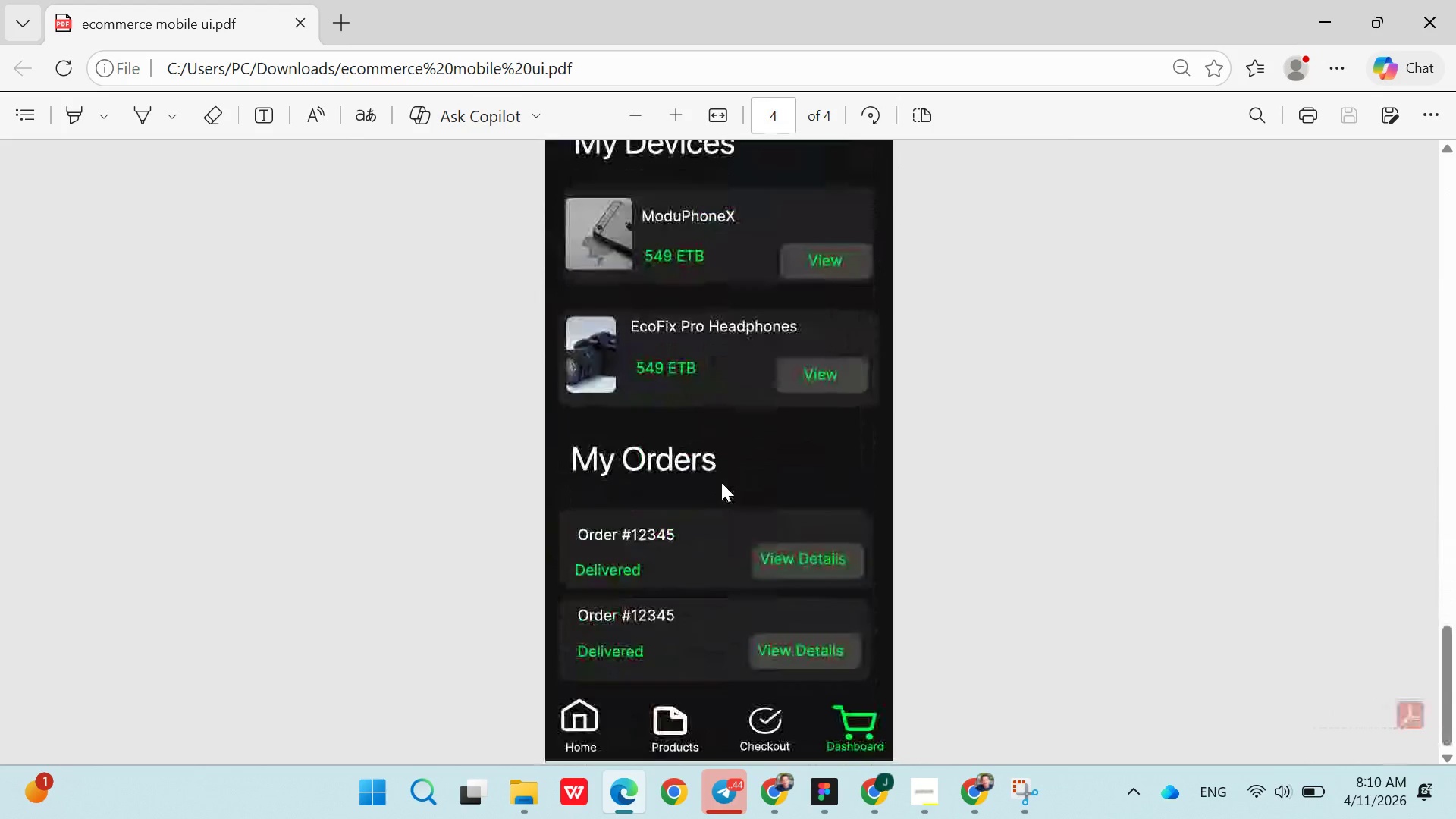 
mouse_move([817, 522])
 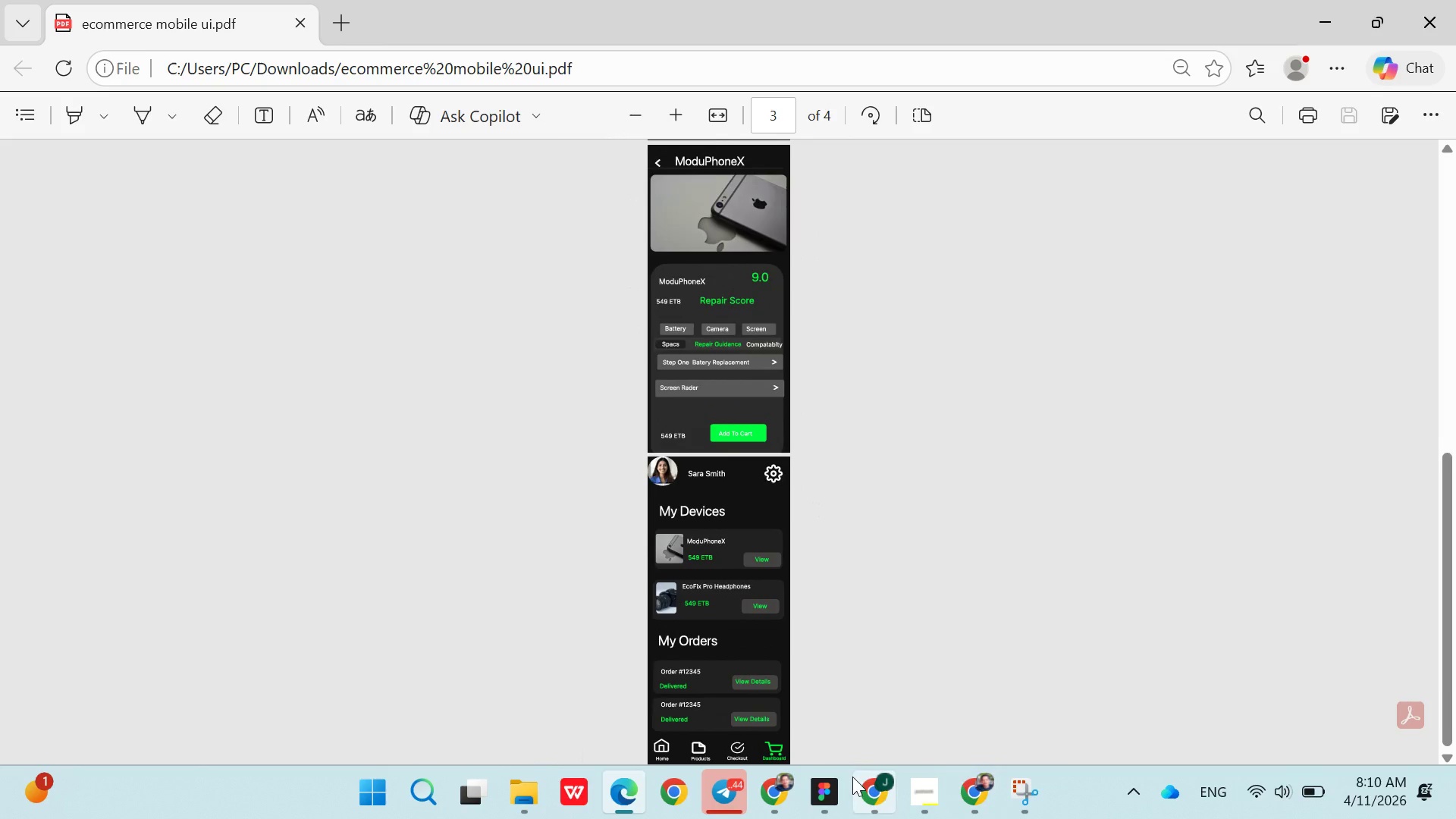 
left_click([833, 792])
 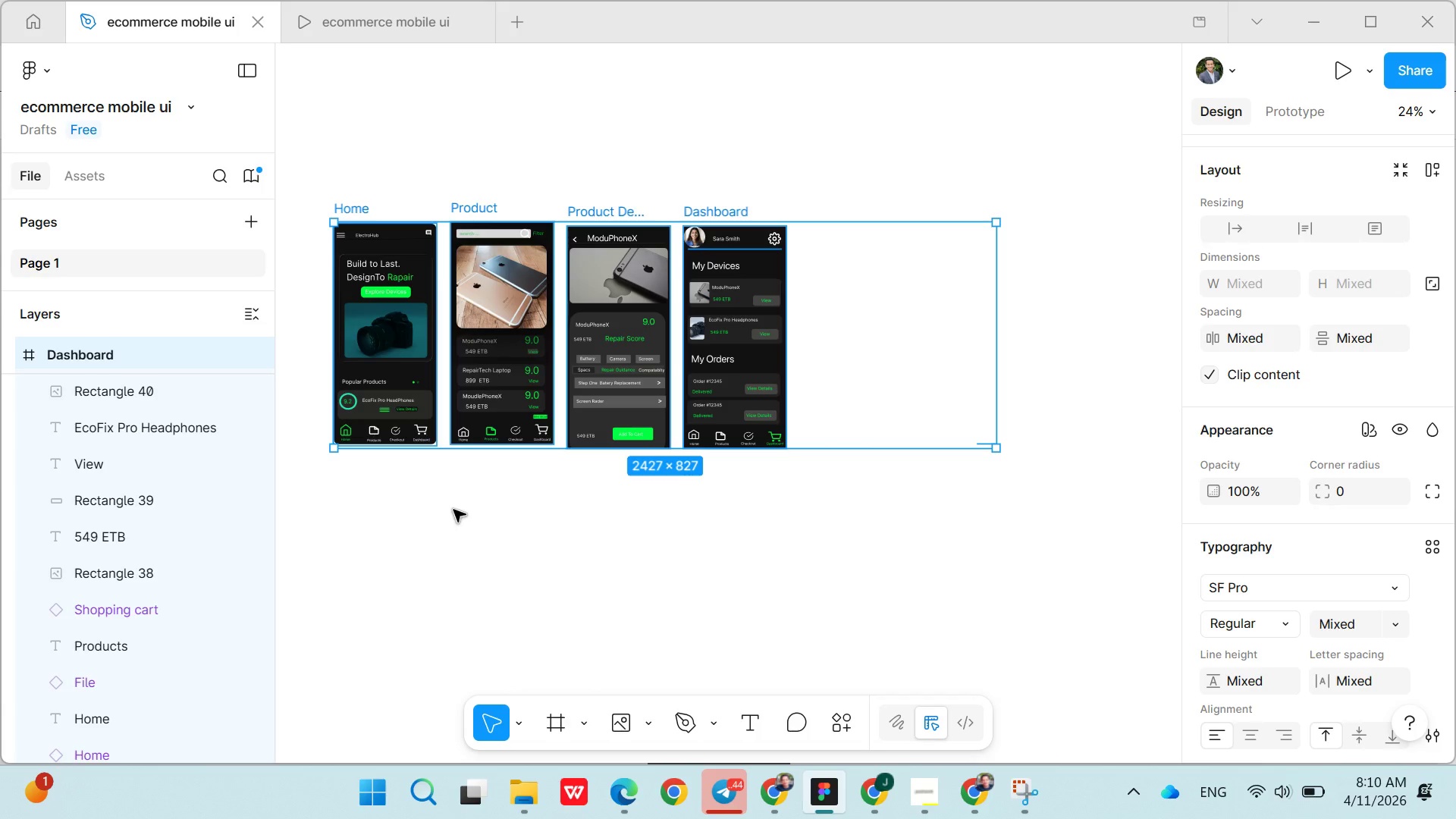 
left_click([575, 566])
 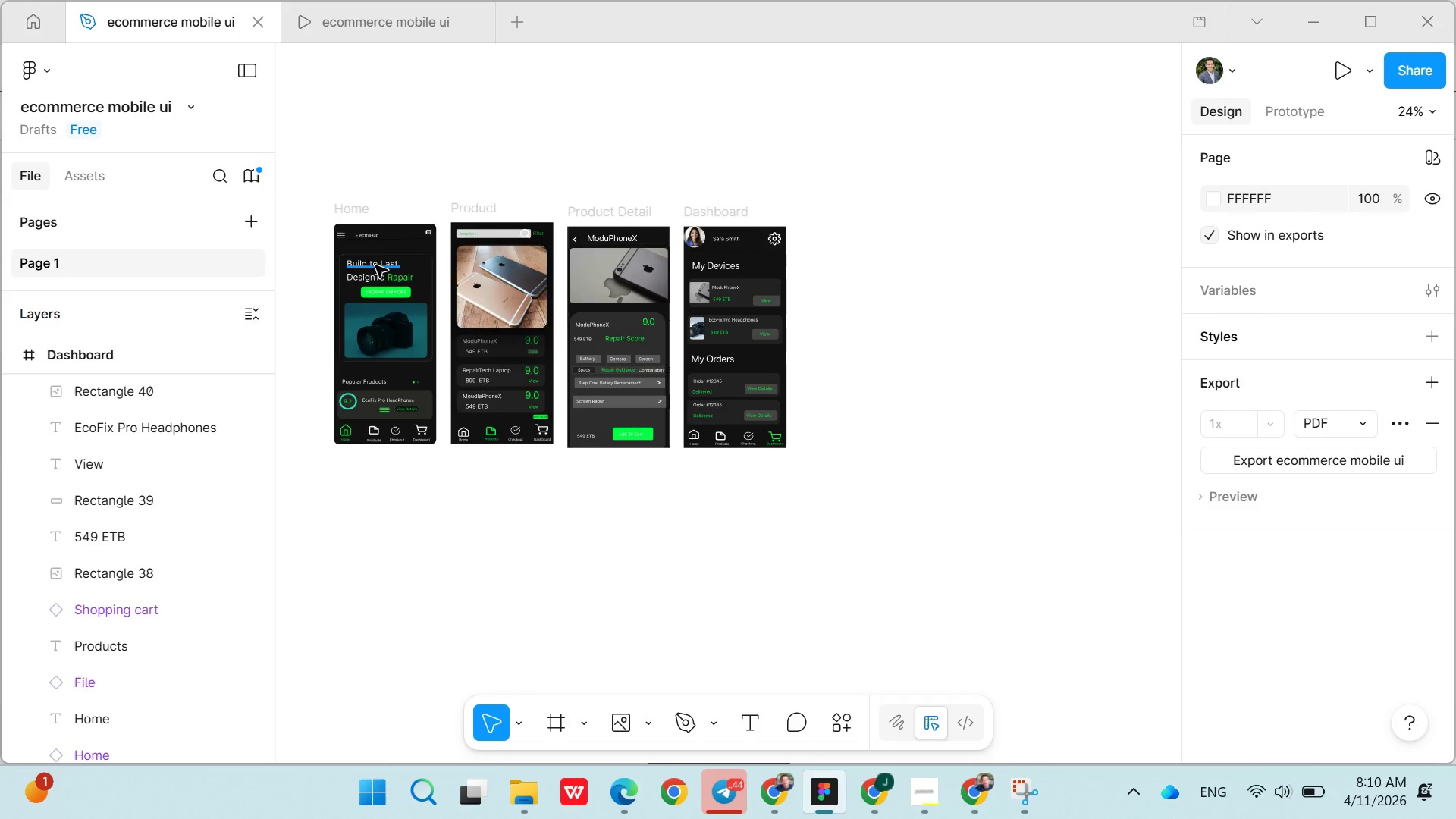 
hold_key(key=ShiftLeft, duration=0.67)
 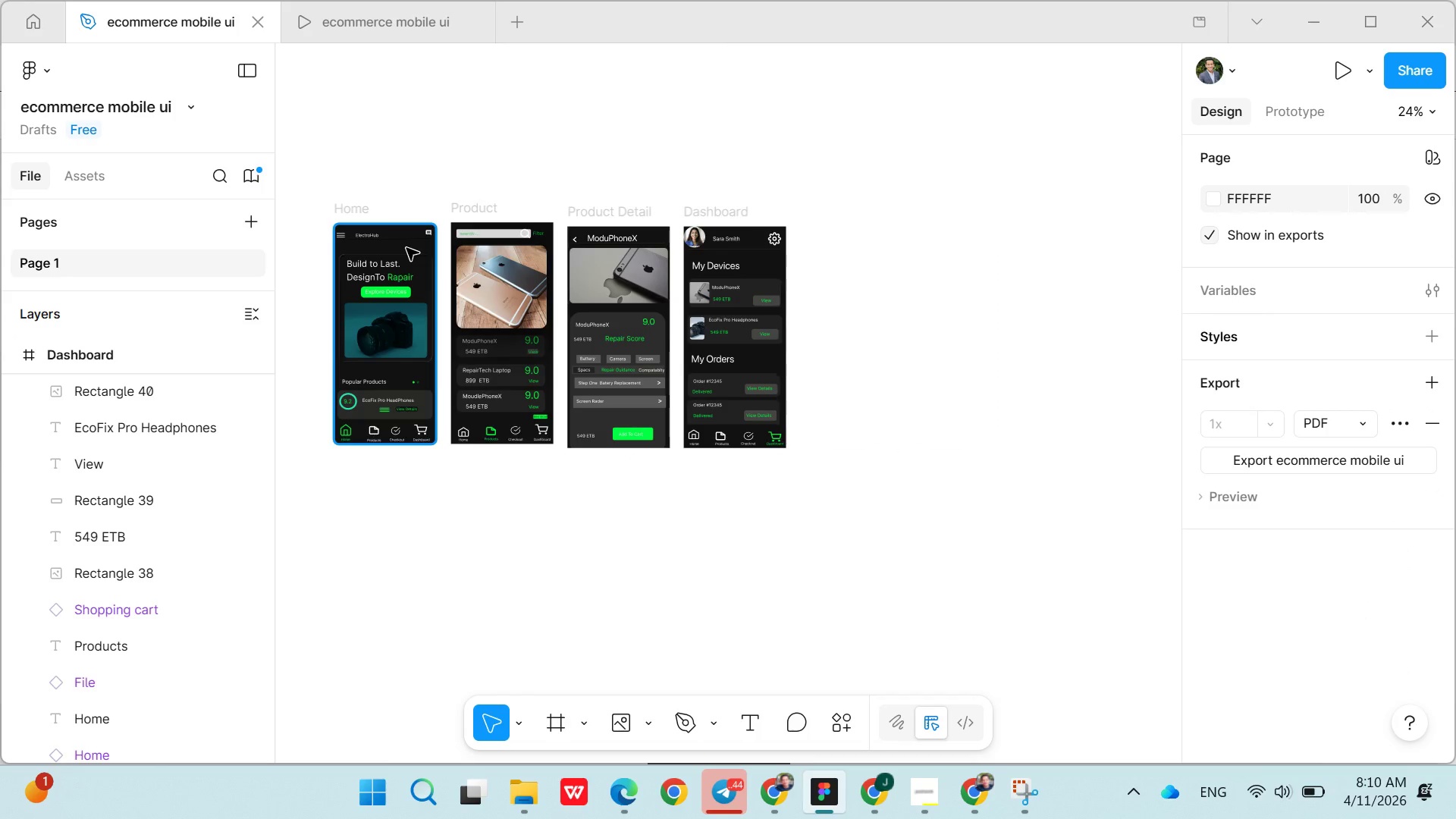 
left_click([406, 249])
 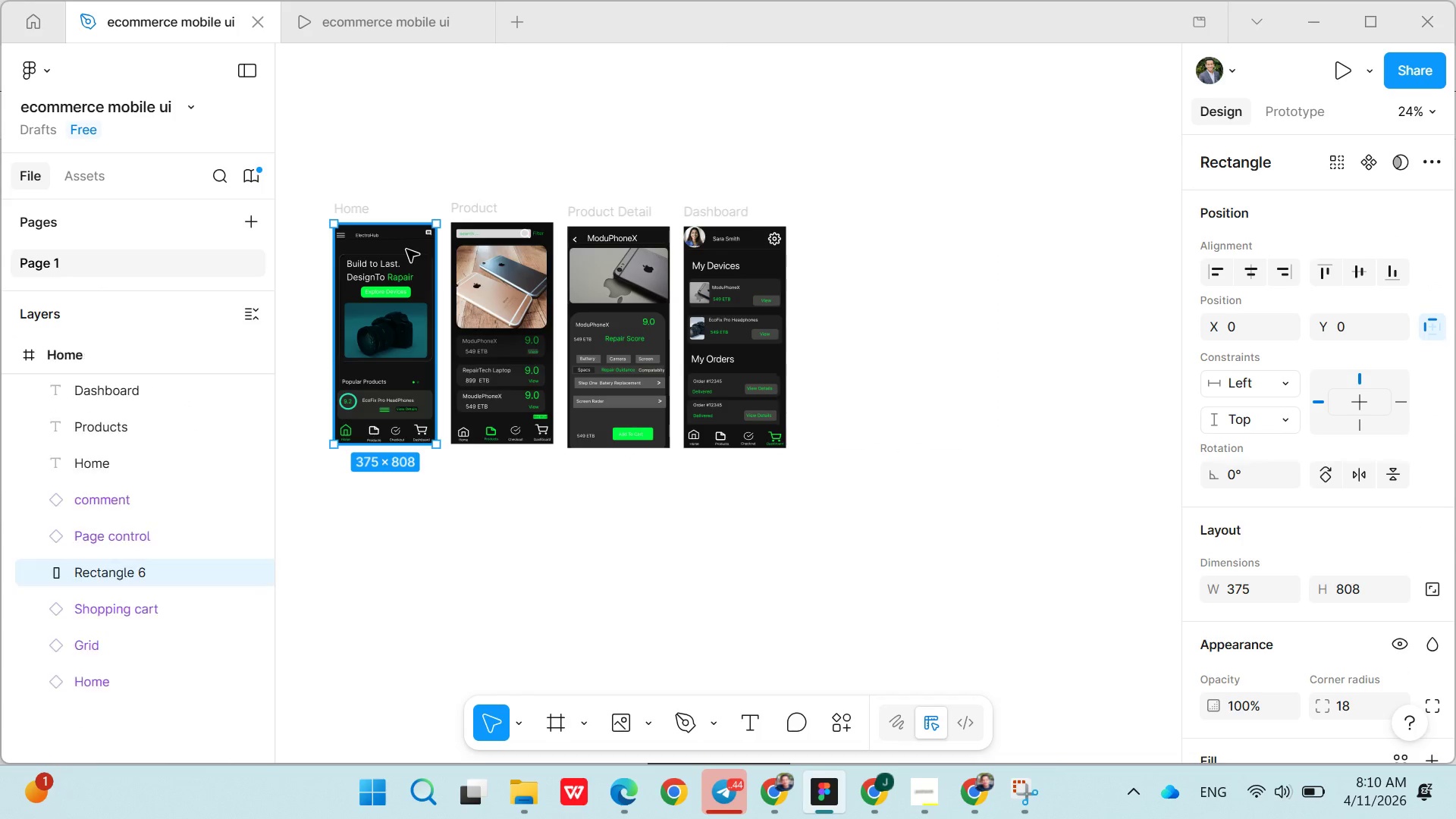 
hold_key(key=ShiftLeft, duration=1.52)
 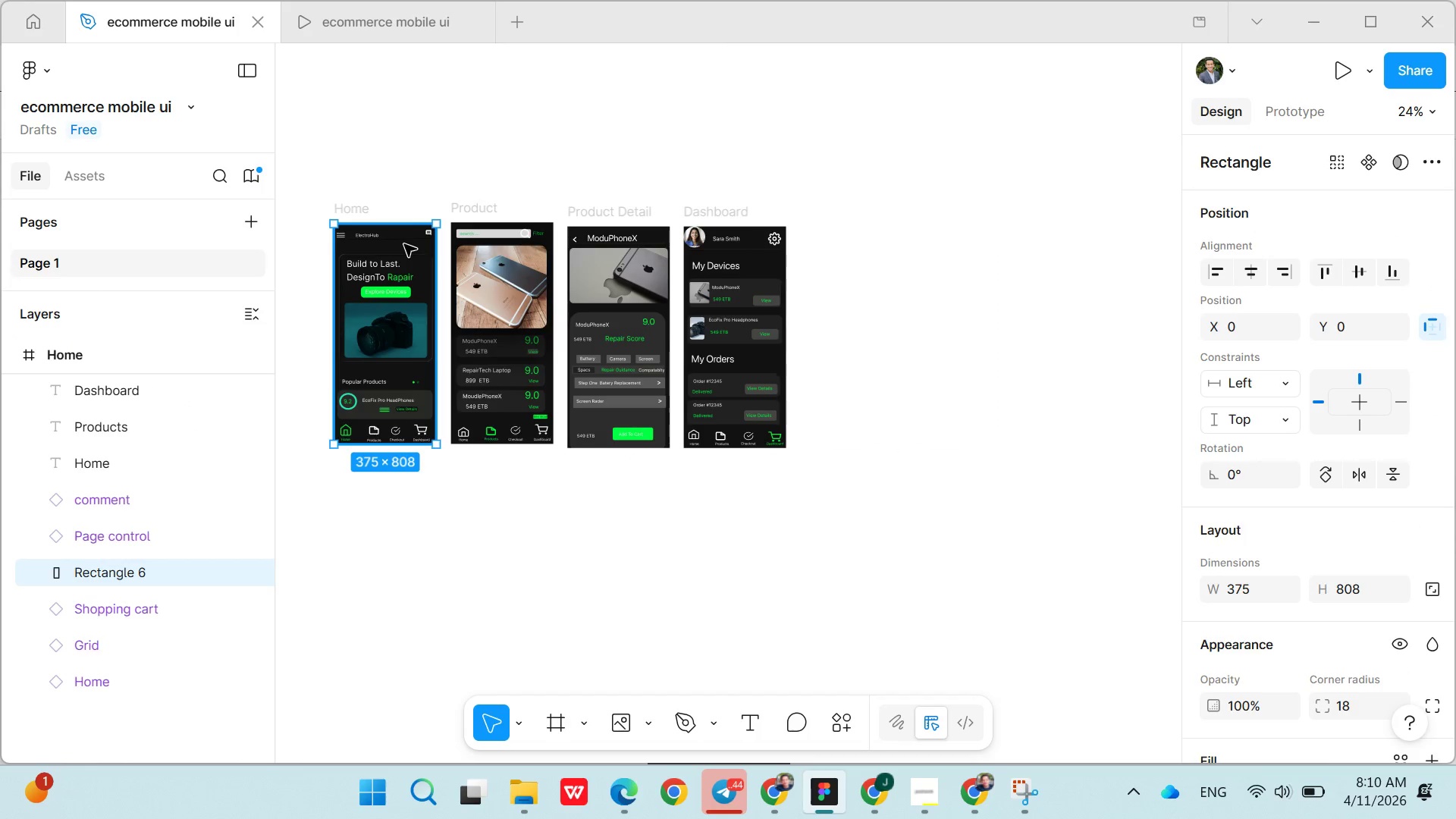 
hold_key(key=ShiftLeft, duration=1.5)
left_click([404, 244])
 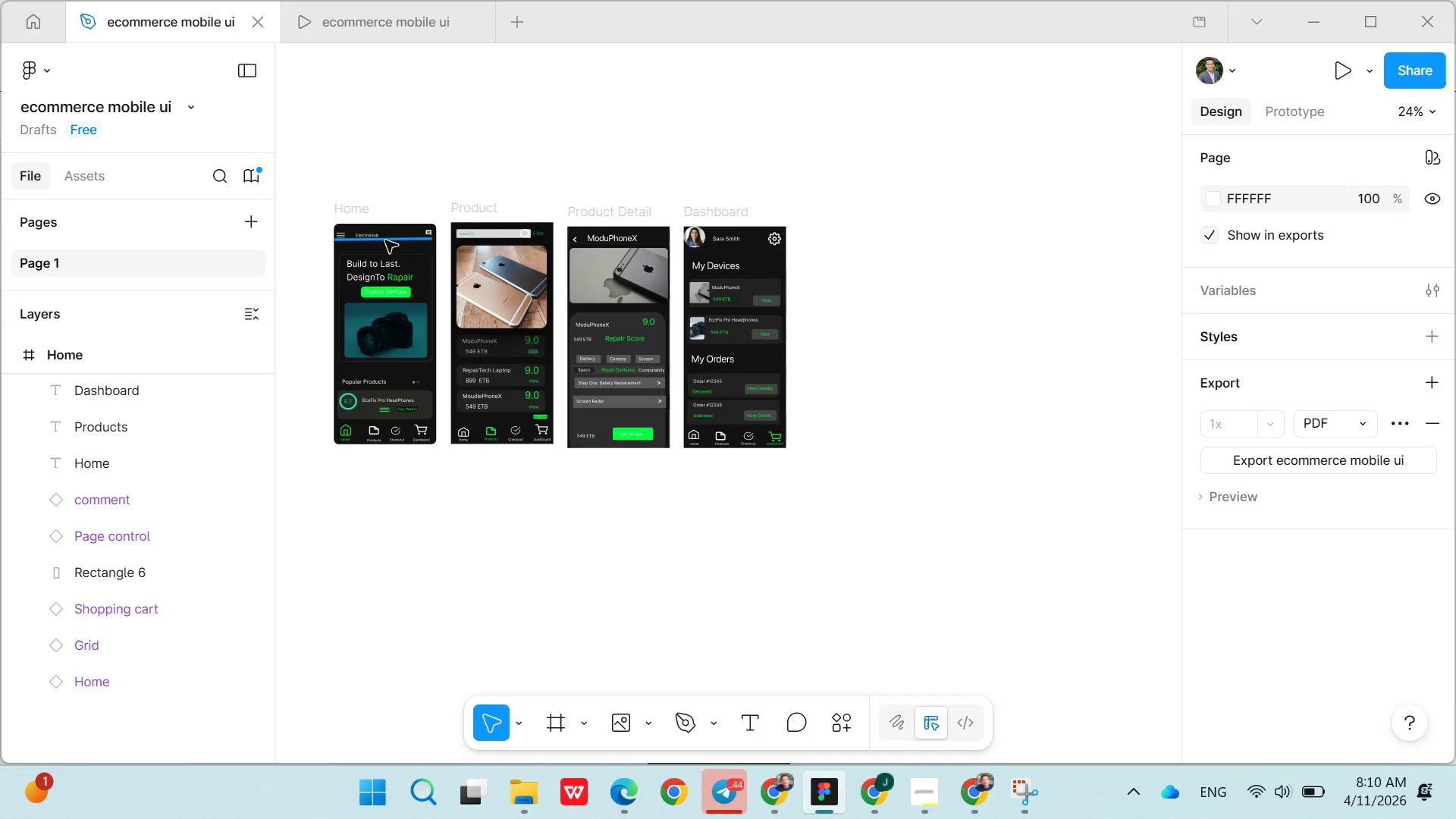 
hold_key(key=ShiftLeft, duration=1.51)
 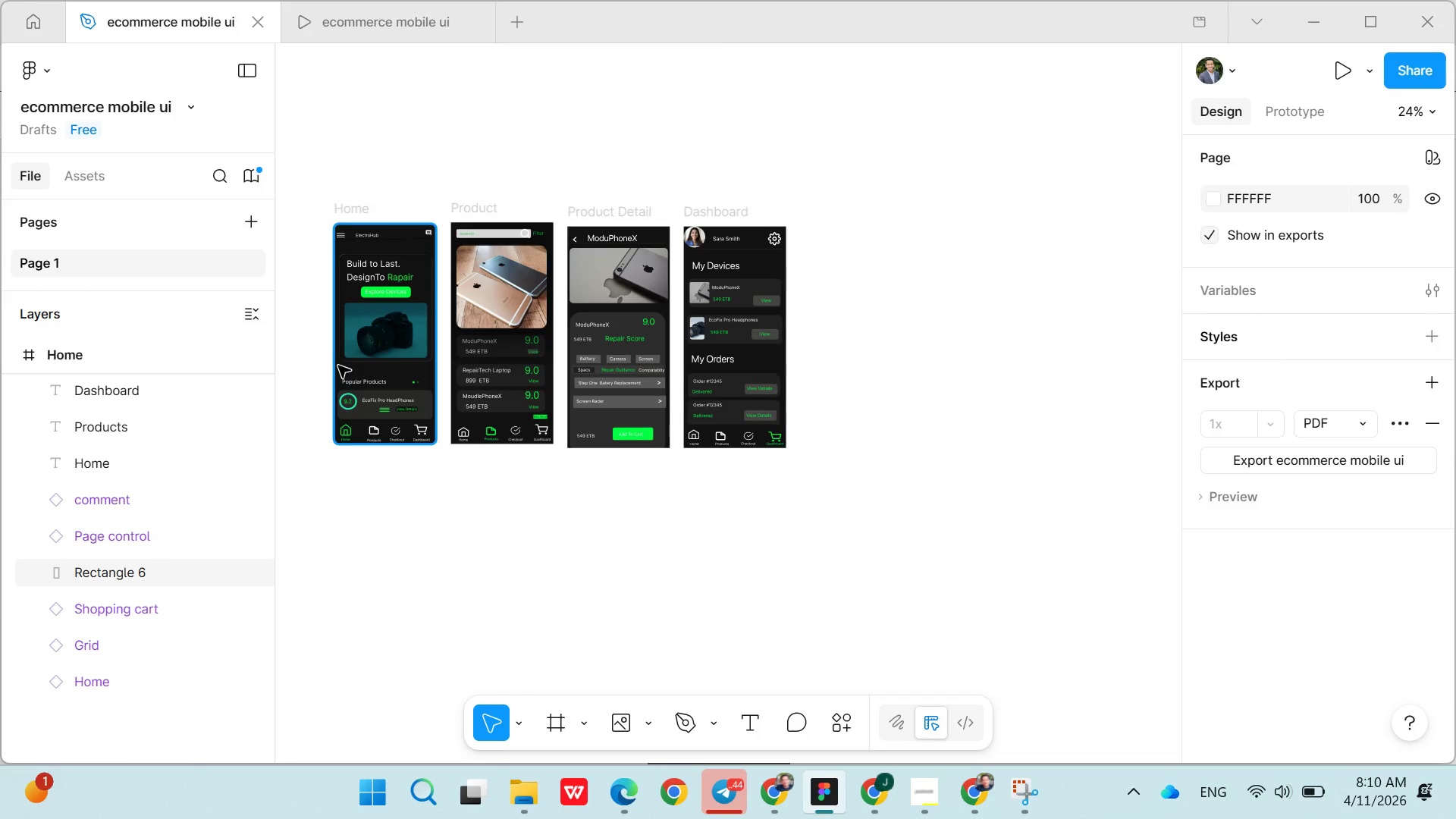 
hold_key(key=ShiftLeft, duration=1.5)
left_click([336, 373])
 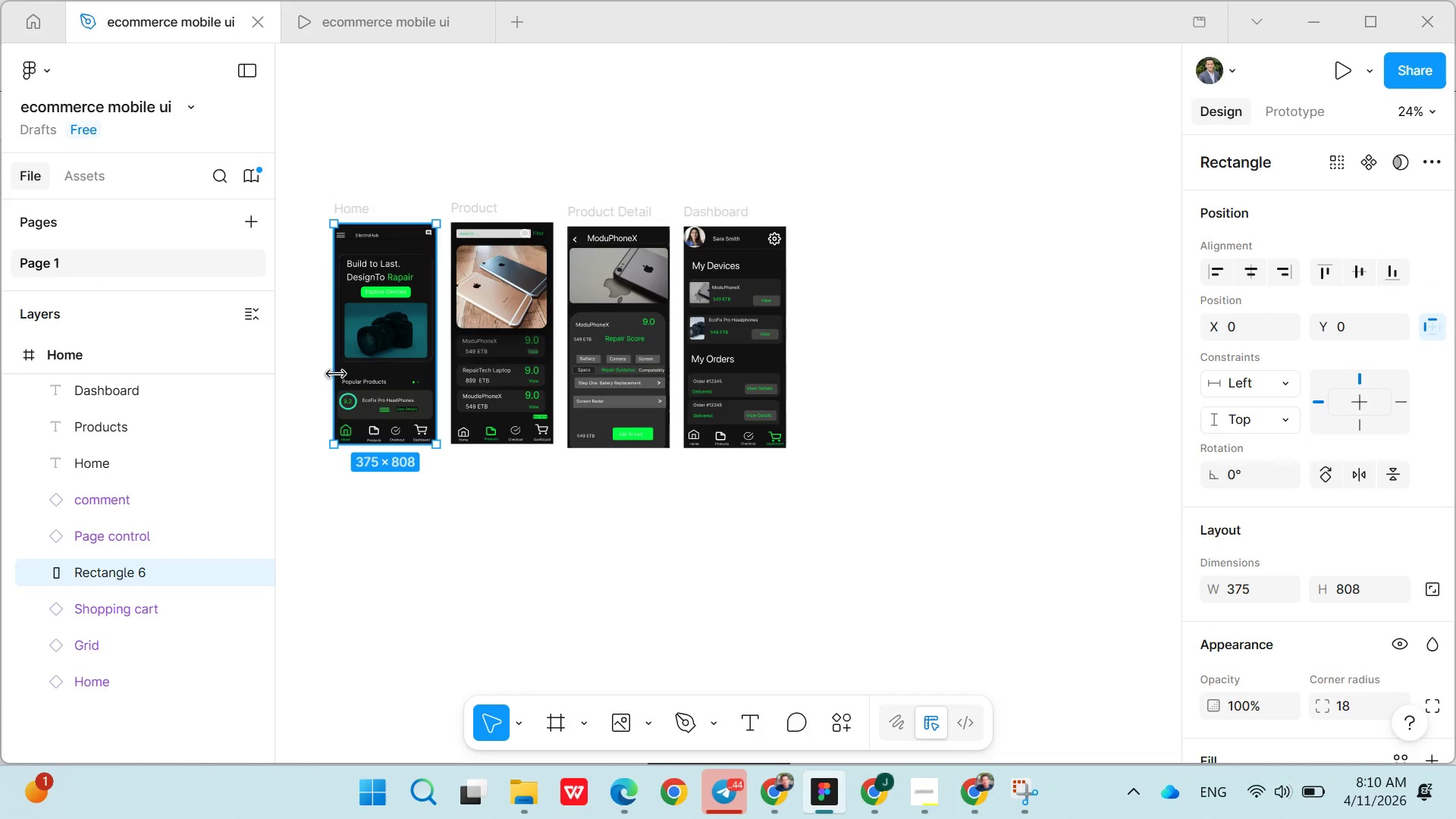 
hold_key(key=ShiftLeft, duration=0.45)
 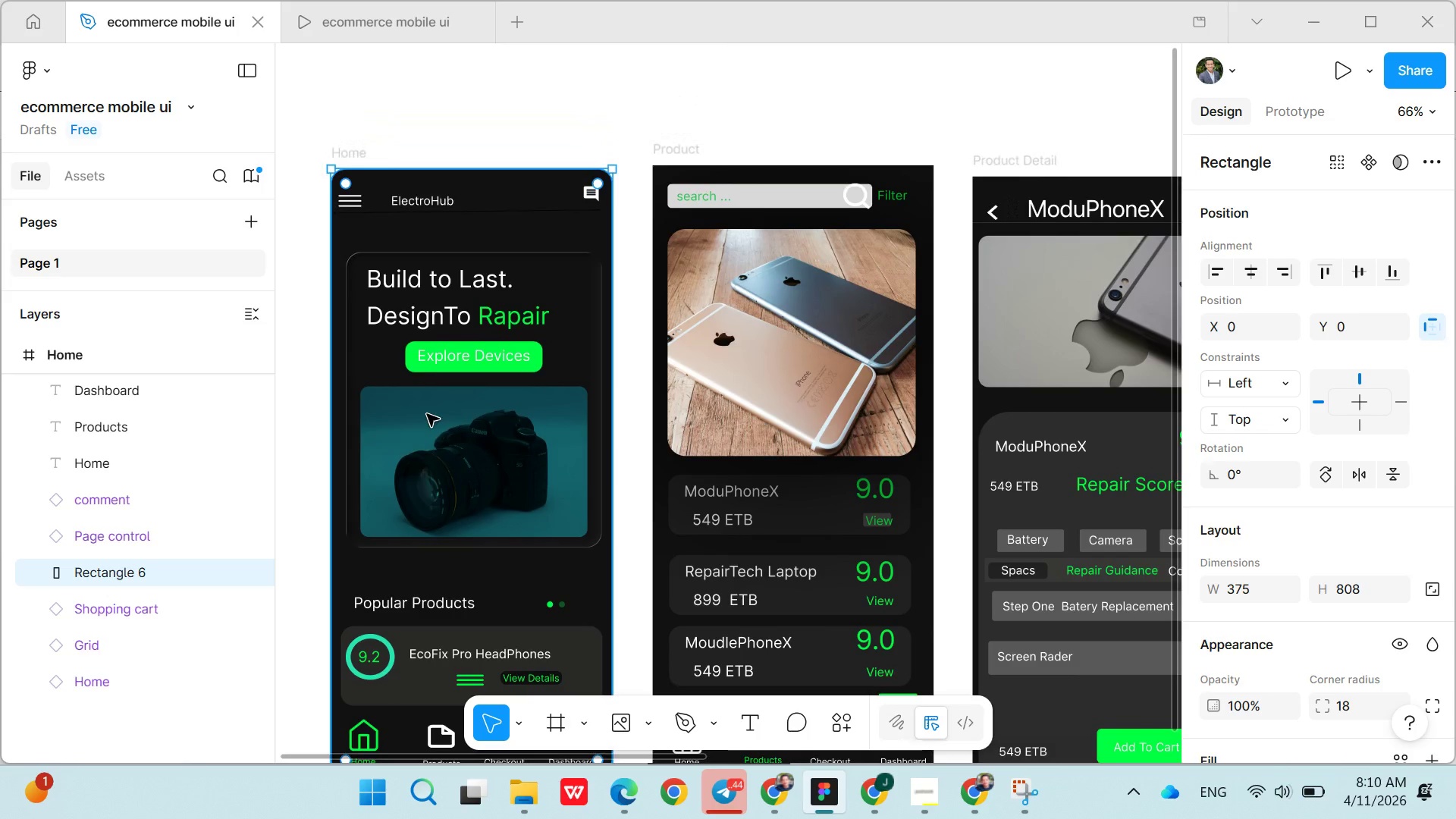 
hold_key(key=ShiftLeft, duration=1.5)
left_click([661, 218])
 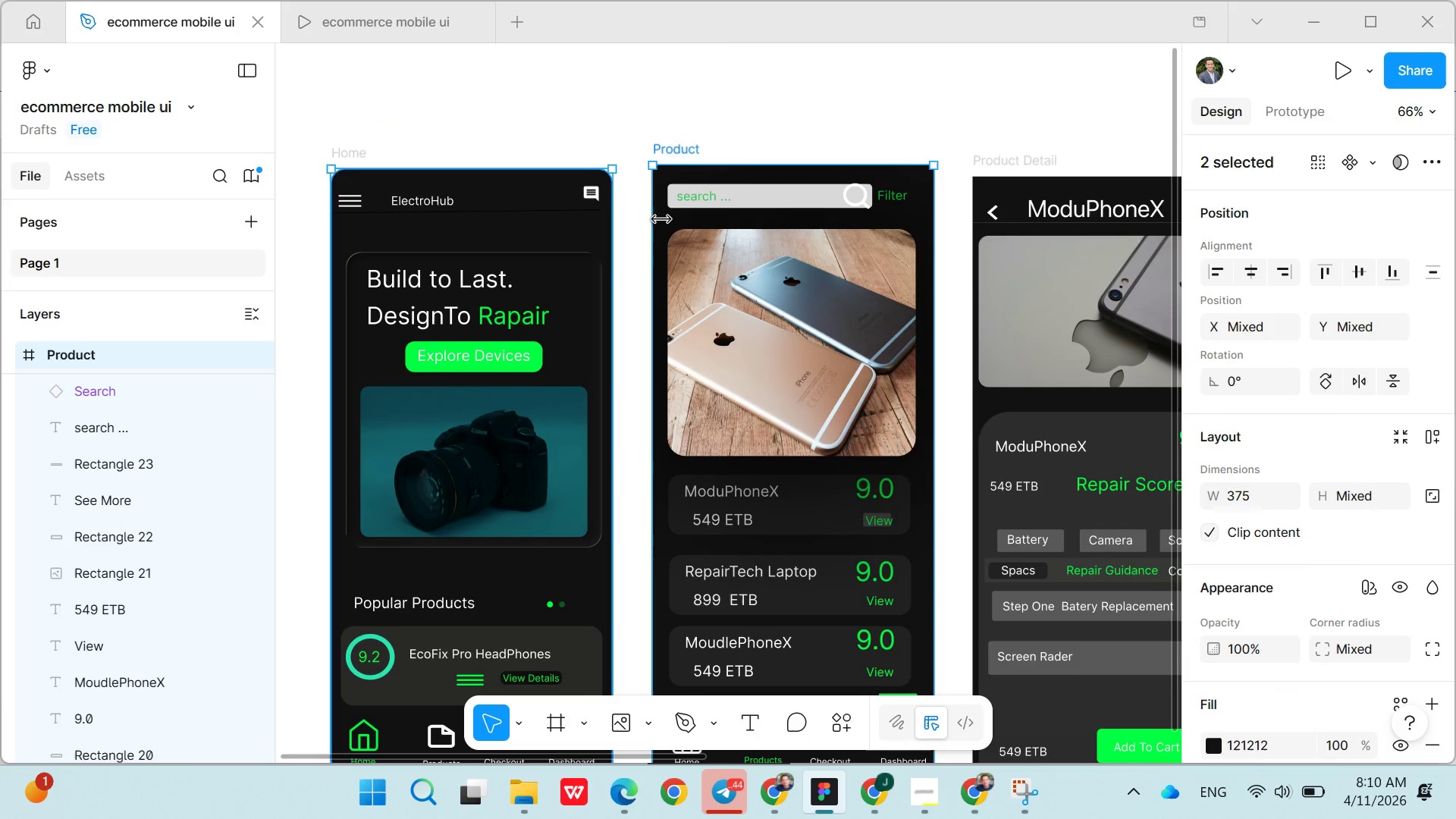 
hold_key(key=ShiftLeft, duration=0.52)
 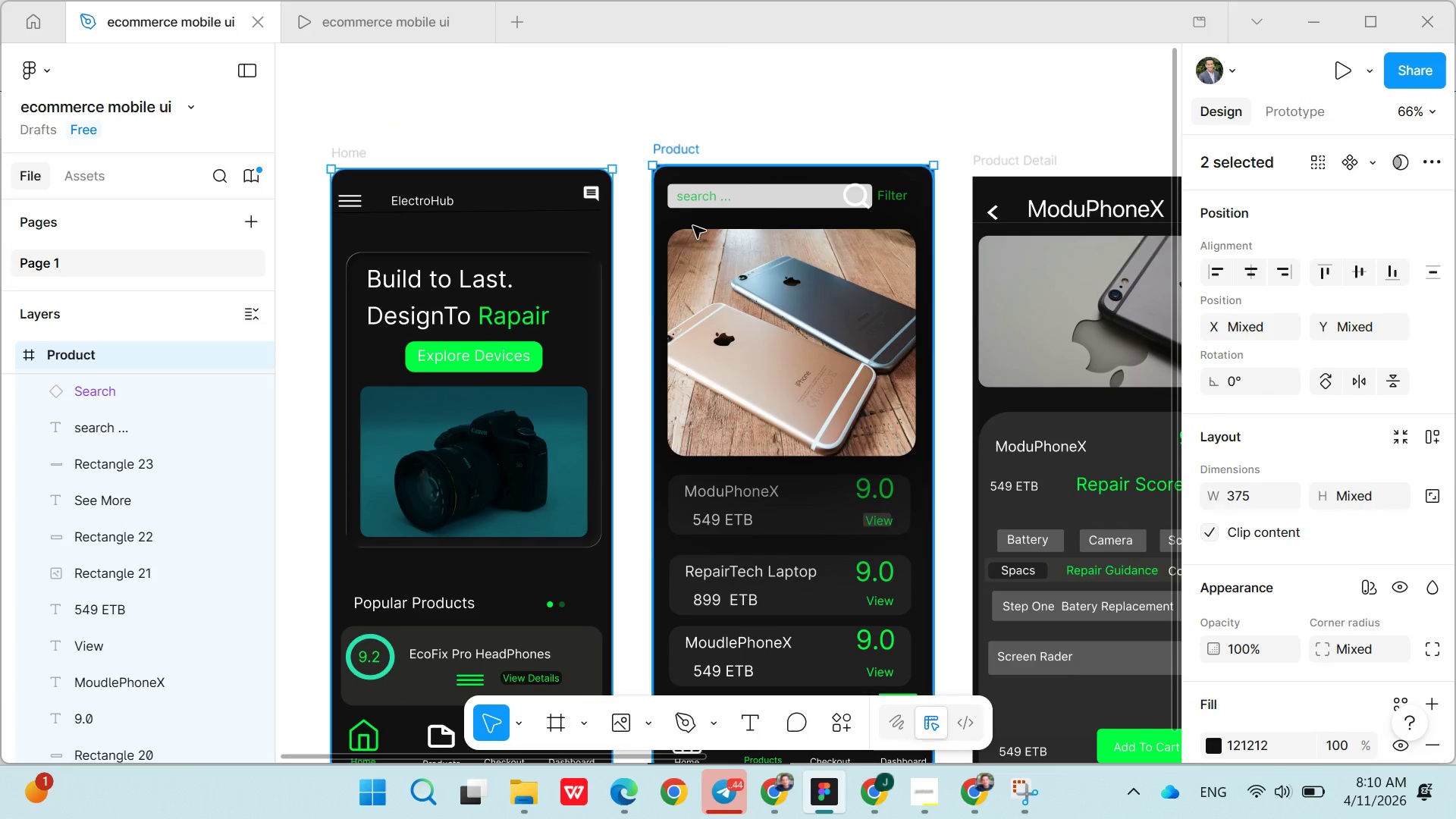 
hold_key(key=ShiftLeft, duration=1.5)
left_click([678, 222])
 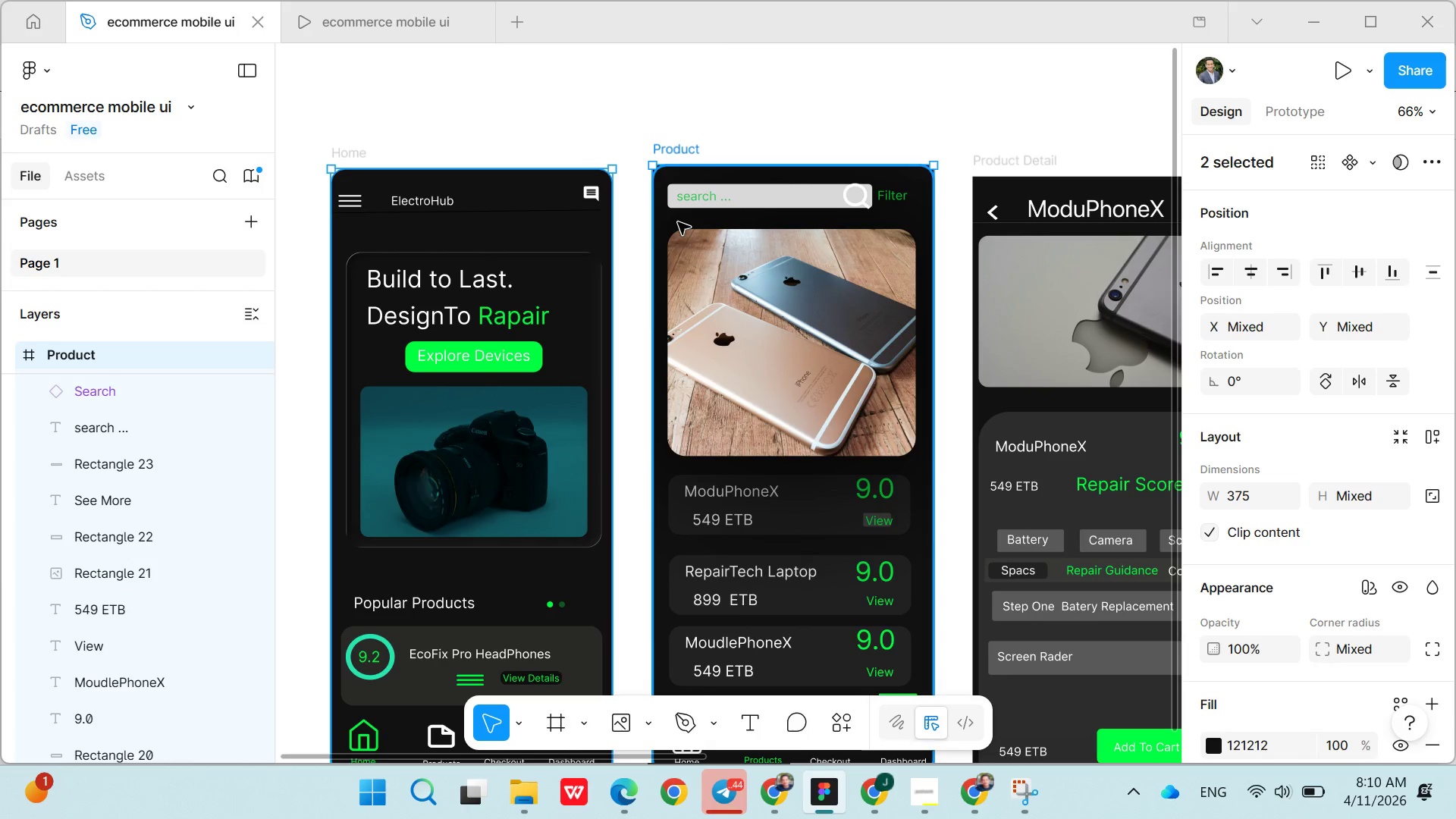 
hold_key(key=ShiftLeft, duration=1.52)
 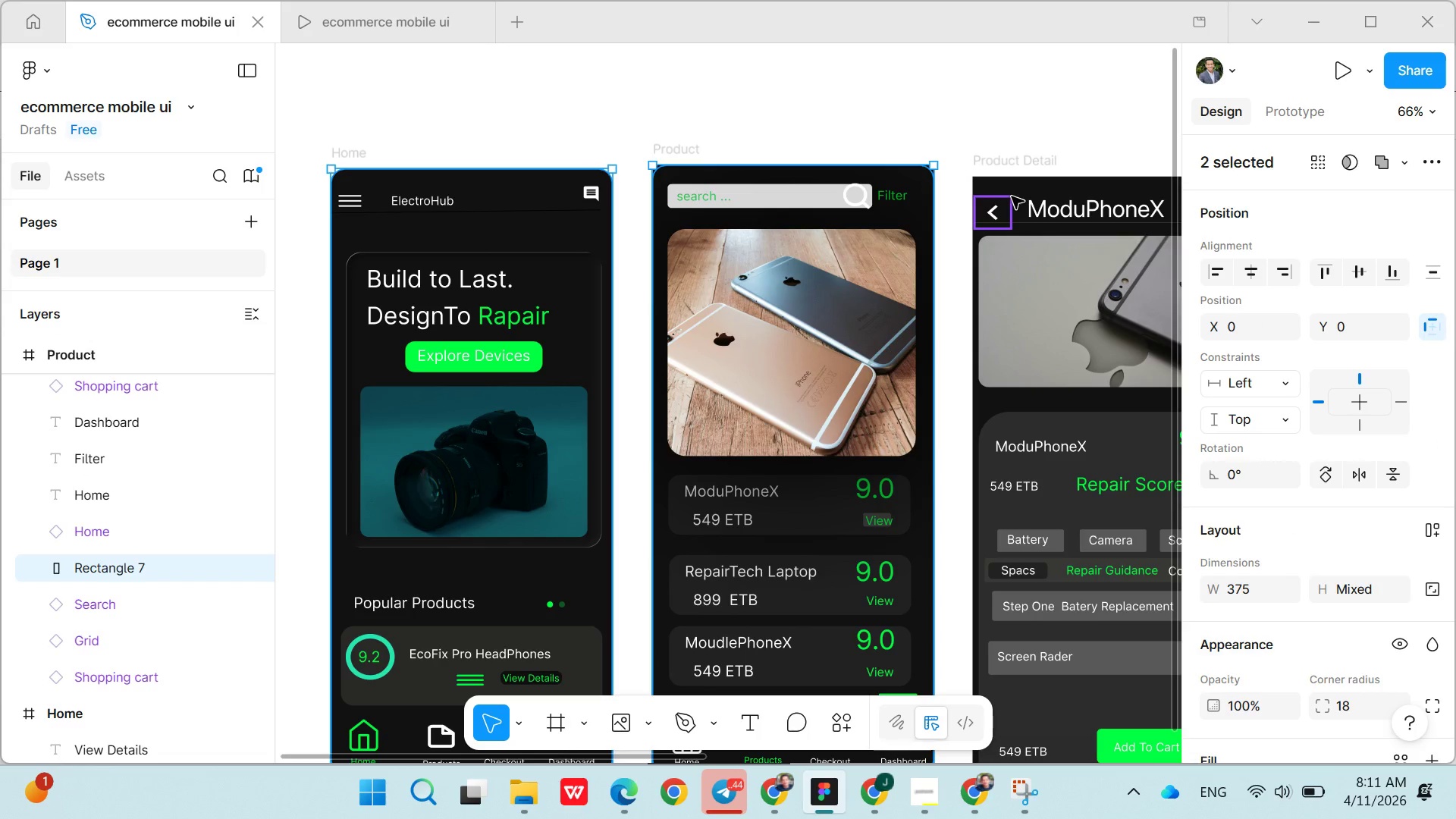 
hold_key(key=ShiftLeft, duration=1.5)
 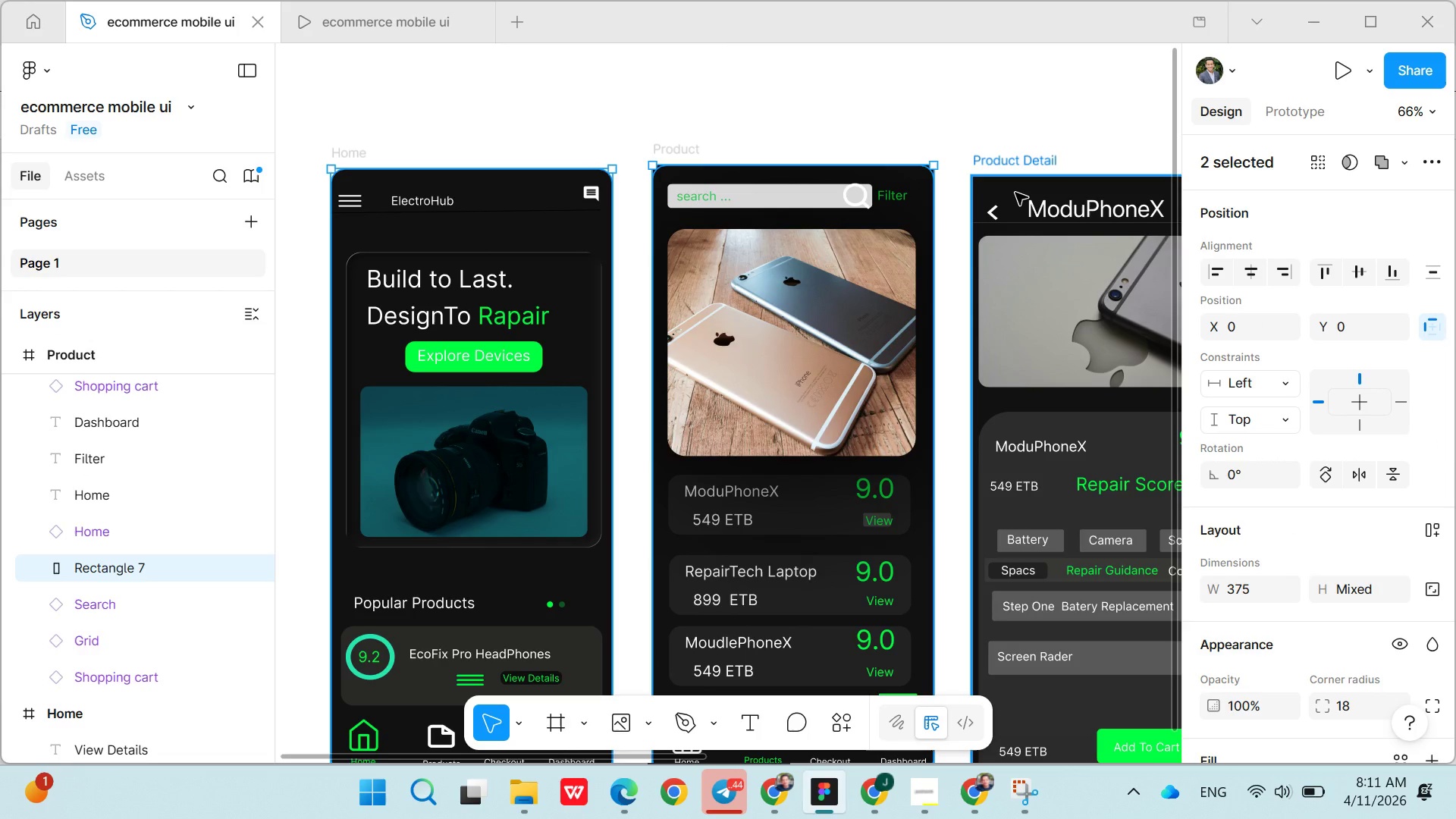 
hold_key(key=ShiftLeft, duration=1.52)
left_click([1015, 193])
 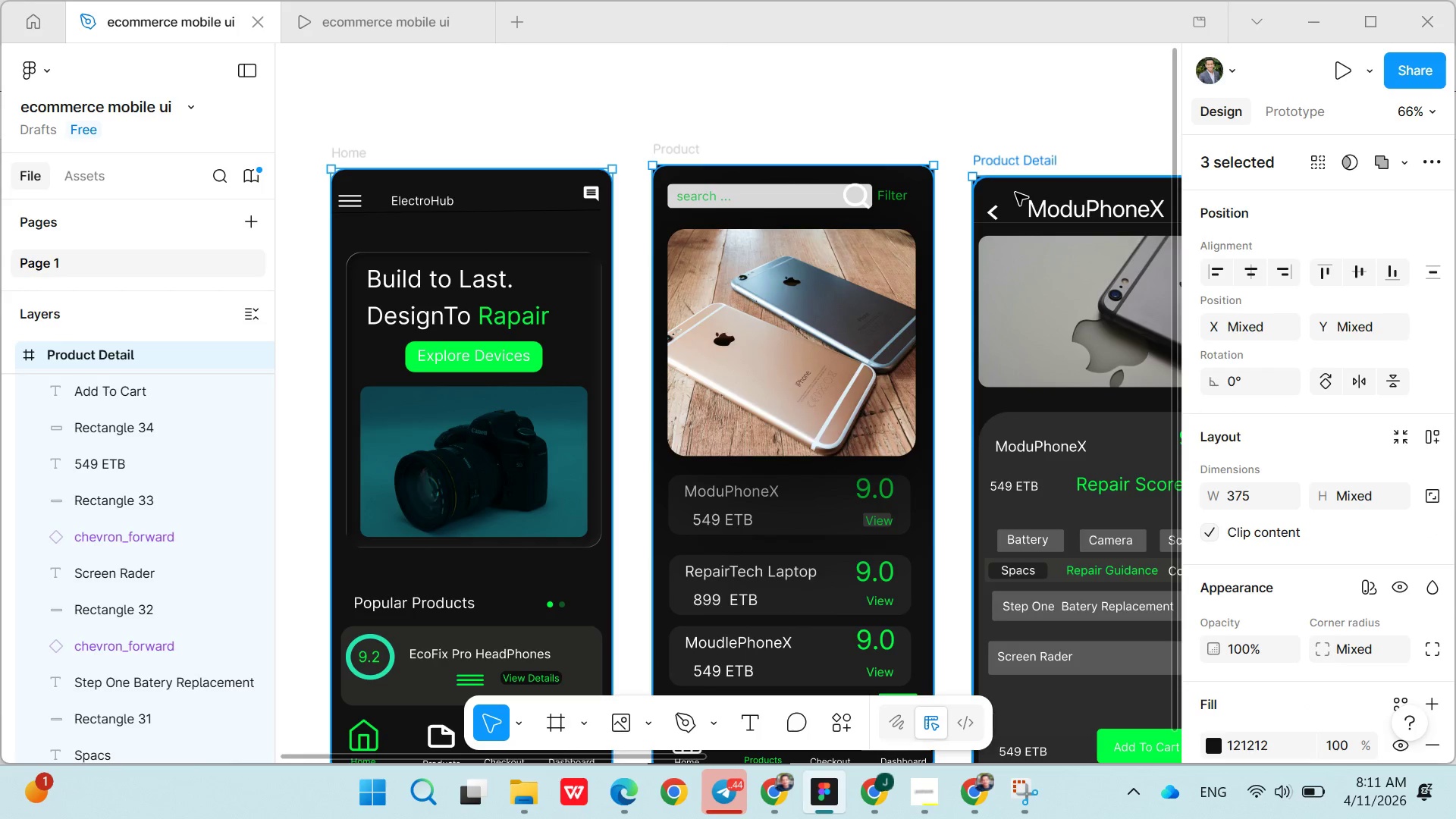 
key(Shift+ShiftLeft)
 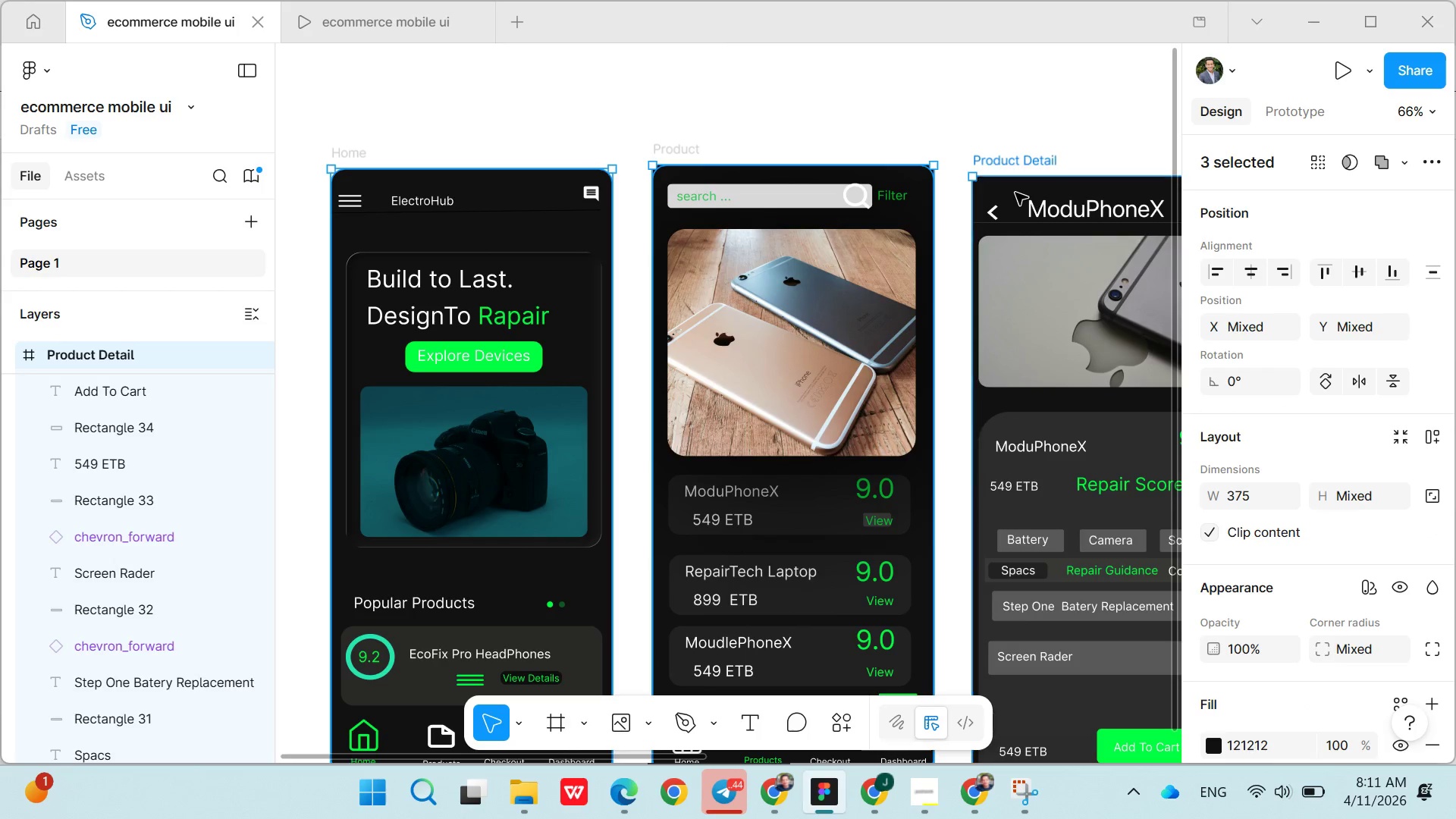 
key(Shift+ShiftLeft)
 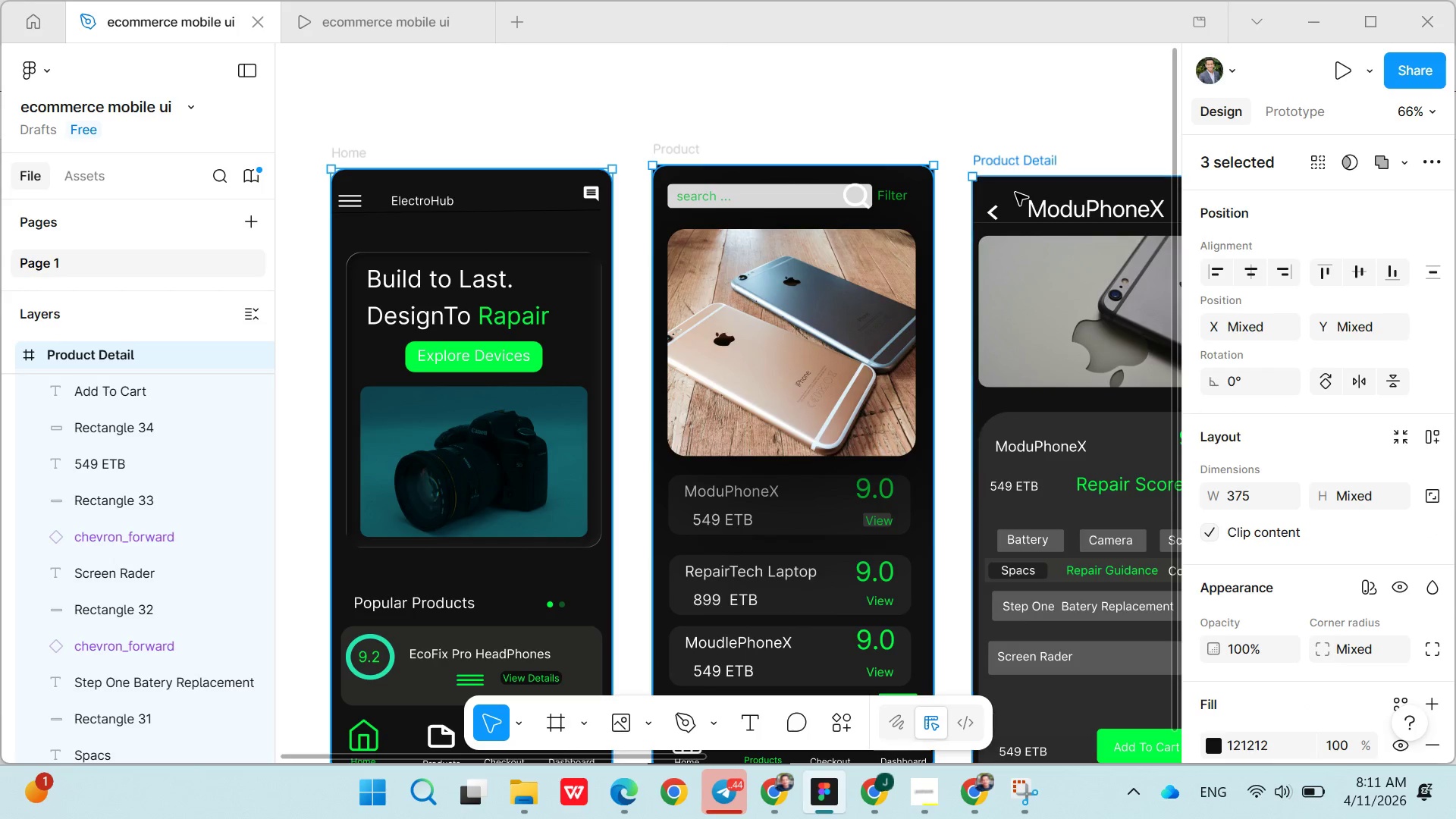 
key(Shift+ShiftLeft)
 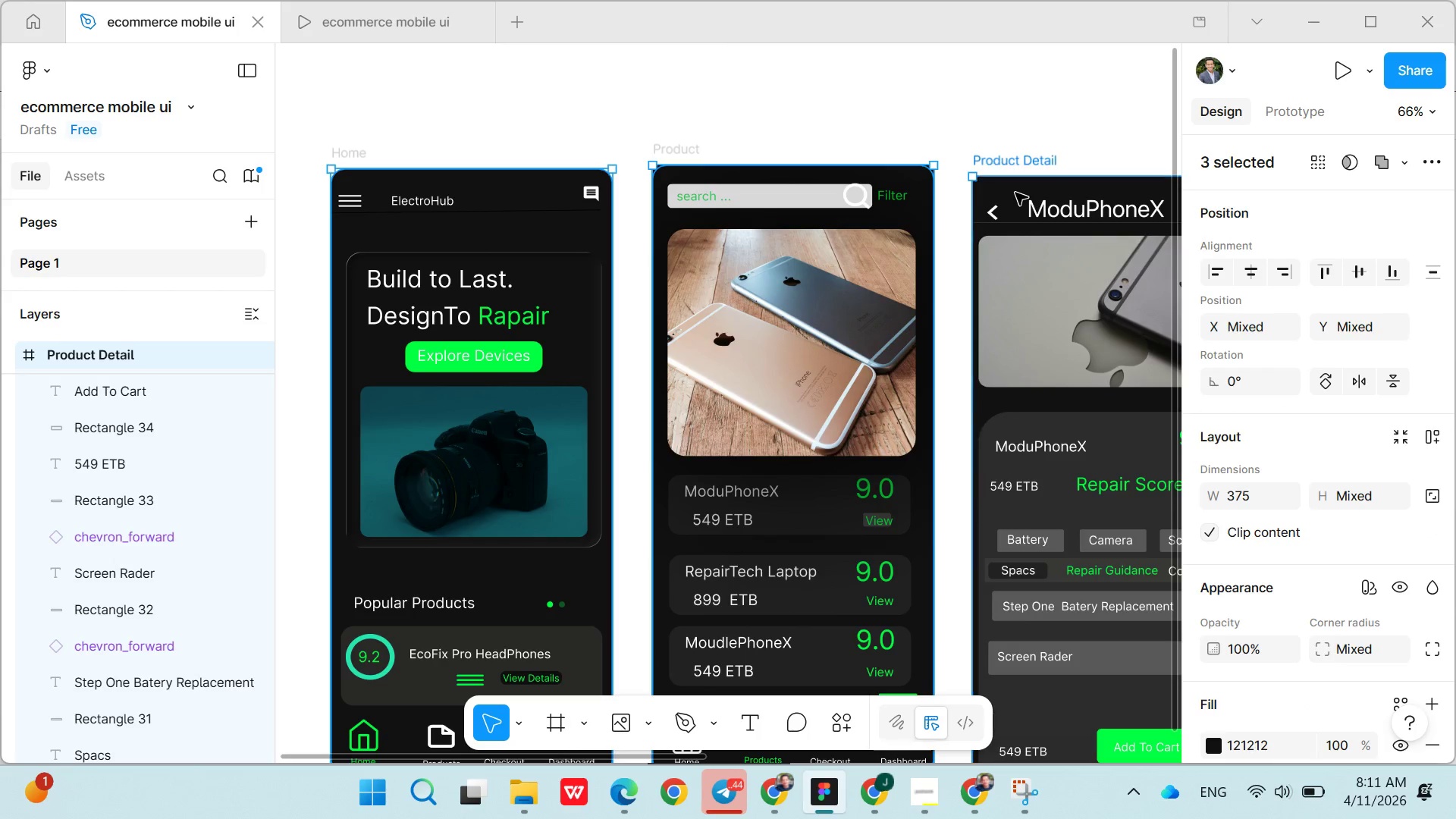 
key(Shift+ShiftLeft)
 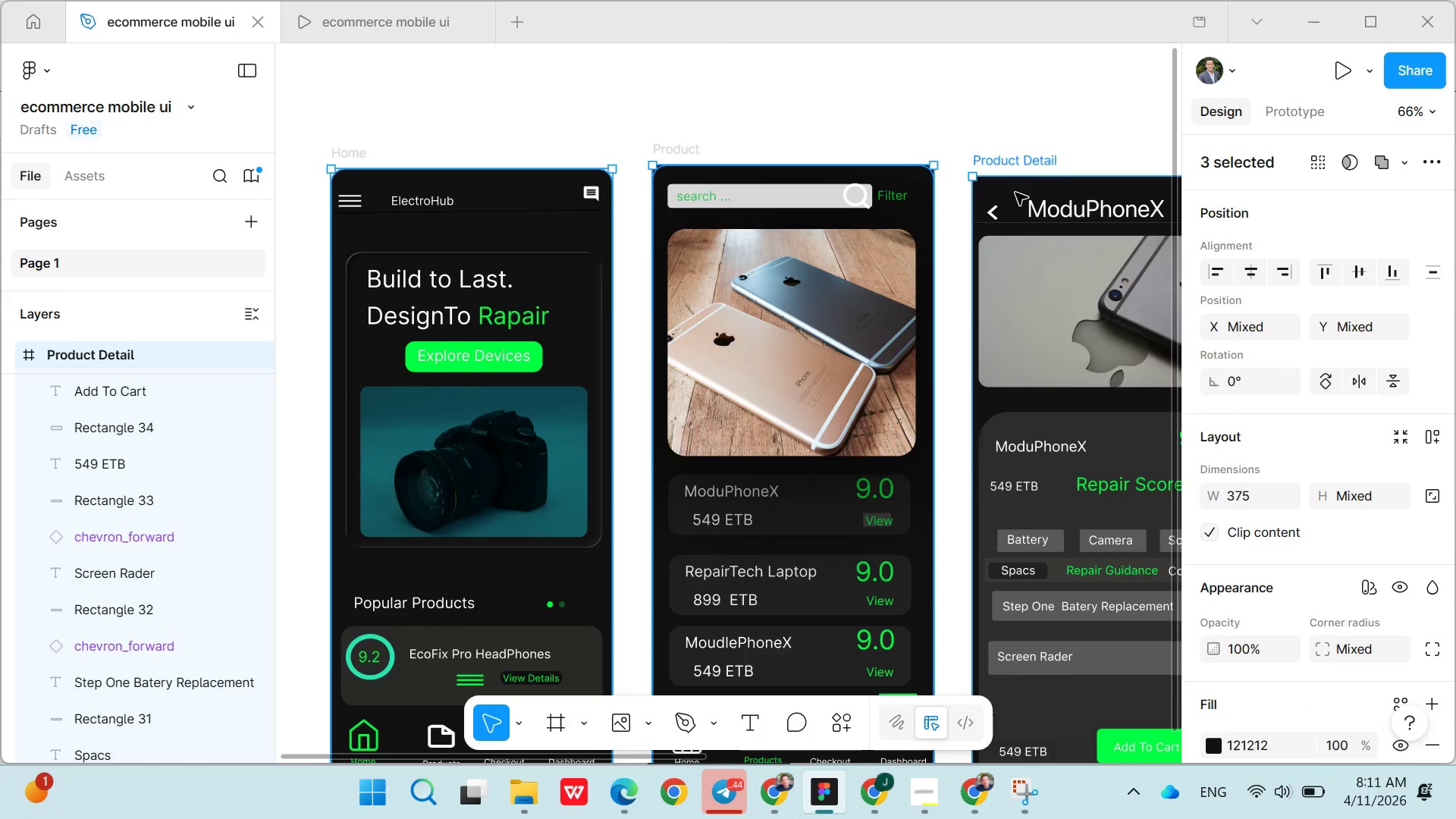 
key(Shift+ShiftLeft)
 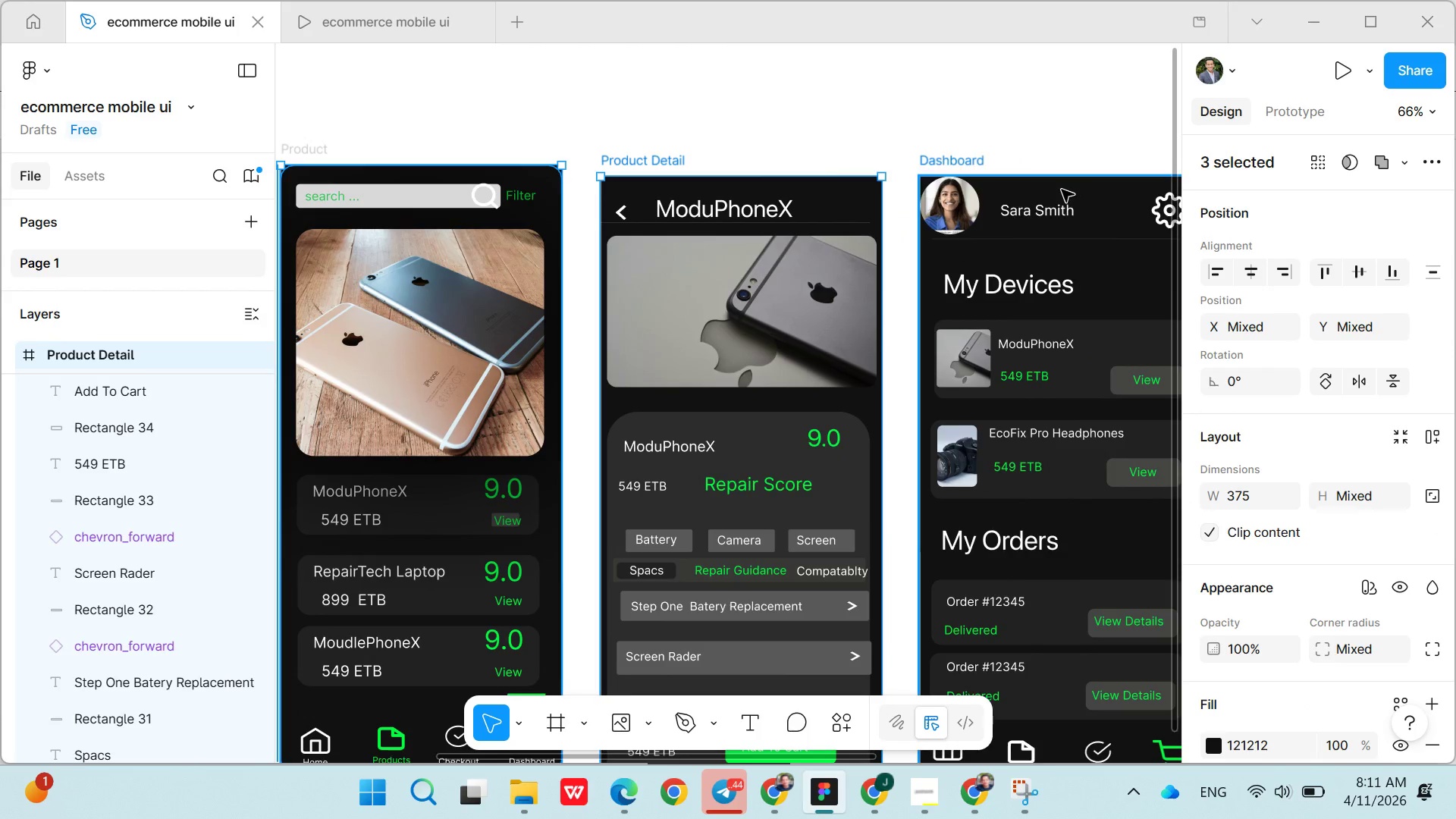 
hold_key(key=ShiftLeft, duration=1.52)
left_click([988, 193])
 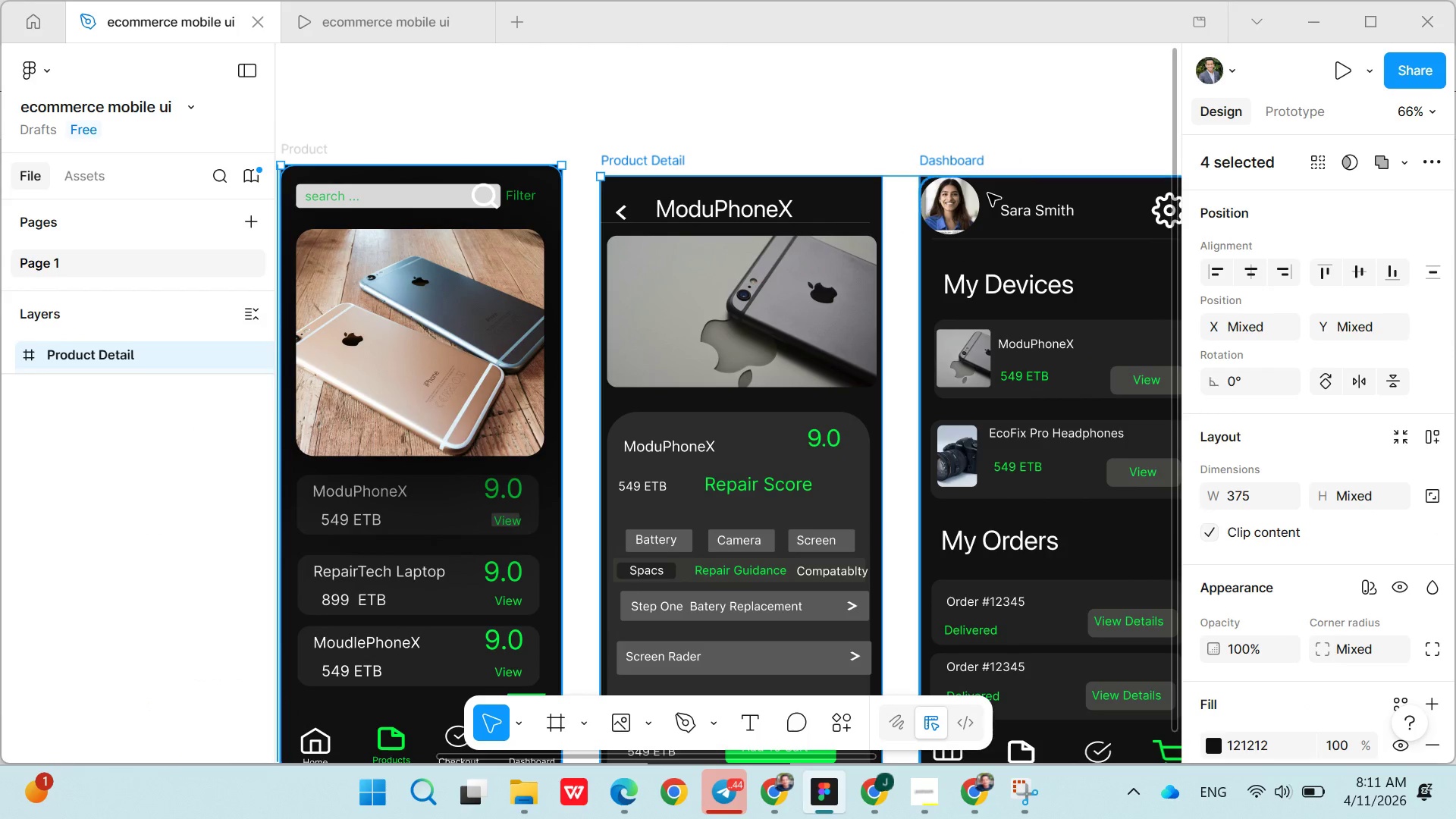 
hold_key(key=ShiftLeft, duration=1.5)
 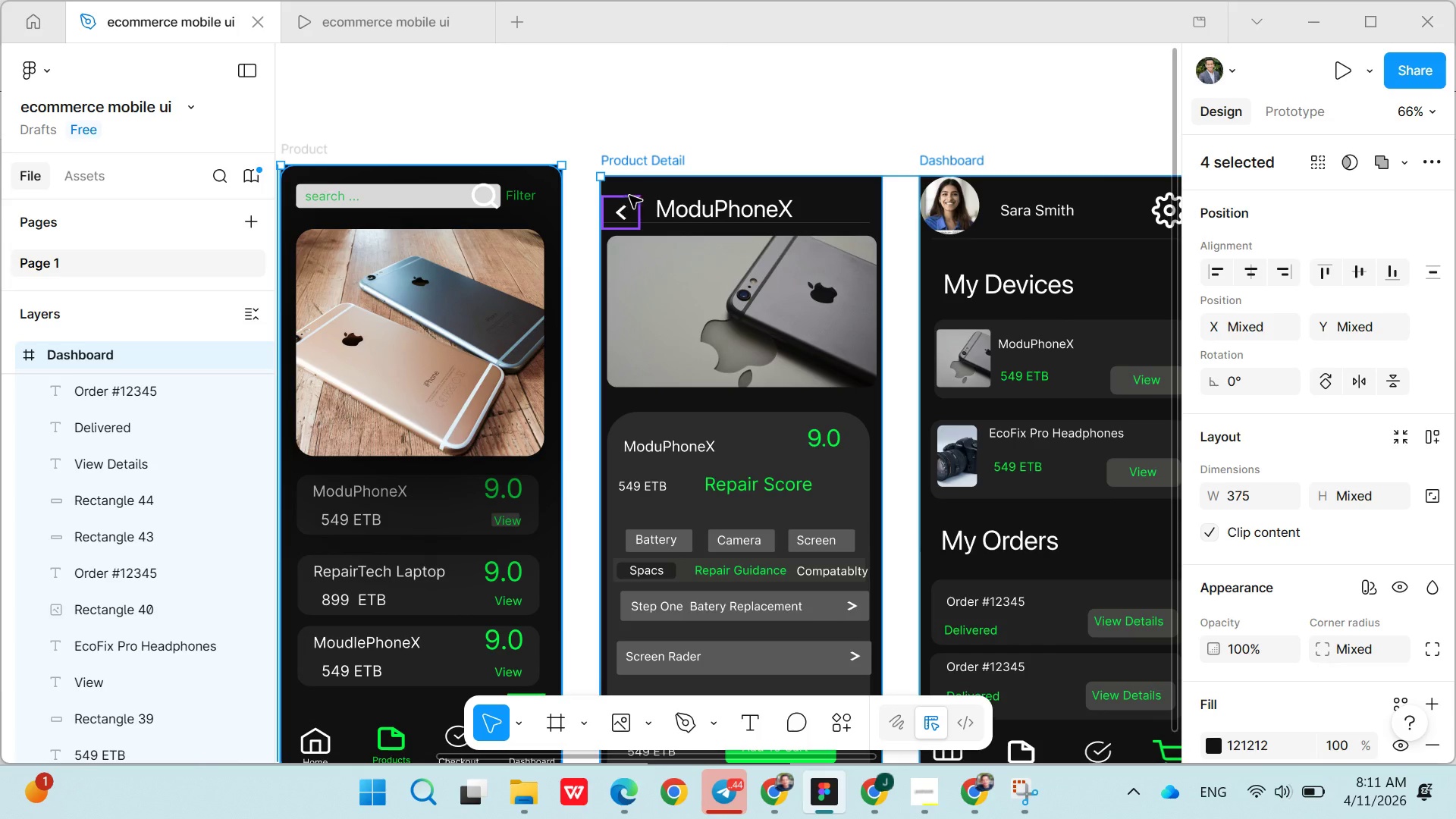 
hold_key(key=ShiftLeft, duration=1.51)
left_click([645, 195])
 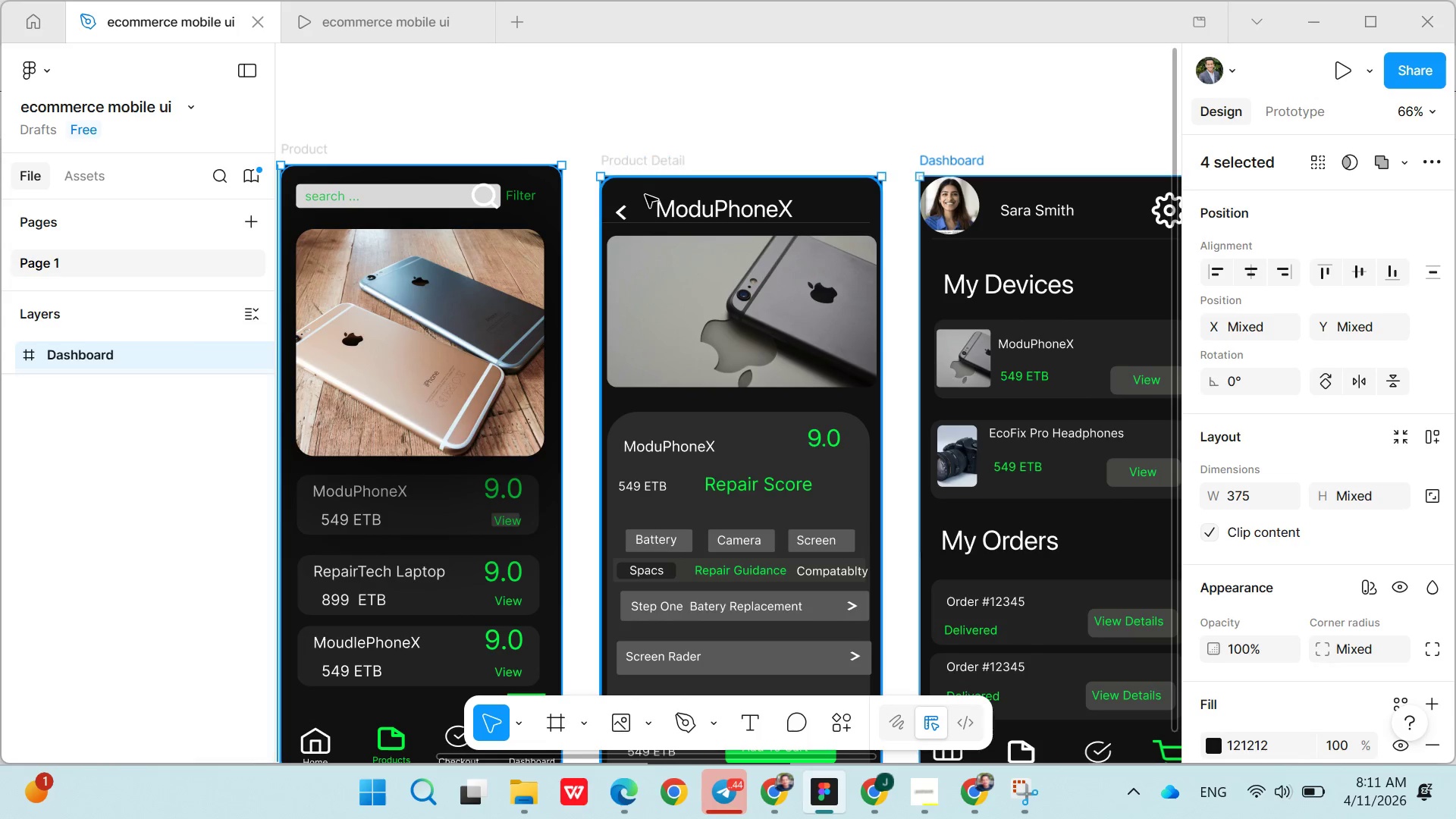 
hold_key(key=ShiftLeft, duration=1.5)
 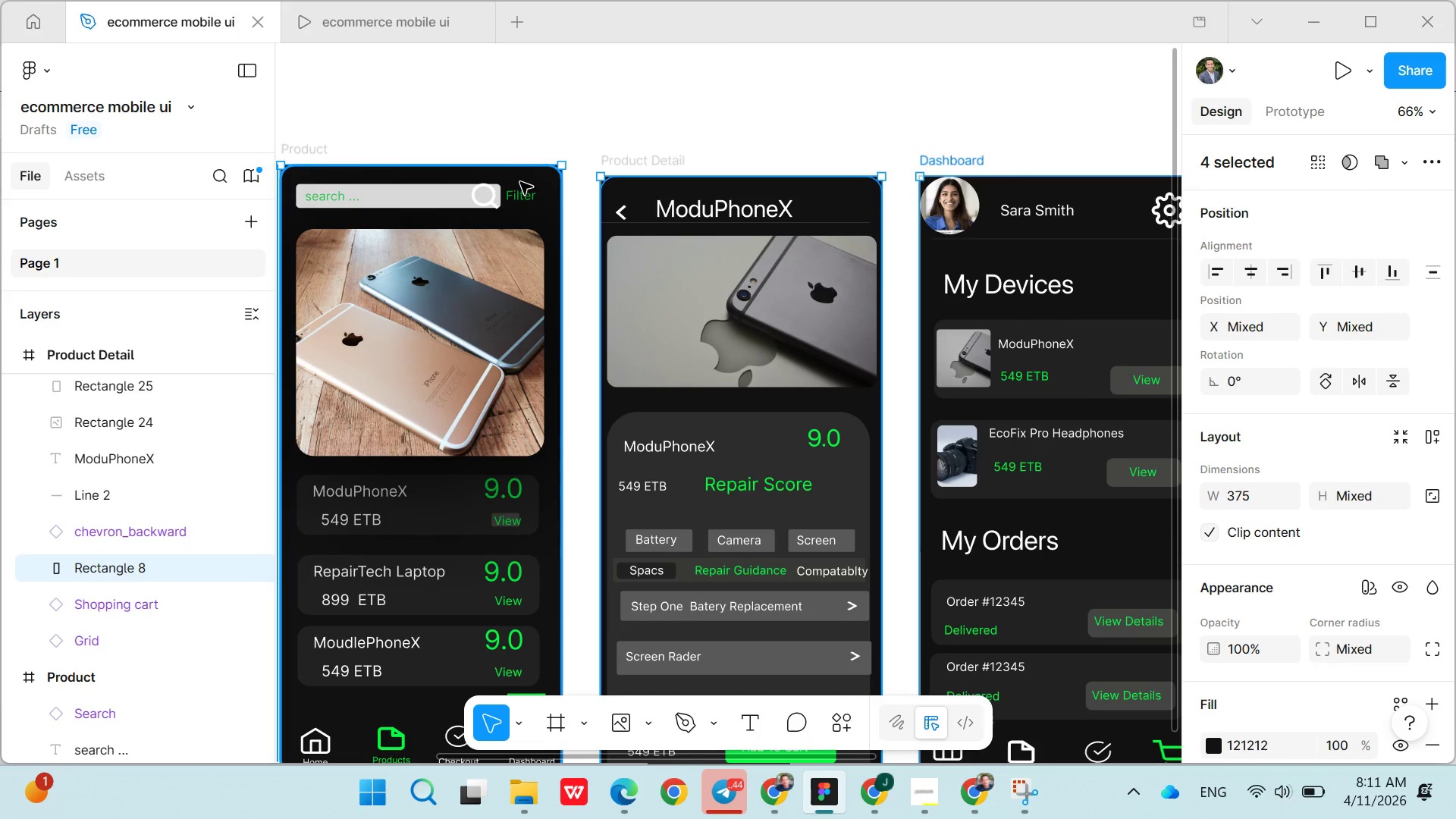 
hold_key(key=ShiftLeft, duration=1.52)
left_click([520, 182])
 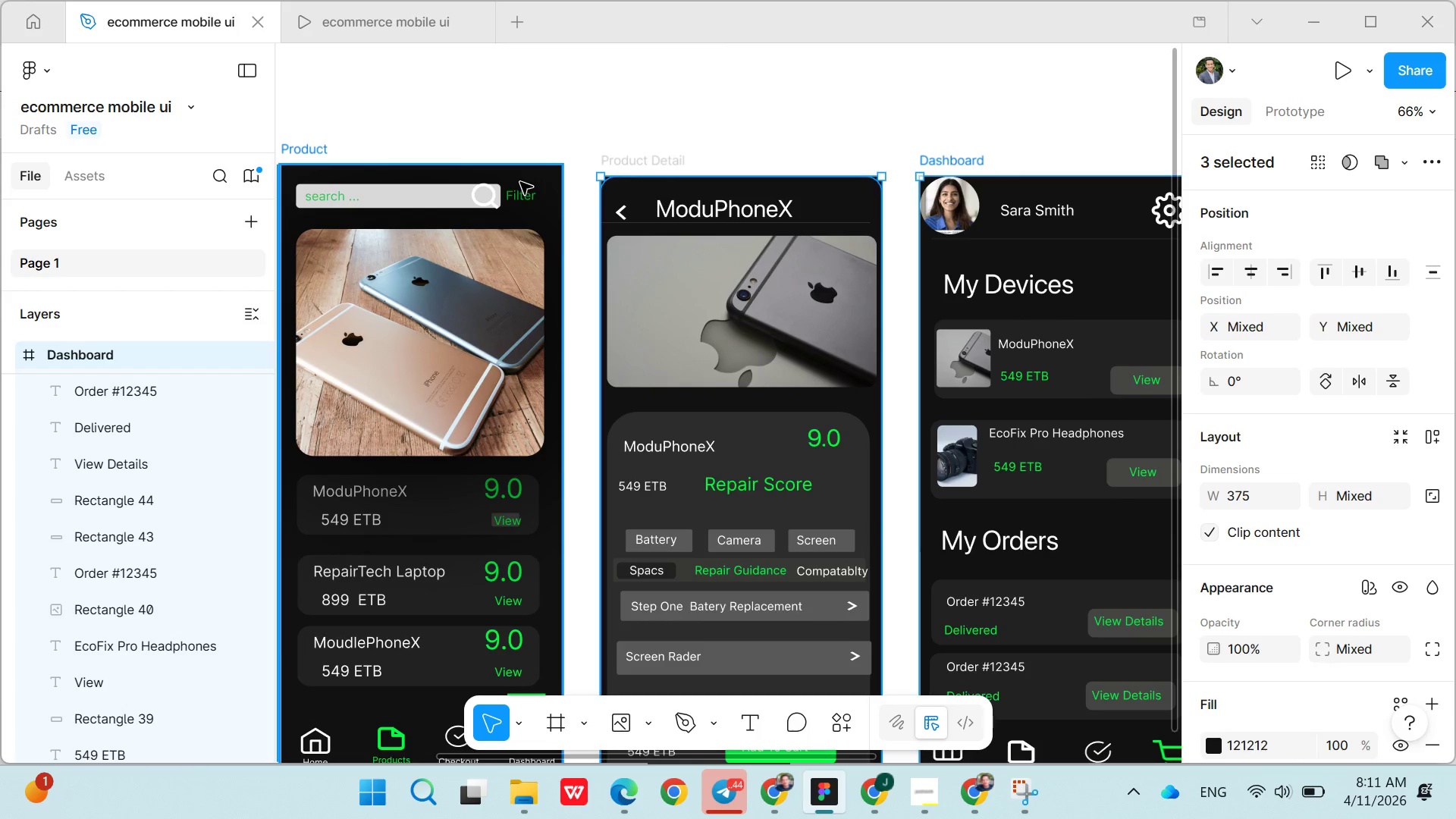 
hold_key(key=ShiftLeft, duration=1.5)
left_click([518, 184])
 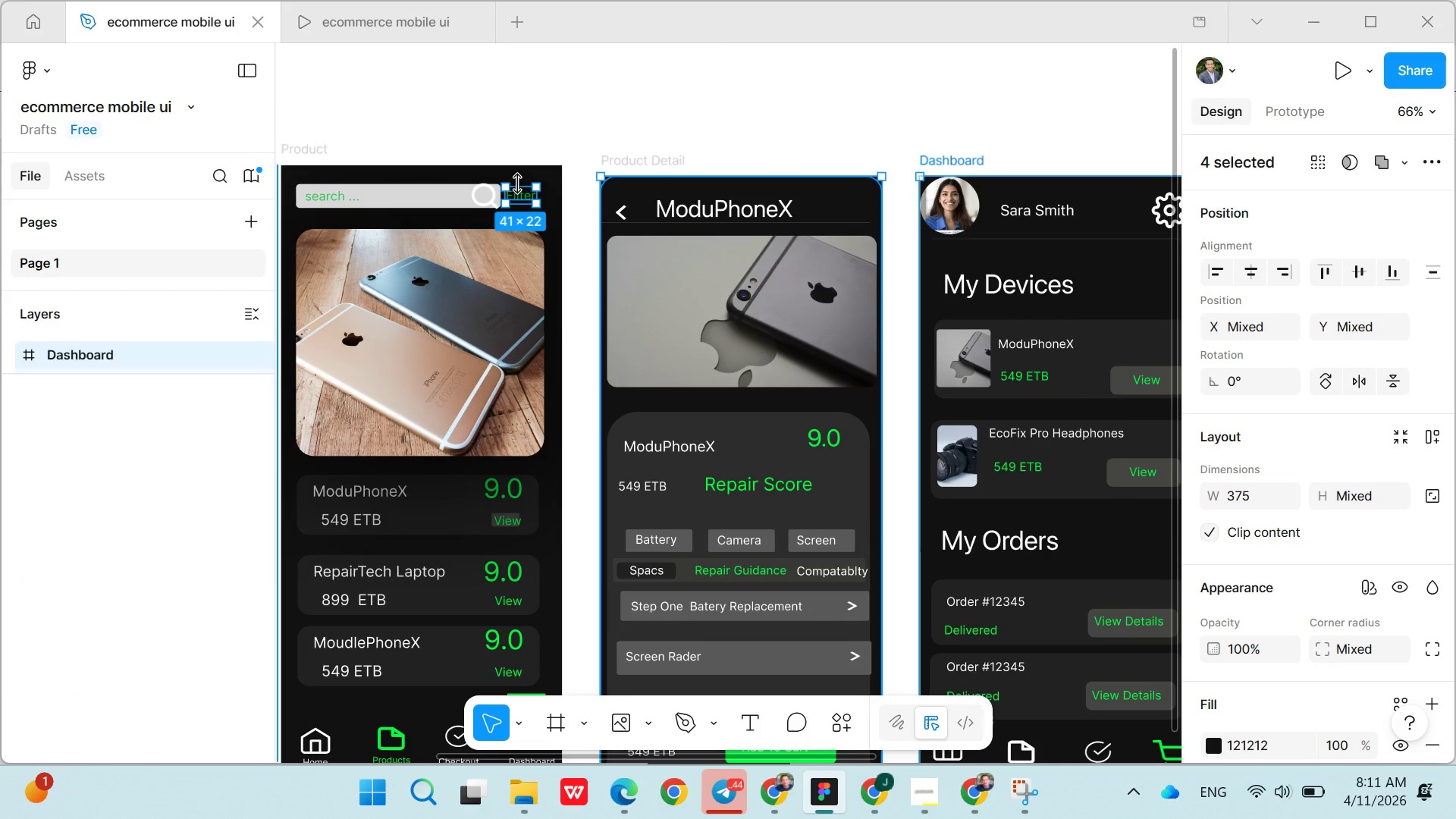 
hold_key(key=ShiftLeft, duration=1.51)
 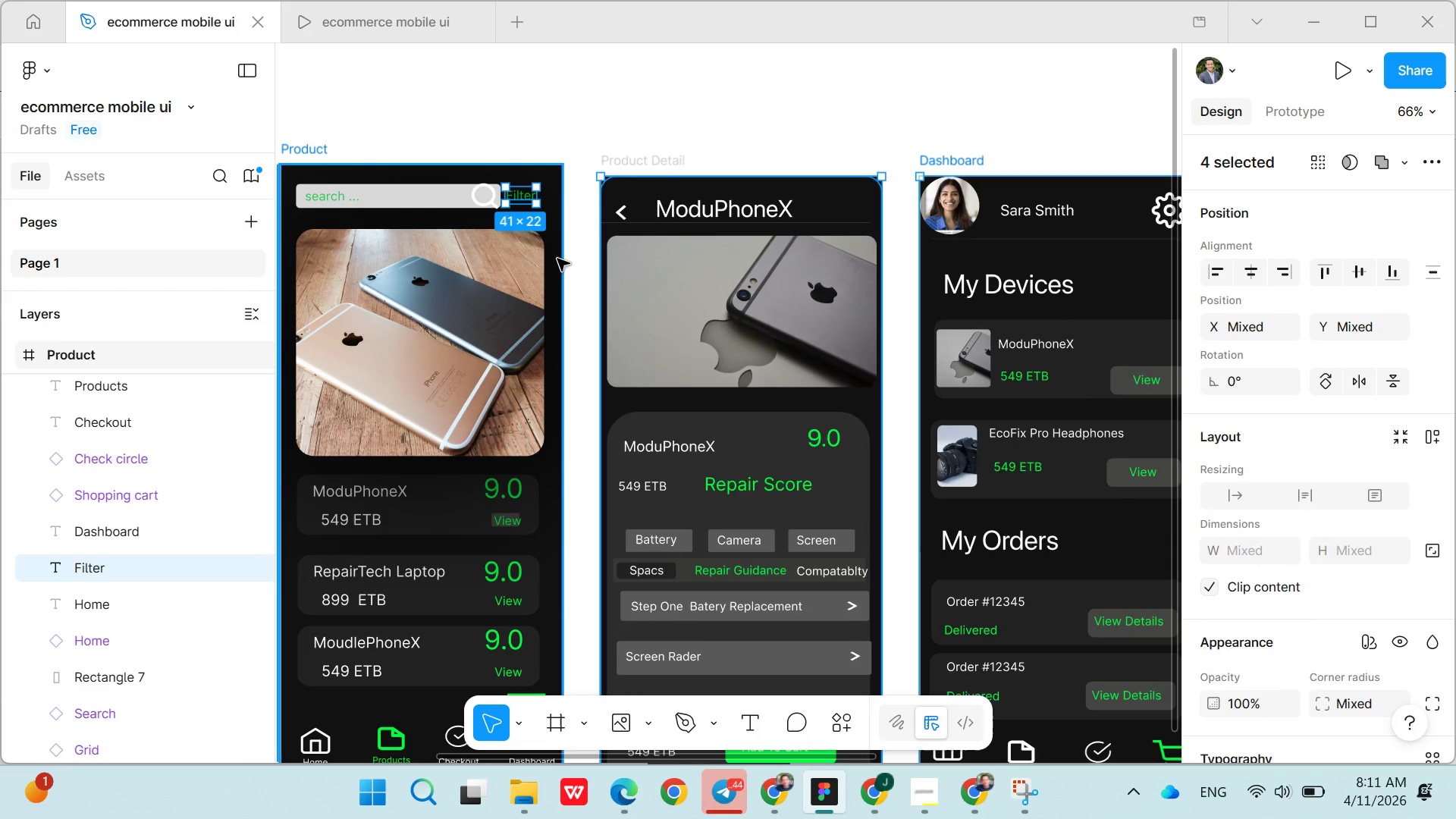 
hold_key(key=ShiftLeft, duration=1.5)
left_click([557, 257])
 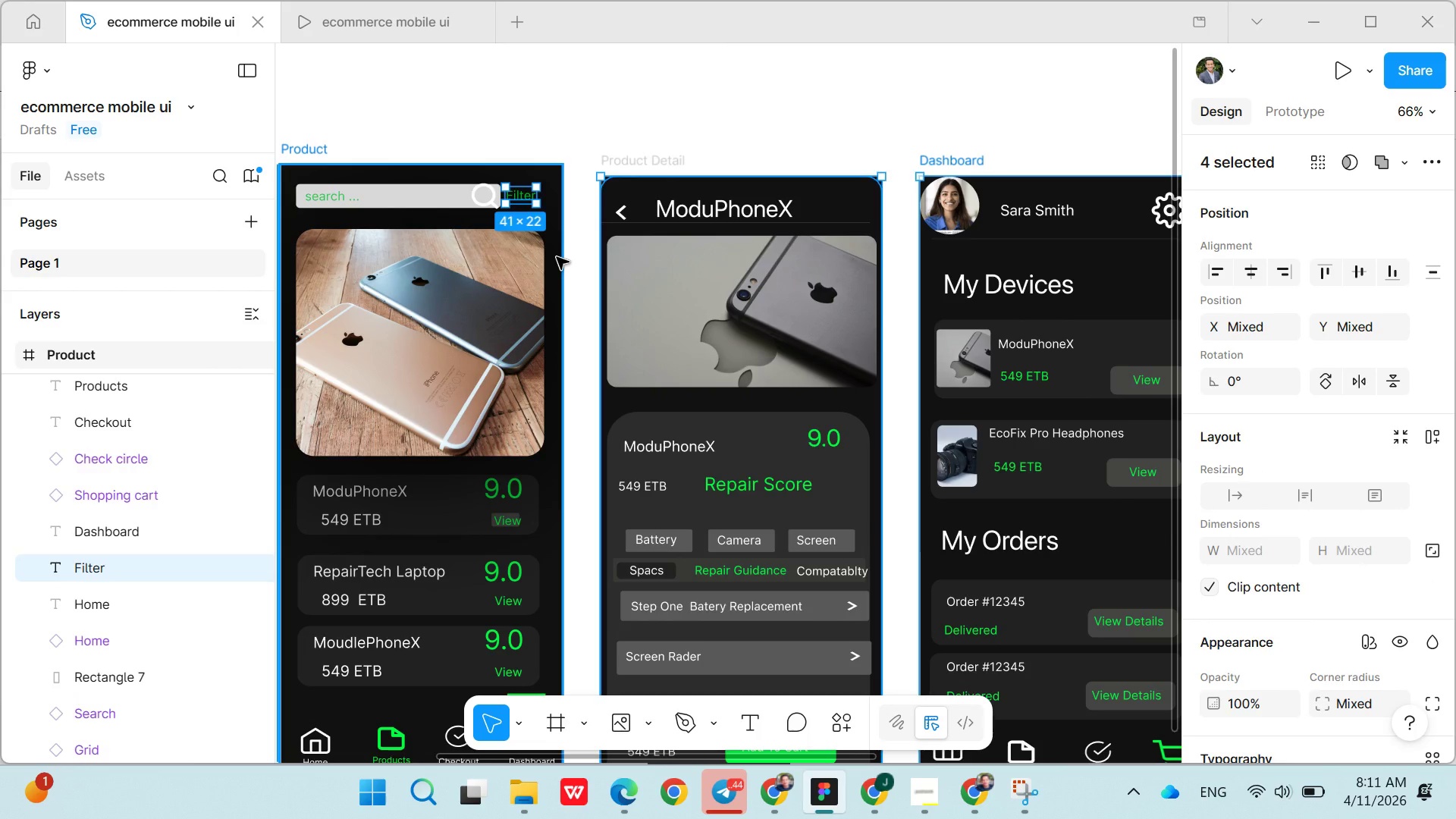 
hold_key(key=ShiftLeft, duration=1.52)
 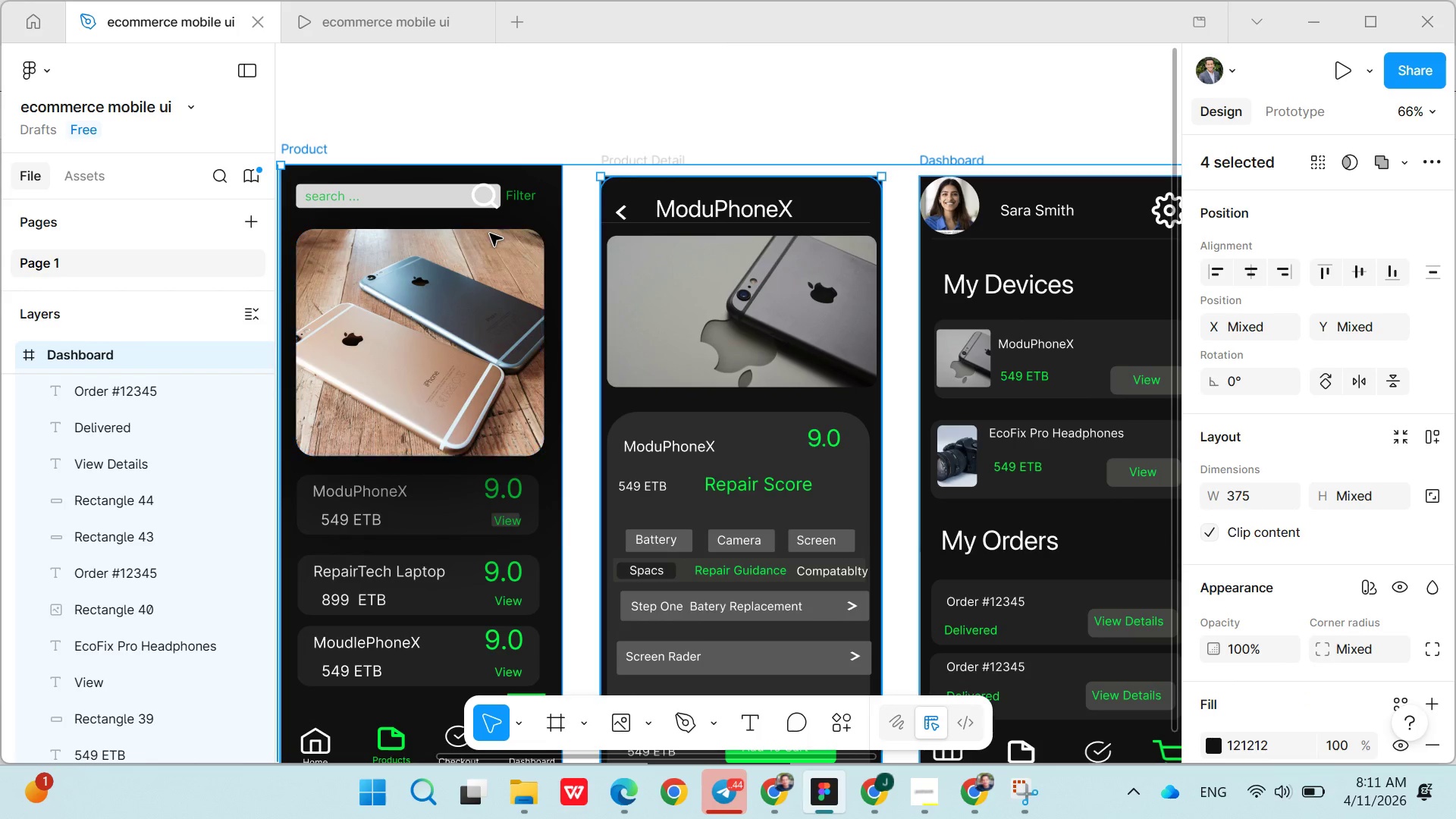 
key(Shift+ShiftLeft)
 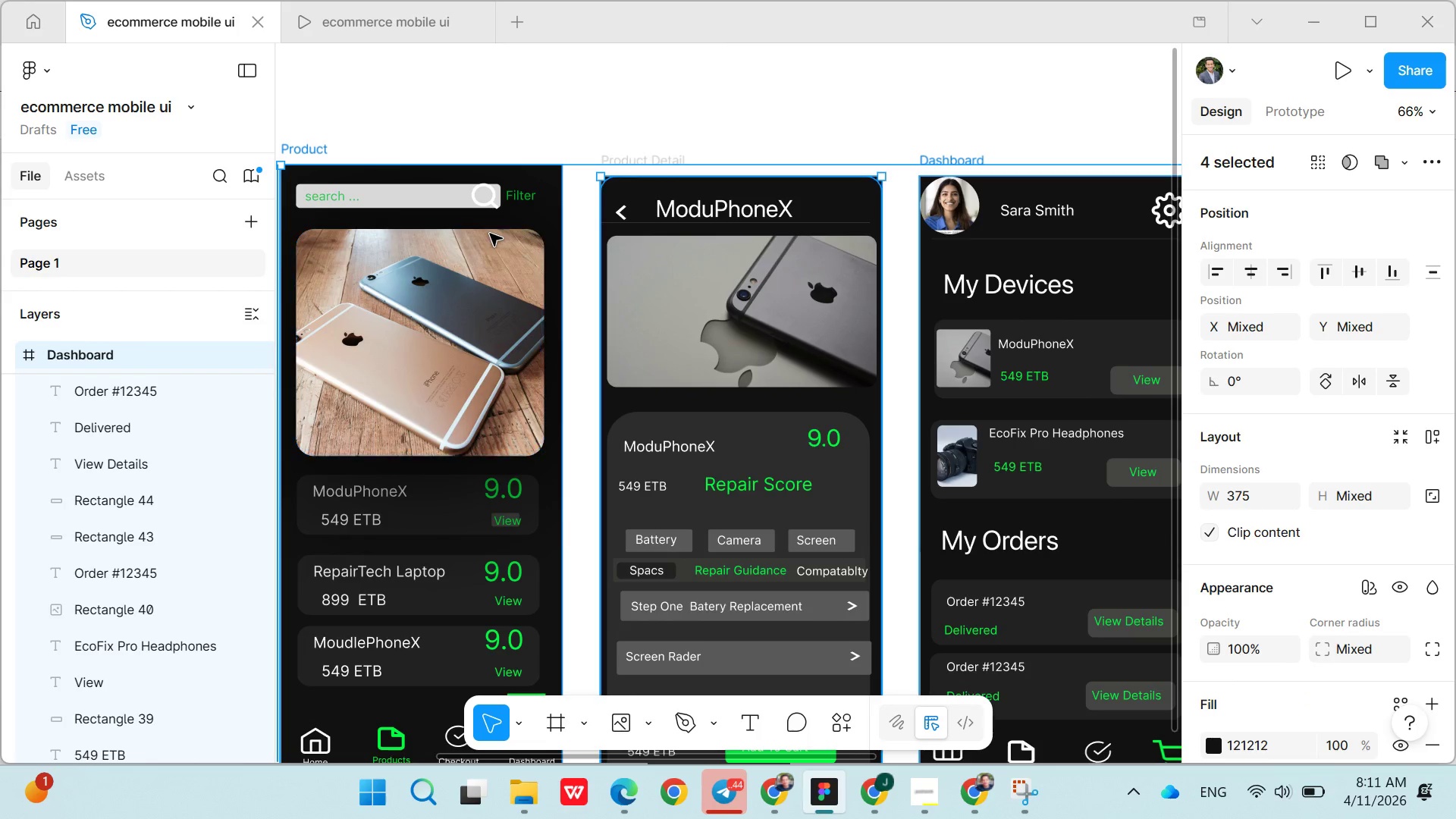 
key(Shift+ShiftLeft)
 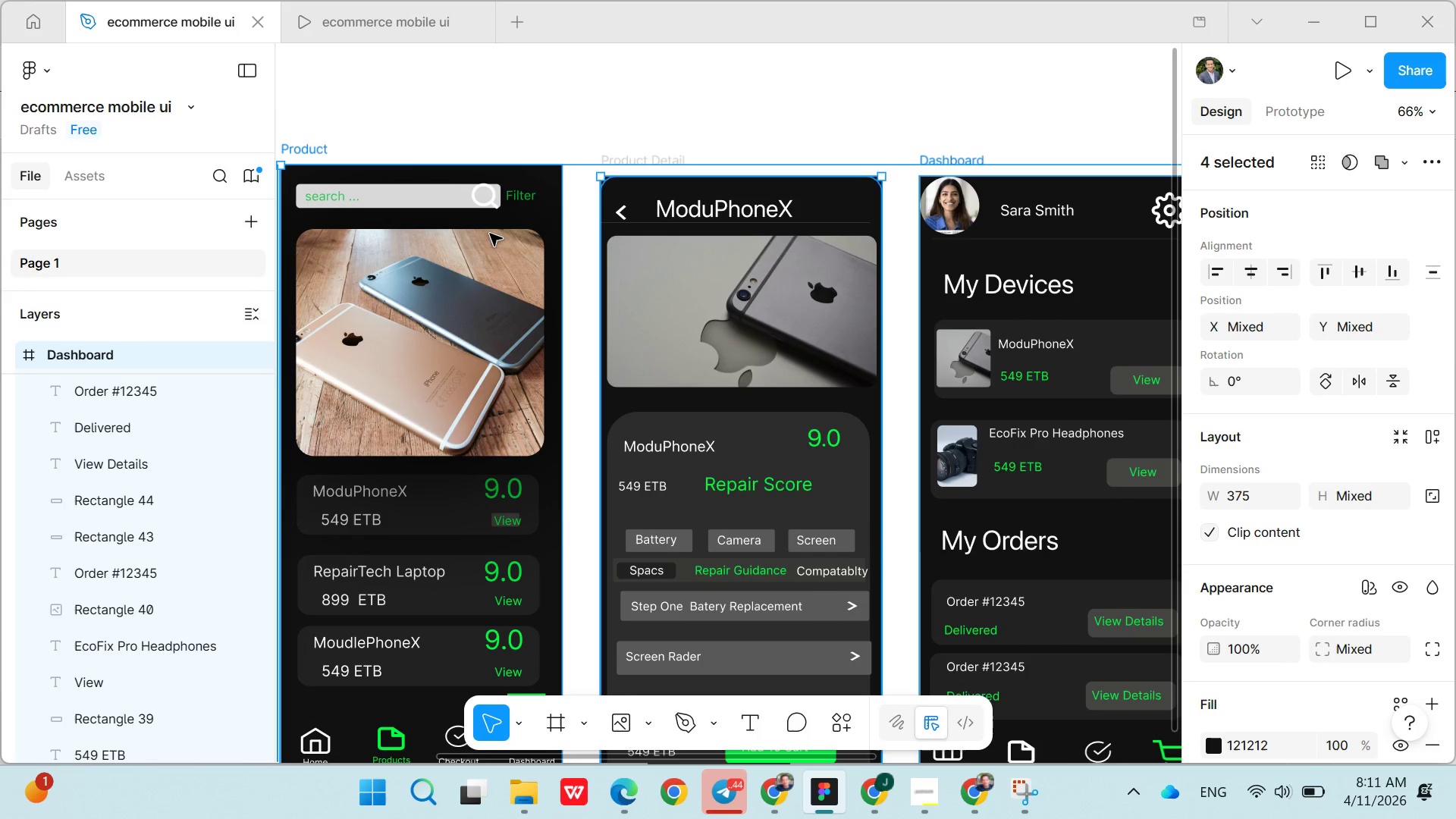 
key(Shift+ShiftLeft)
 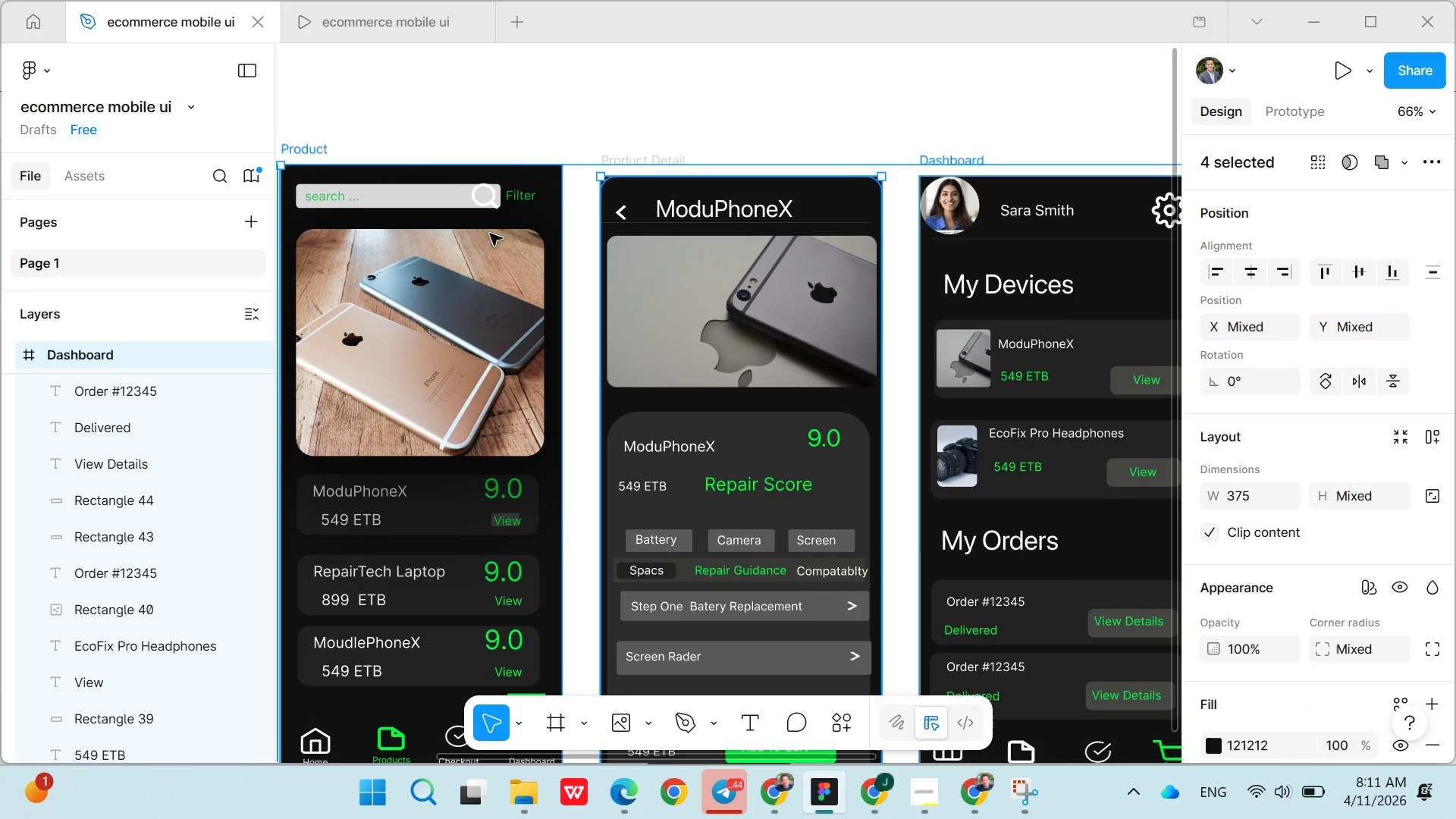 
key(Shift+ShiftLeft)
 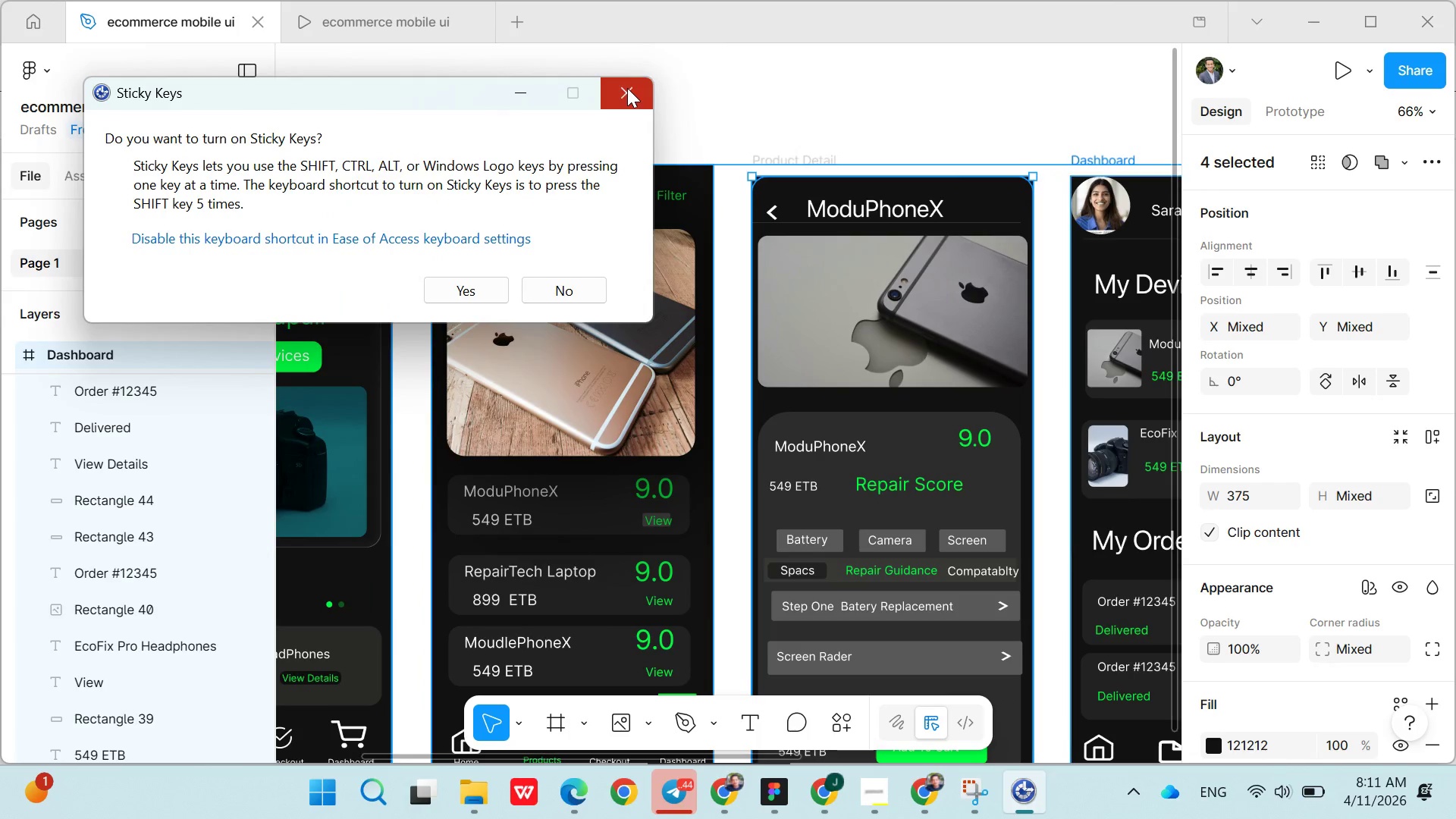 
hold_key(key=ShiftLeft, duration=1.52)
 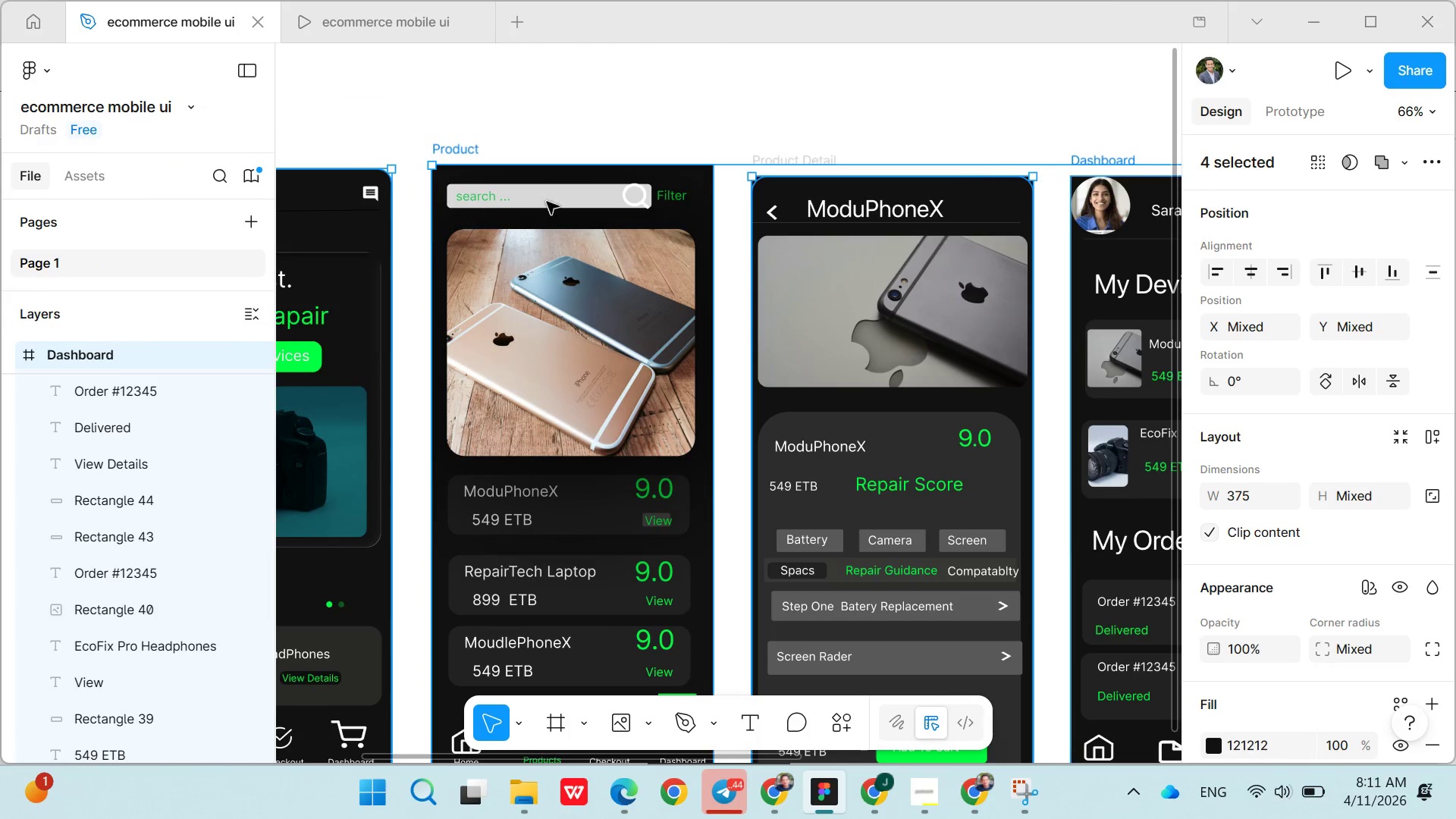 
hold_key(key=ShiftLeft, duration=0.39)
 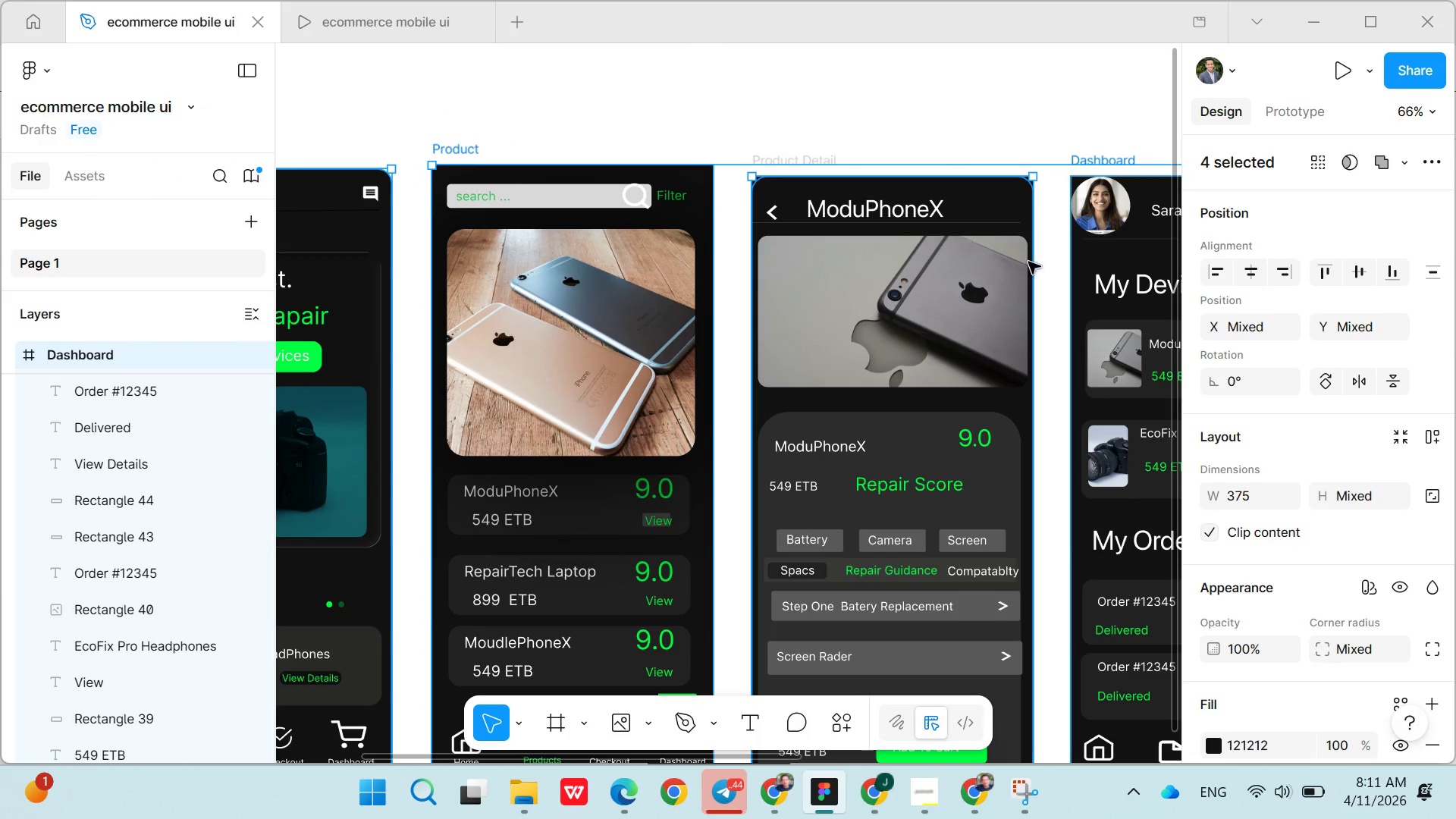 
mouse_move([1293, 407])
 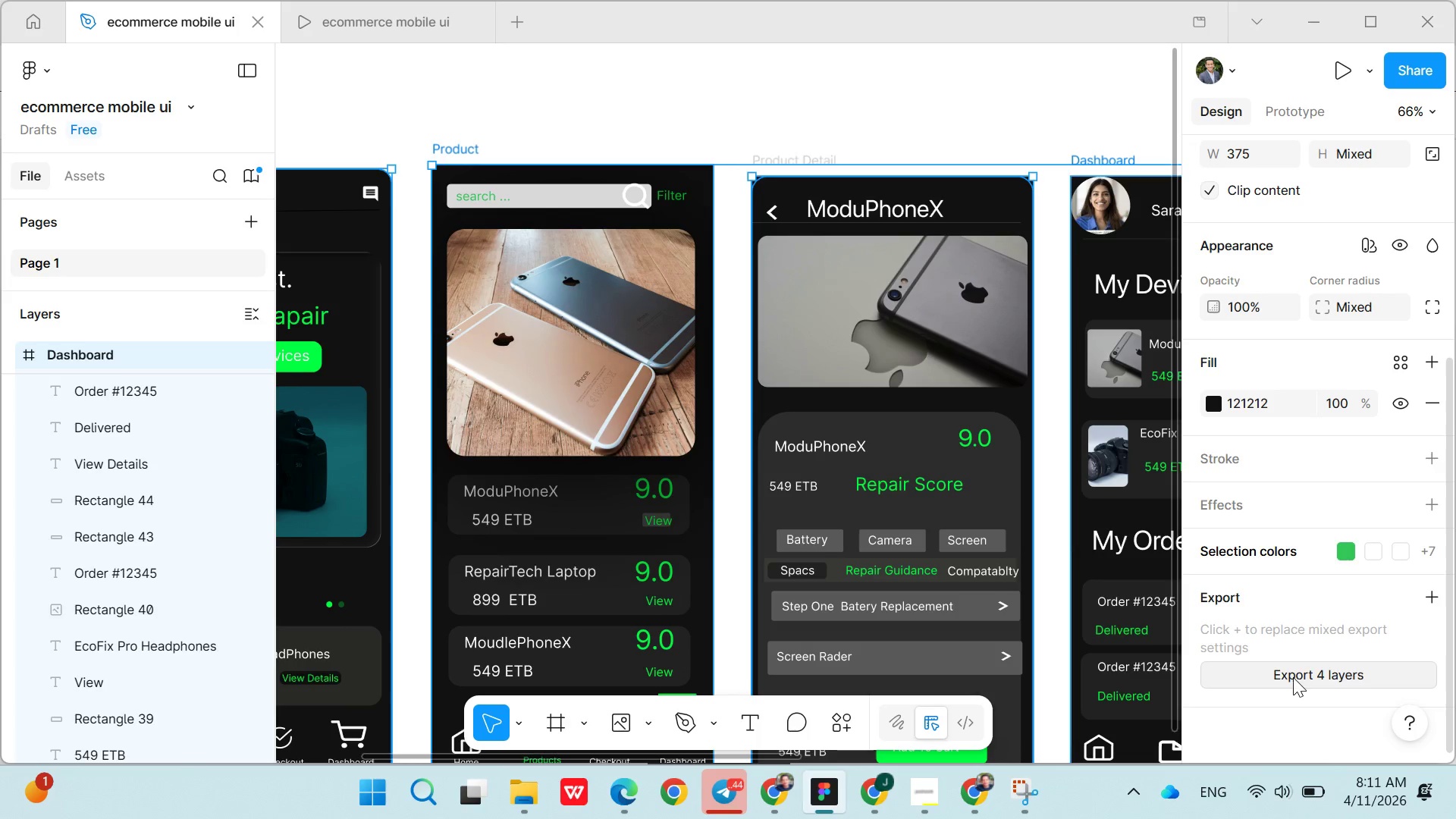 
left_click([1288, 677])
 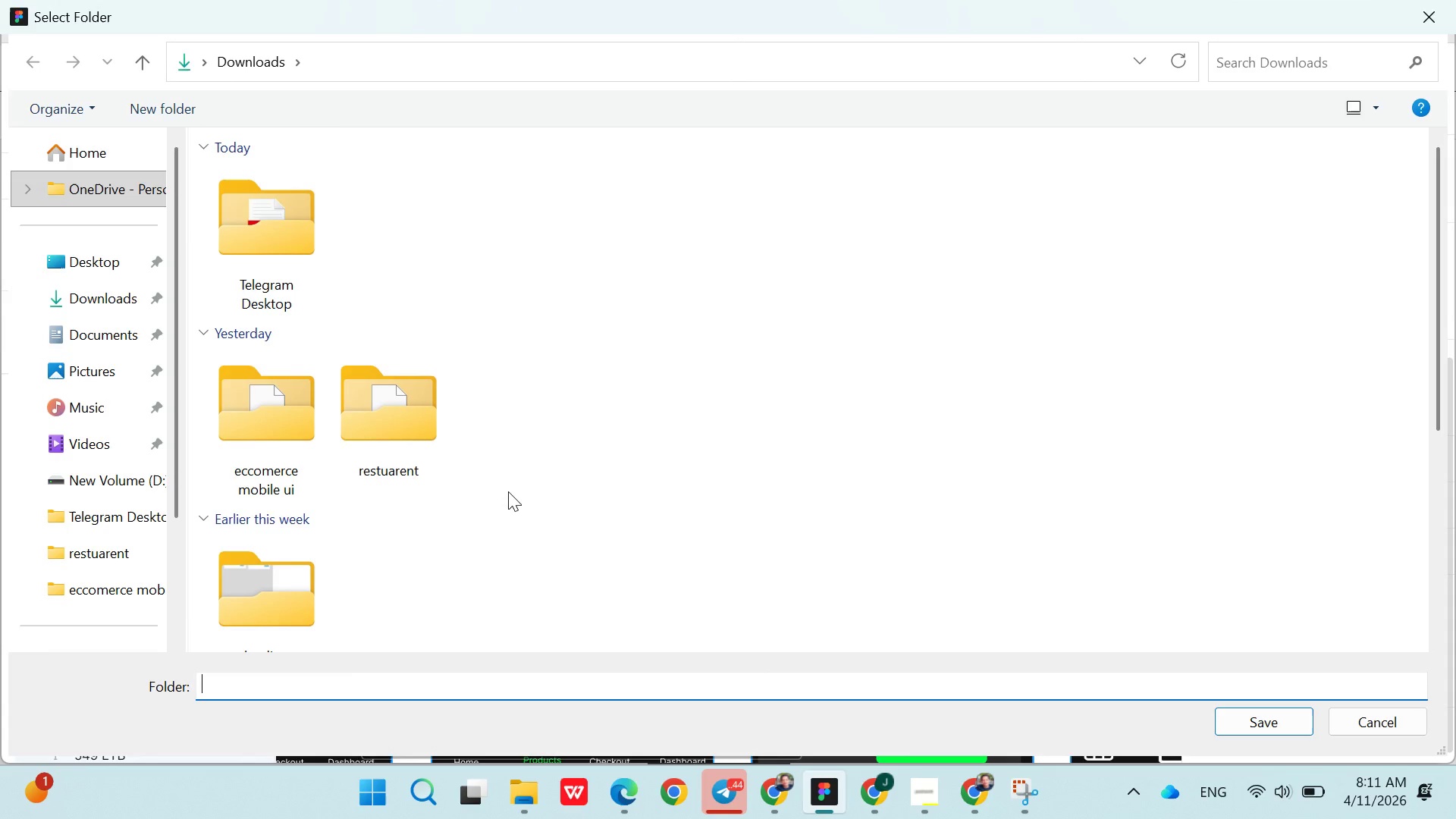 
left_click([122, 303])
 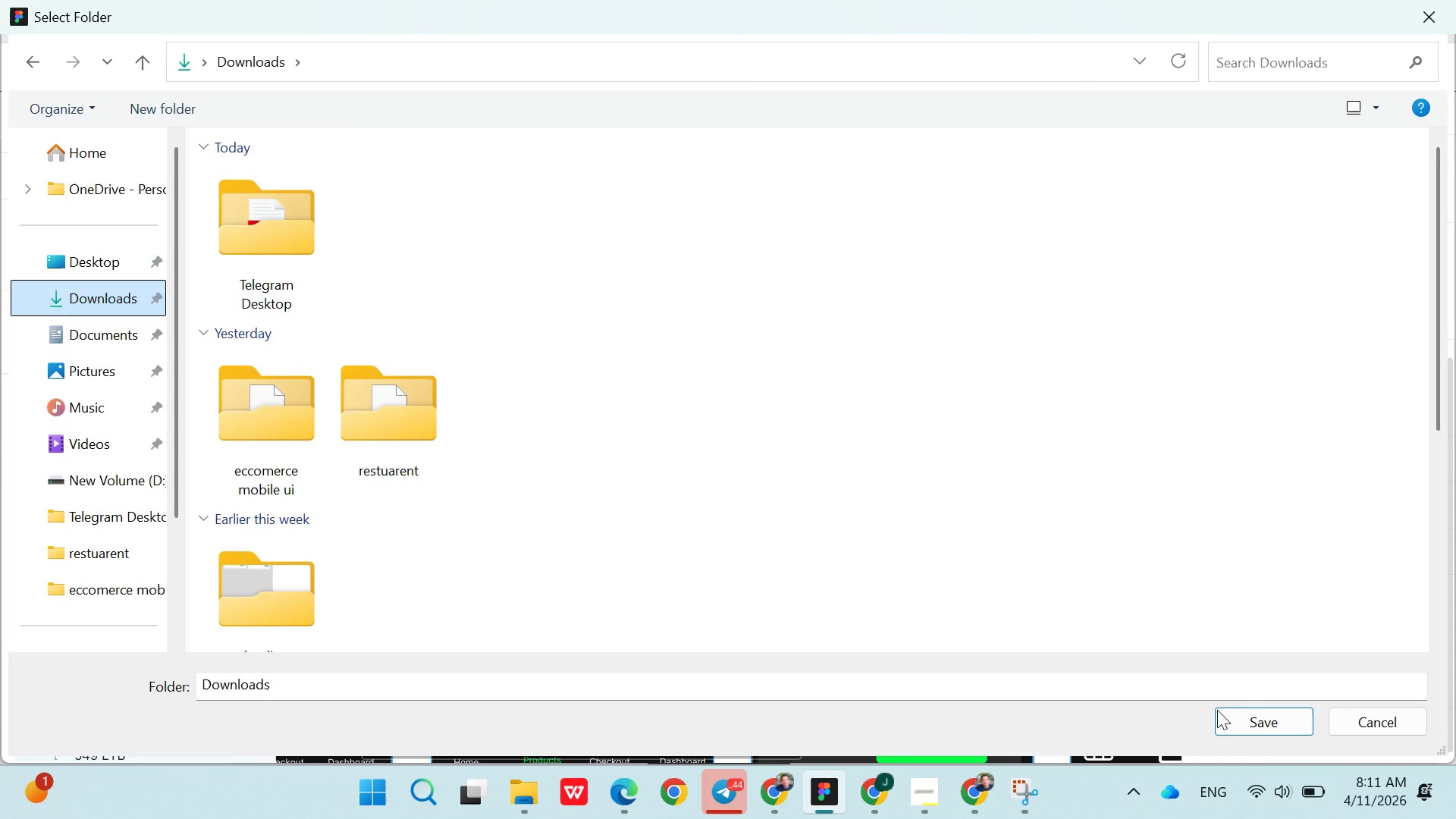 
left_click([1257, 733])
 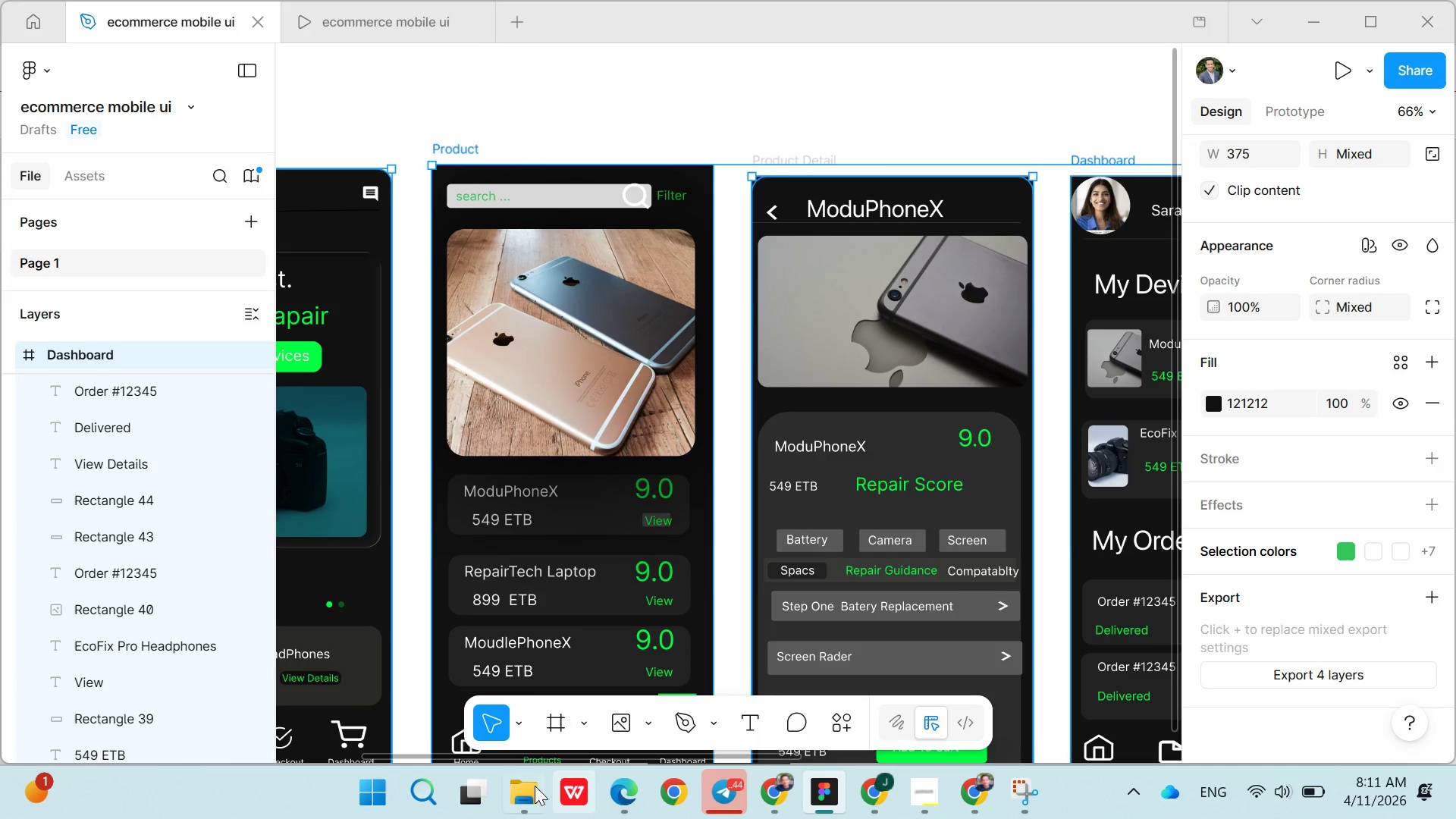 
left_click([520, 793])
 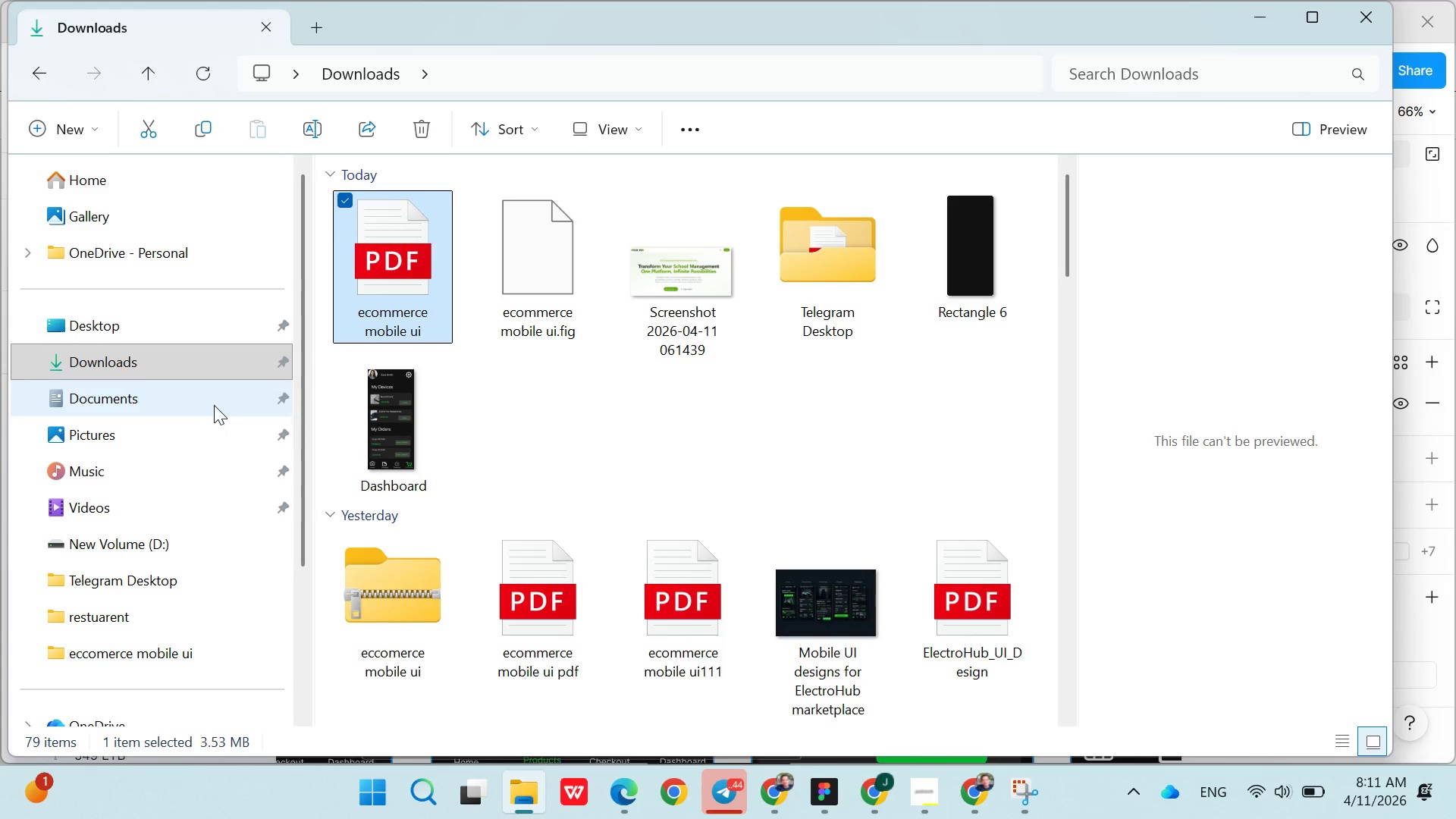 
left_click([202, 405])
 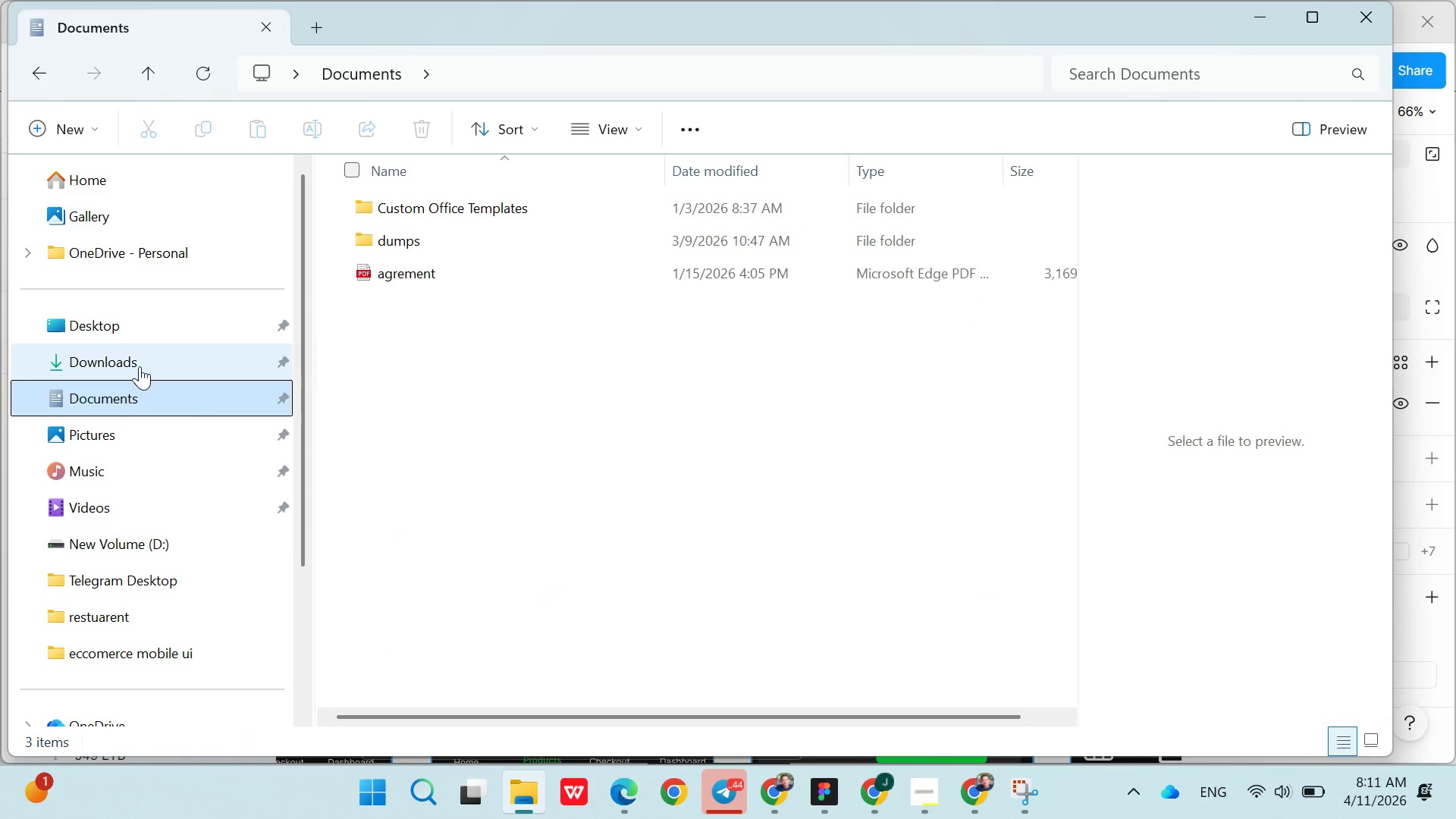 
left_click([140, 366])
 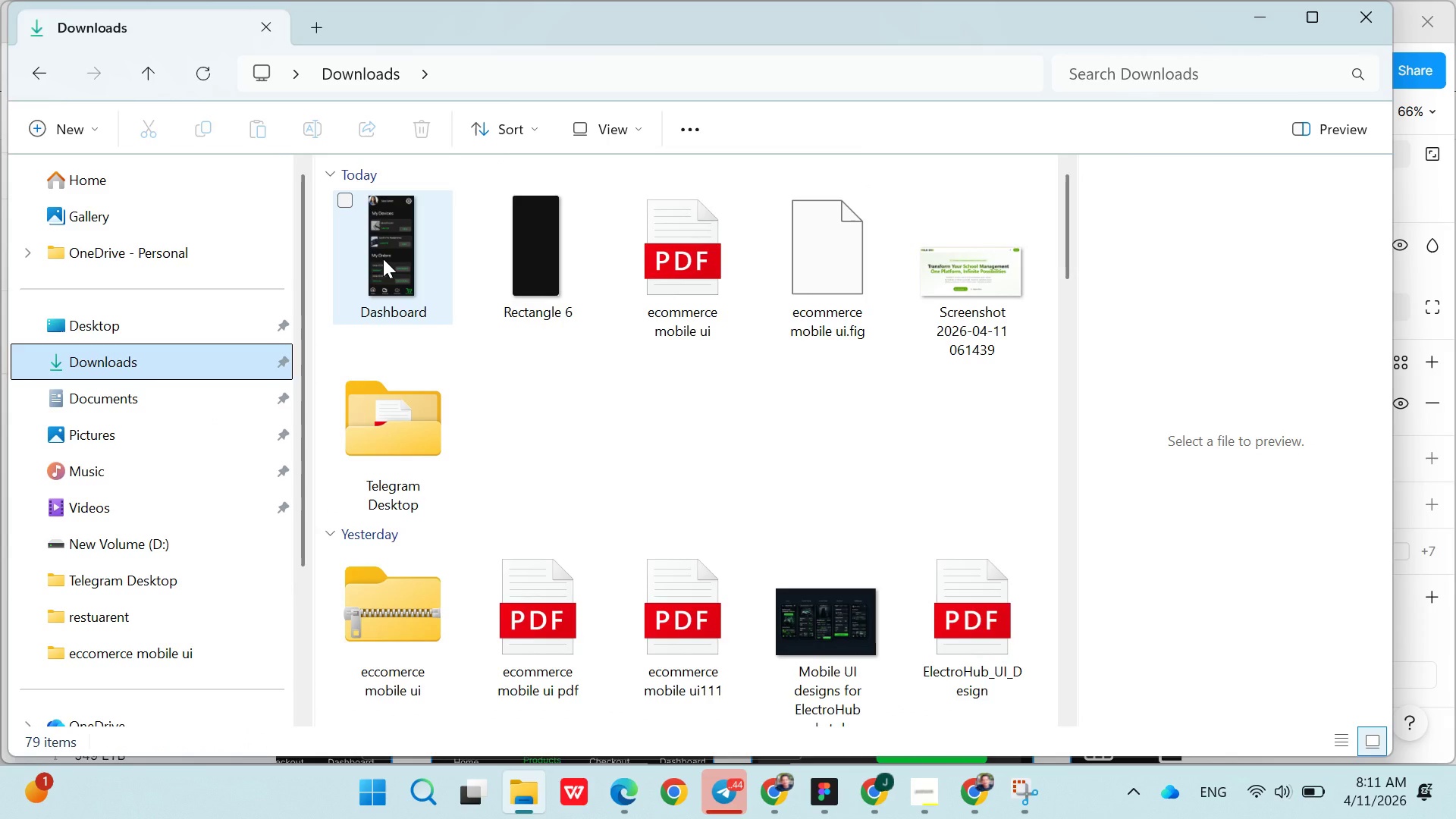 
double_click([380, 243])
 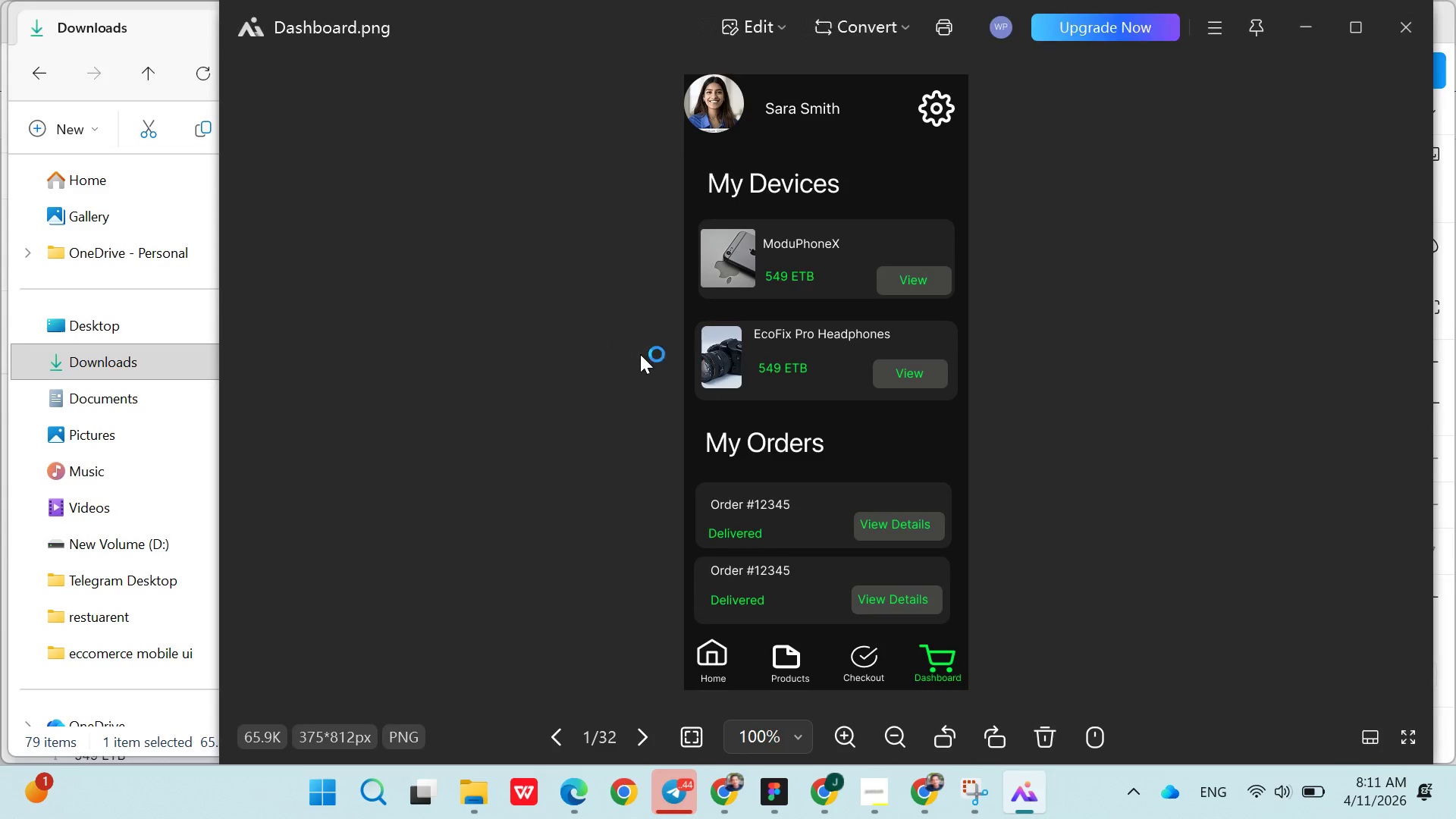 
scroll: coordinate [712, 422], scroll_direction: down, amount: 3.0
 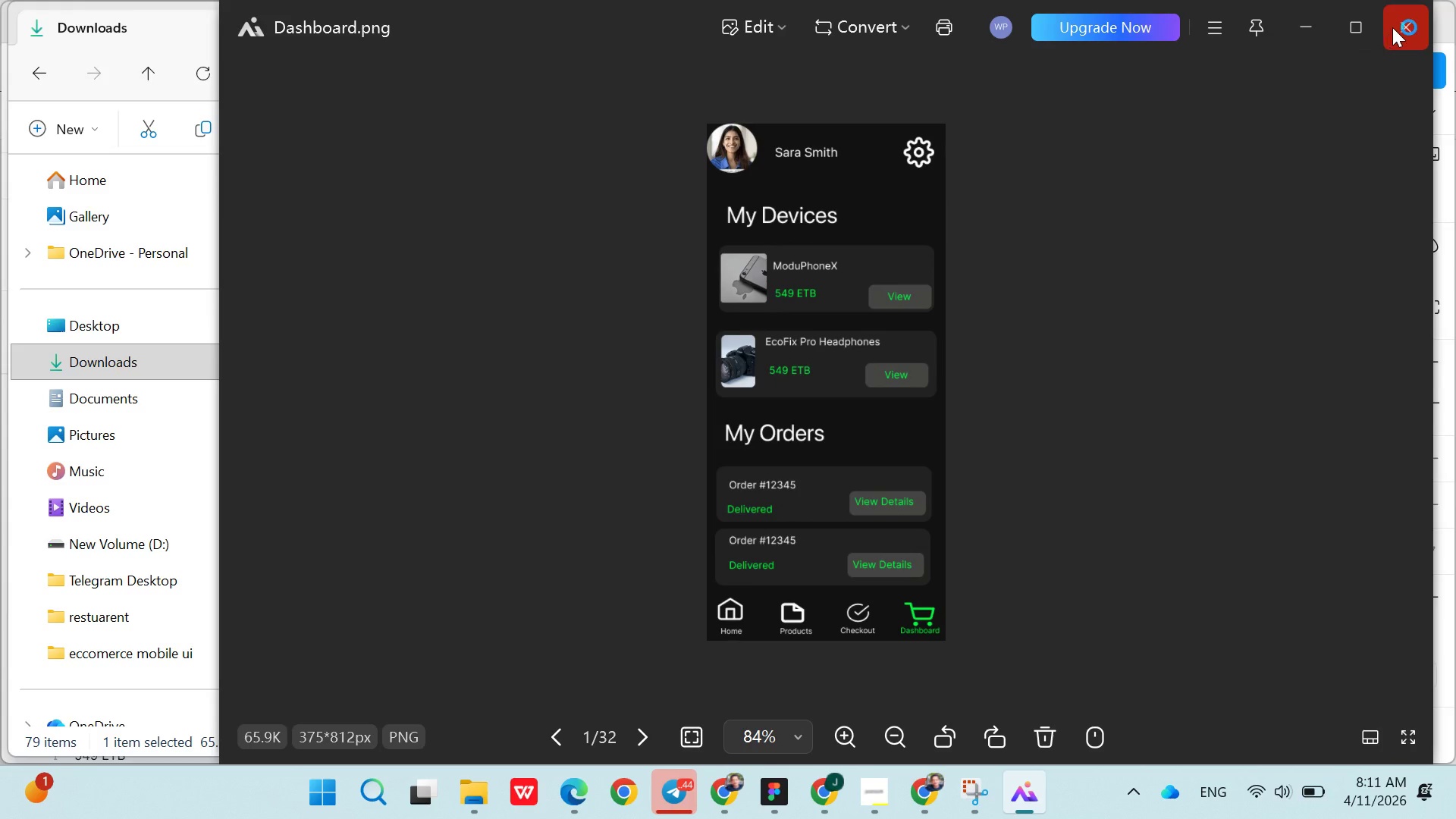 
left_click([1393, 27])
 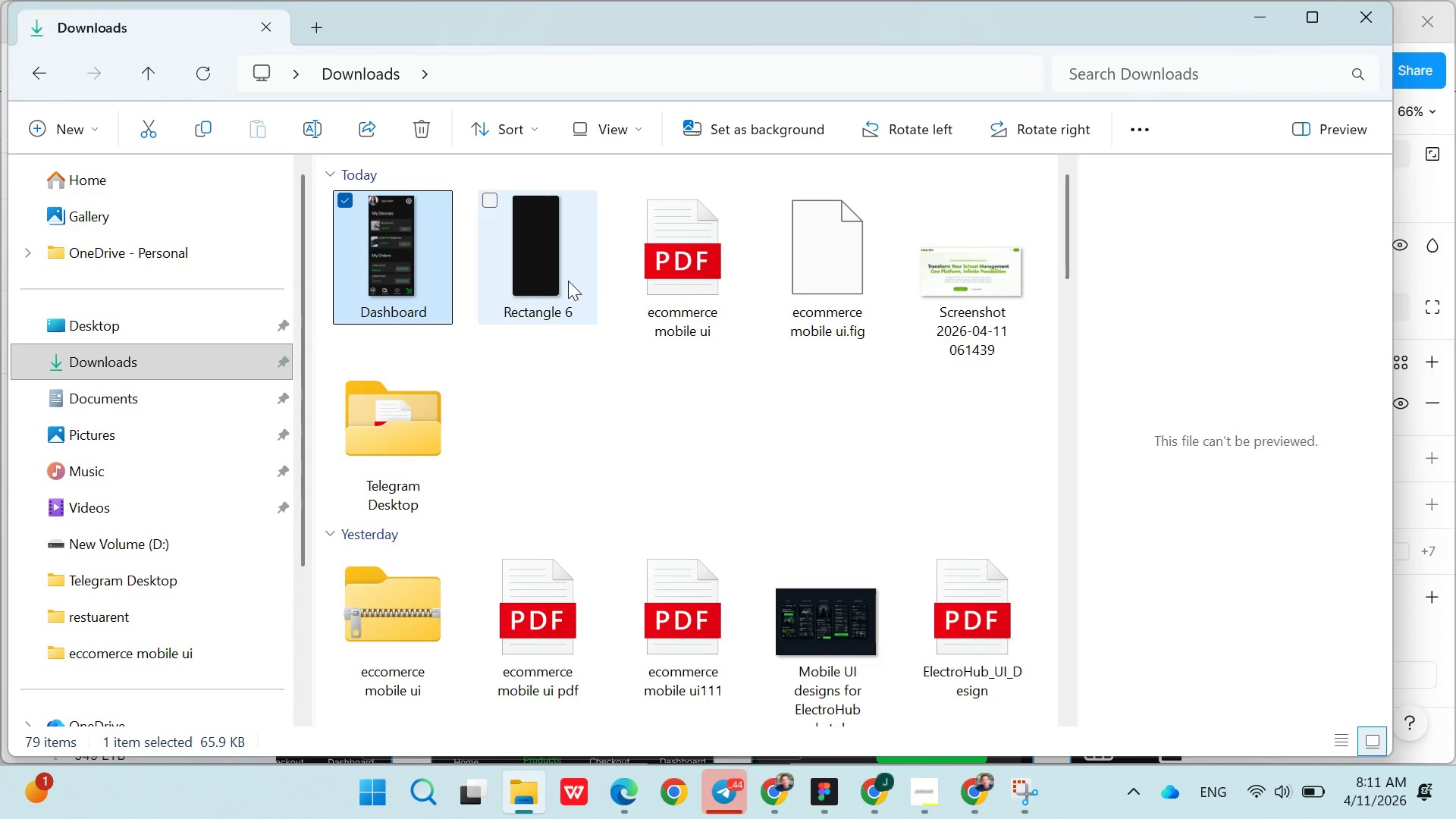 
double_click([567, 280])
 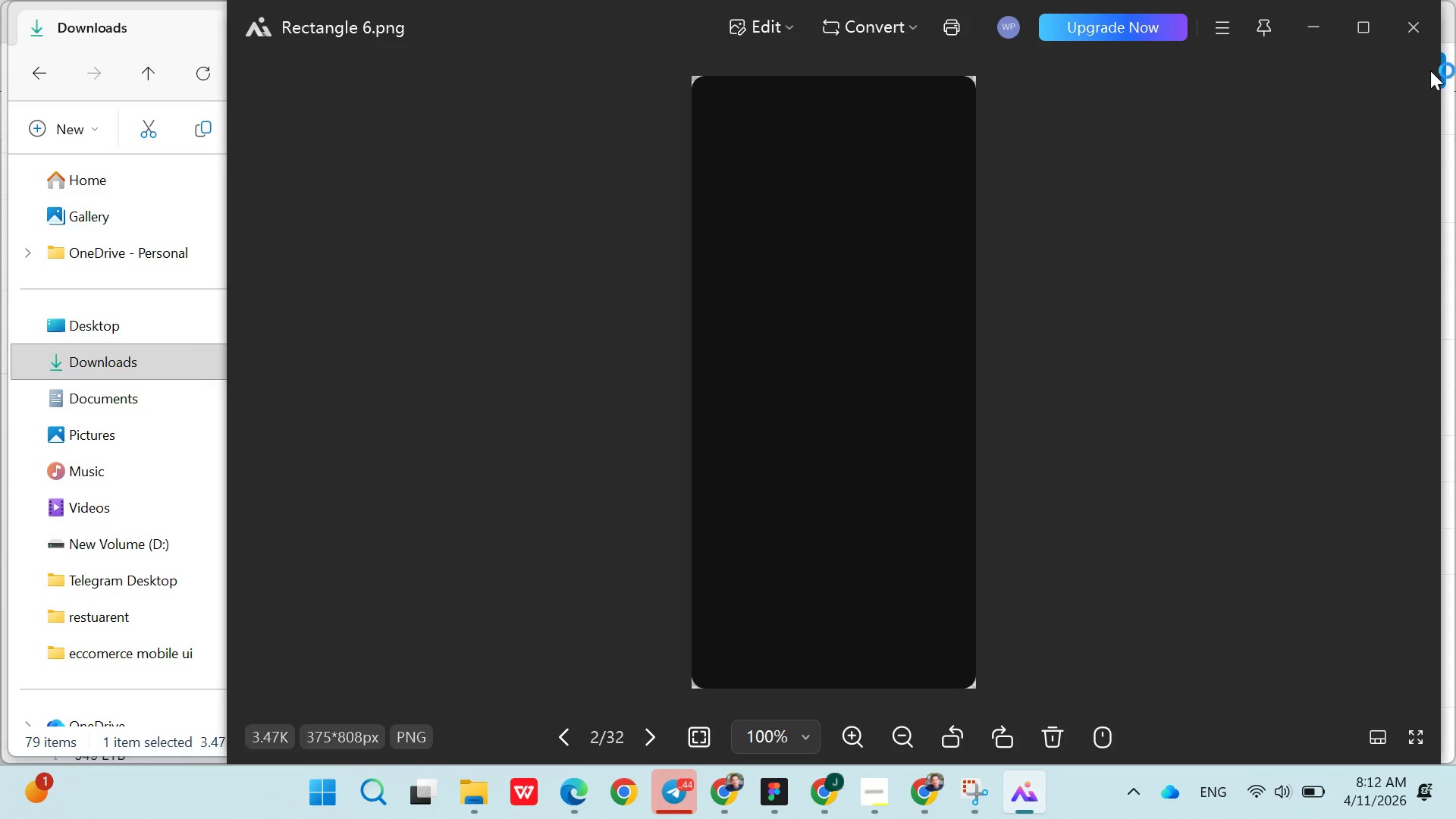 
left_click([1424, 40])
 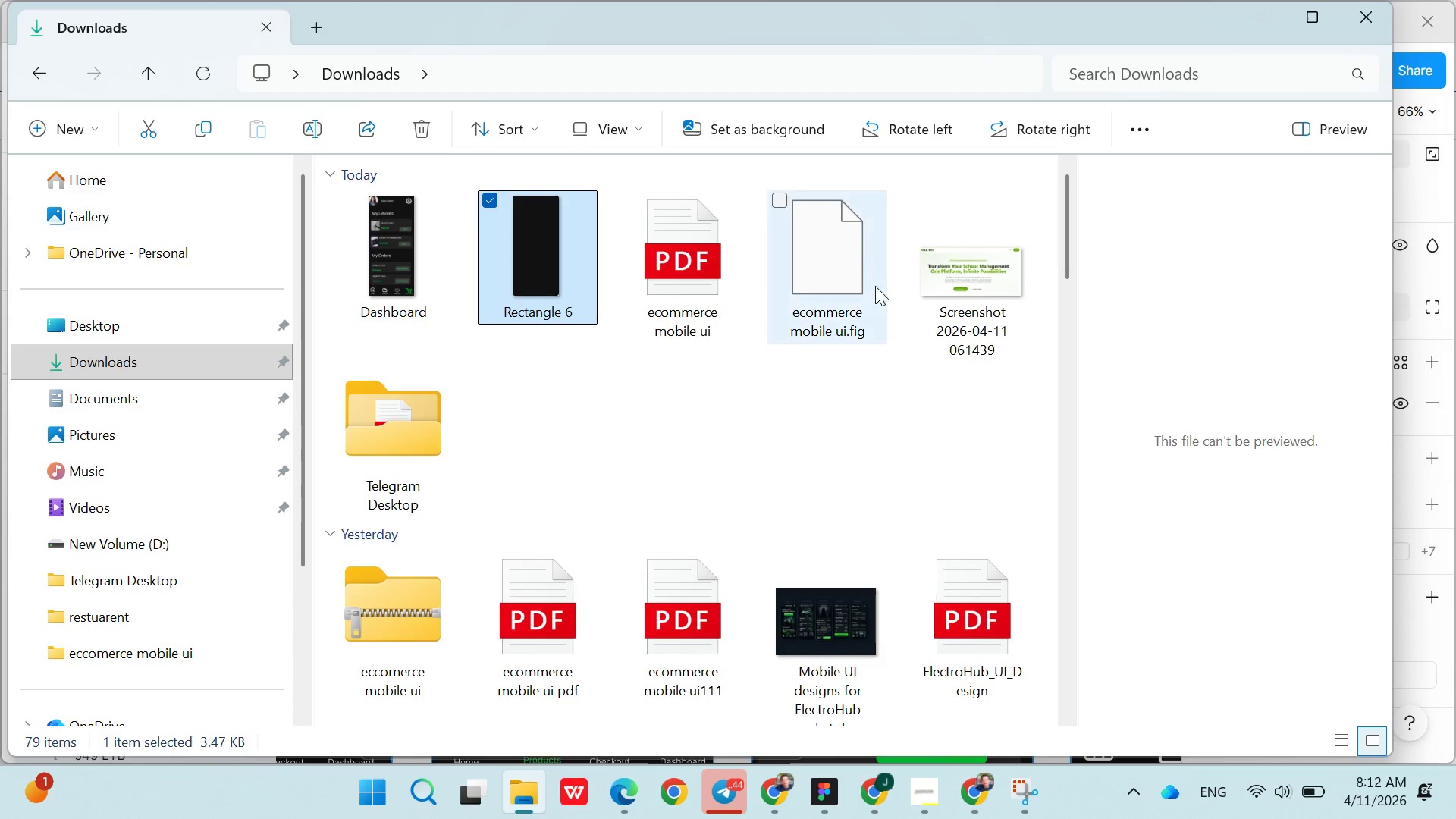 
left_click([869, 284])
 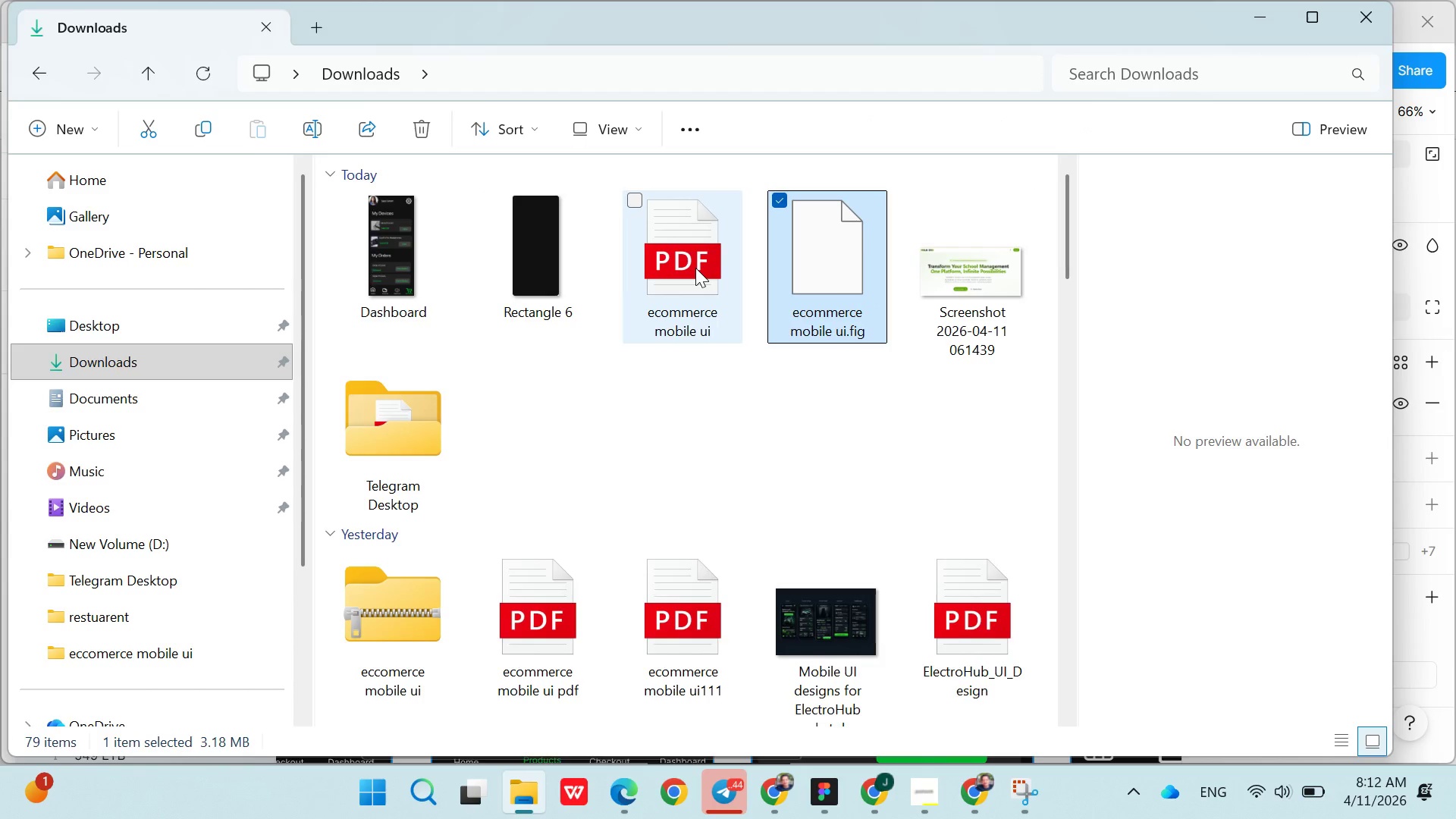 
left_click([695, 268])
 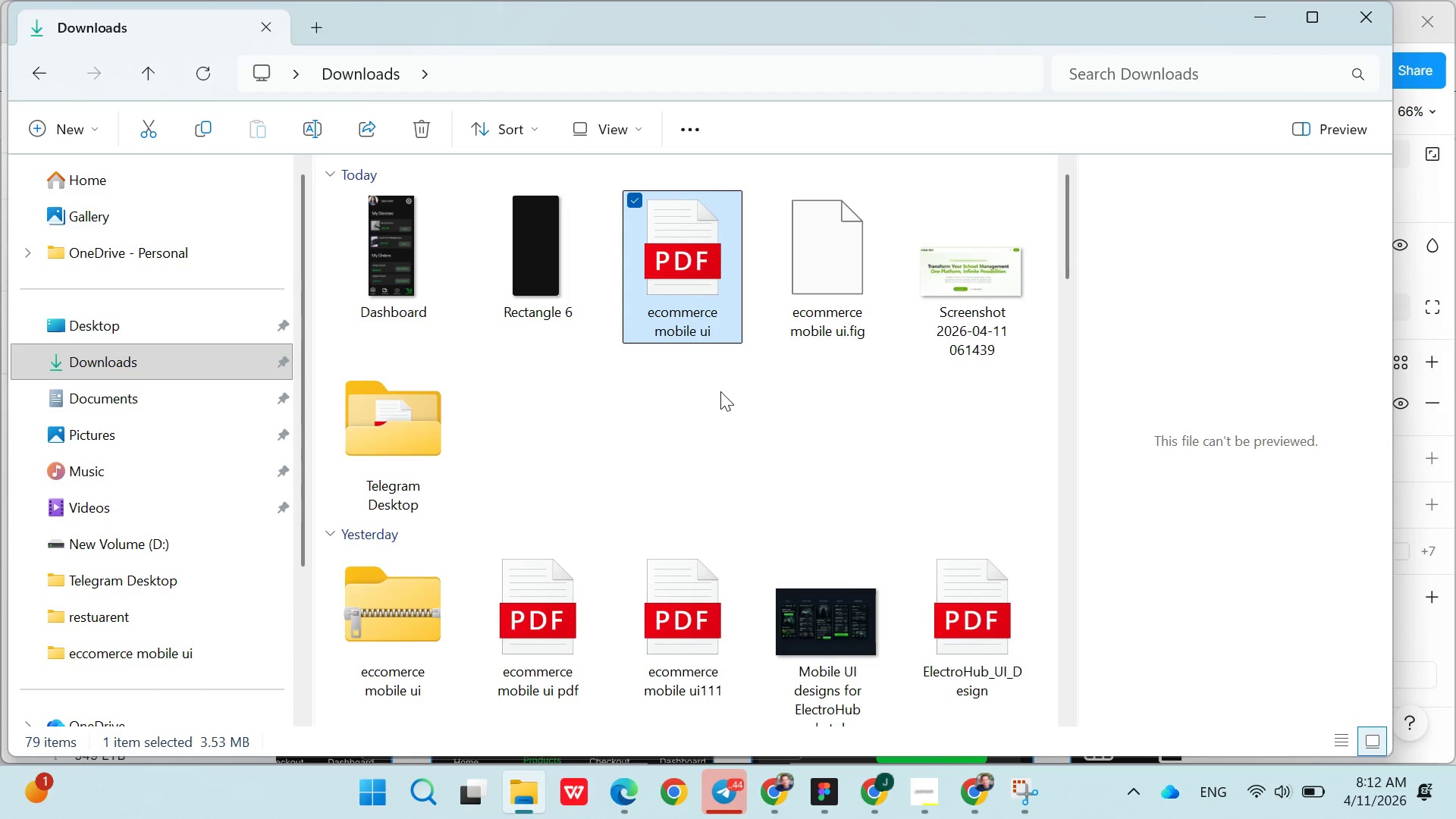 
wait(6.36)
 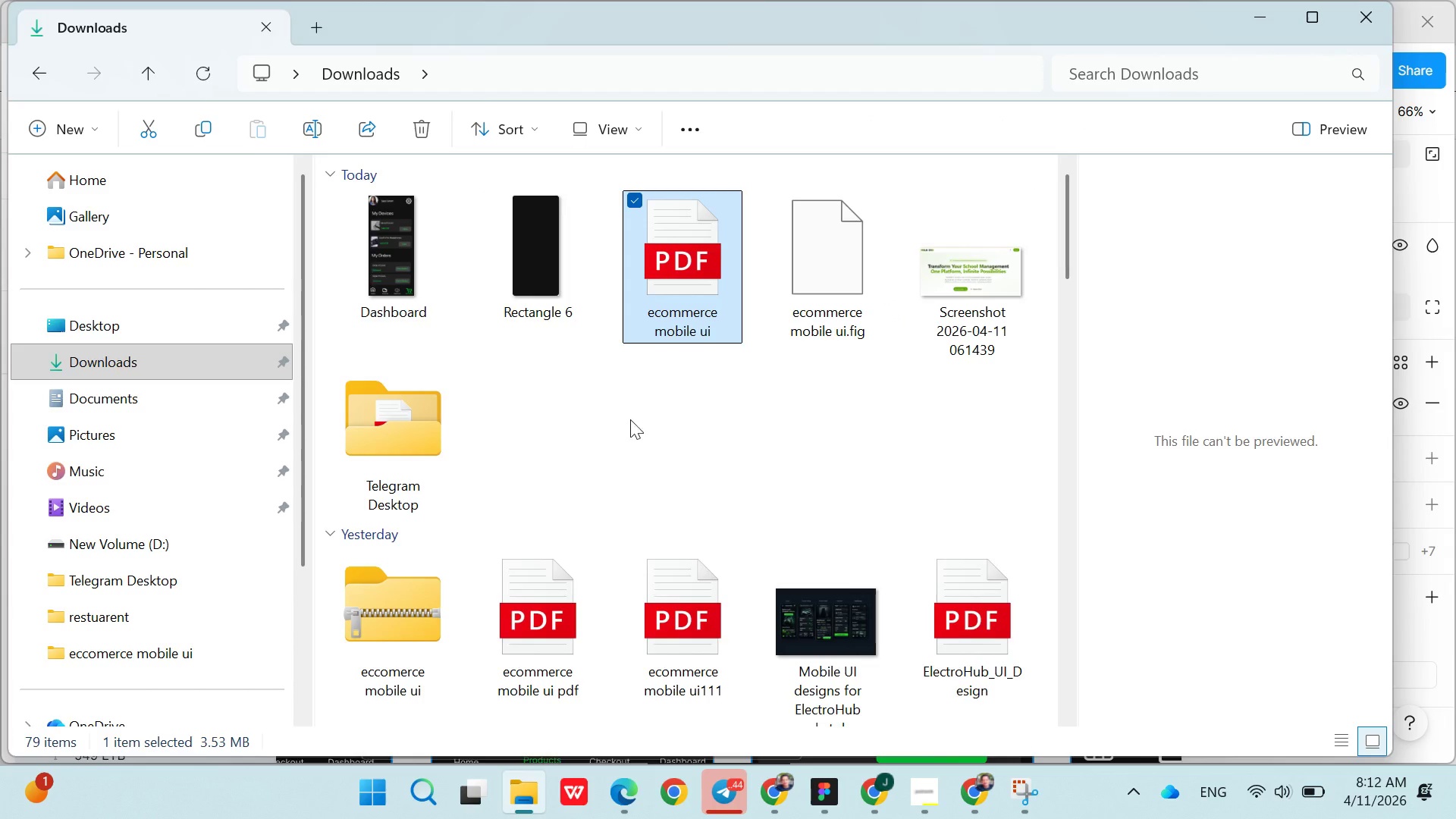 
left_click([836, 786])
 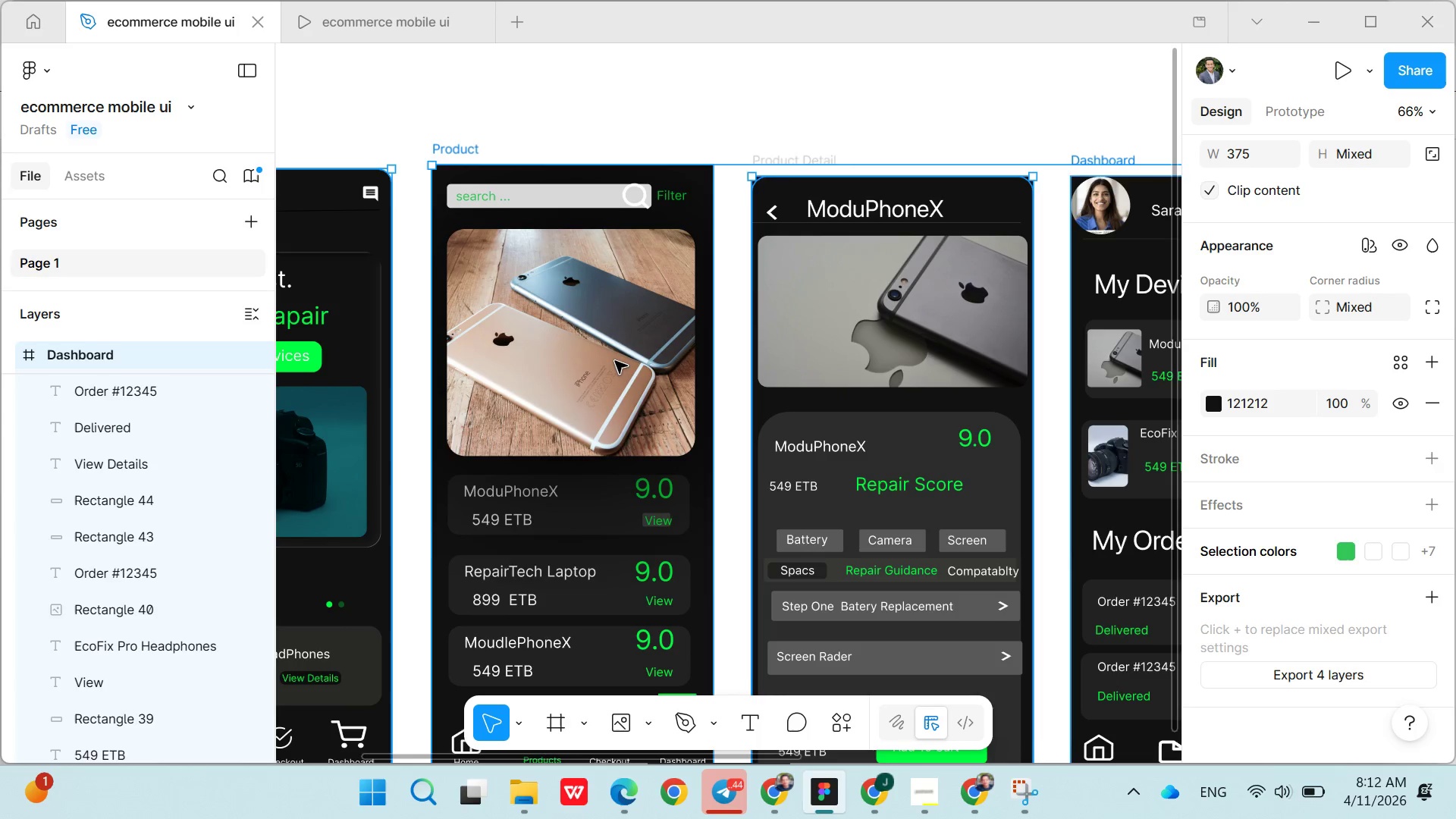 
hold_key(key=ShiftLeft, duration=1.52)
 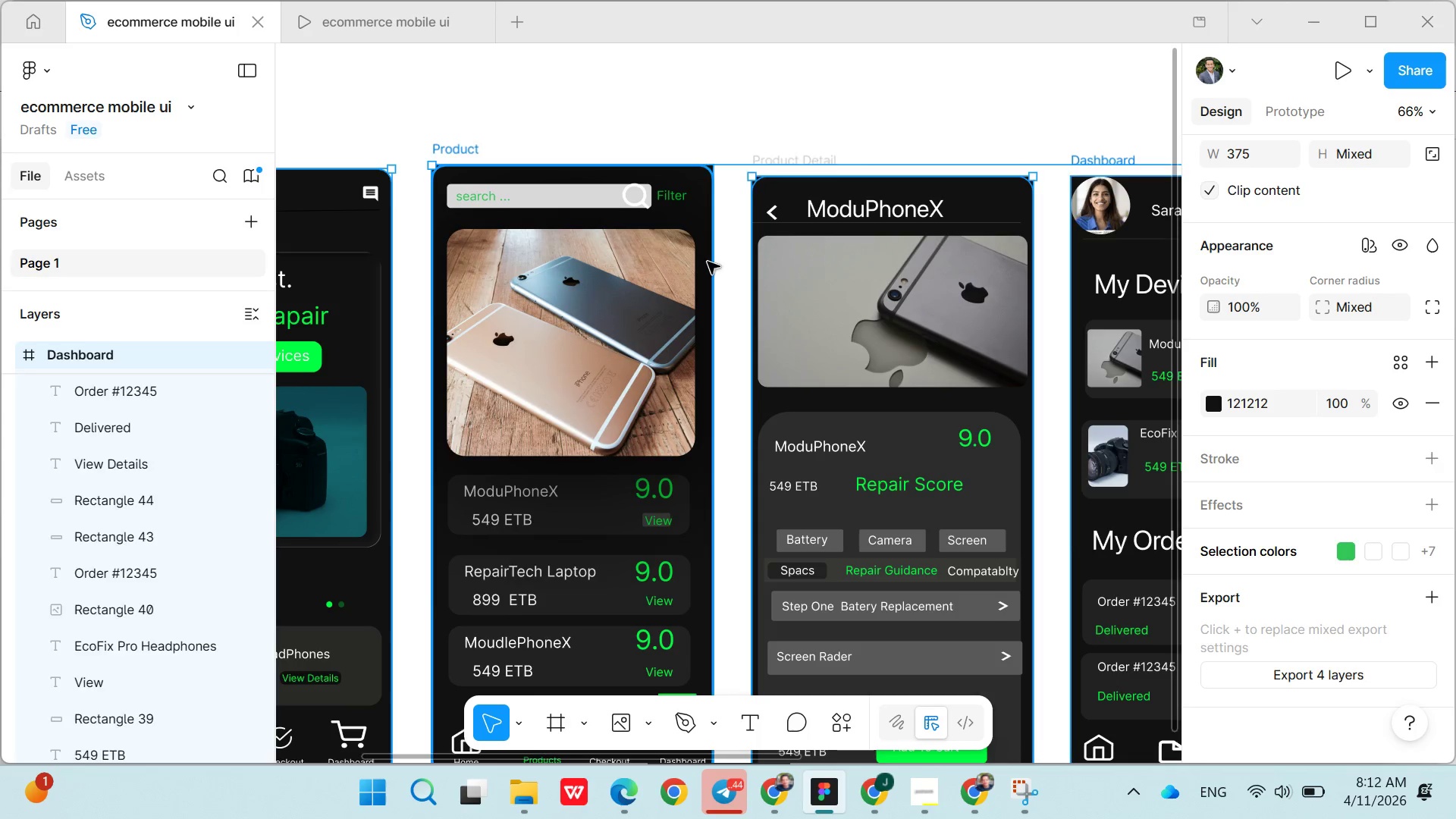 
hold_key(key=ShiftLeft, duration=1.5)
left_click([708, 262])
 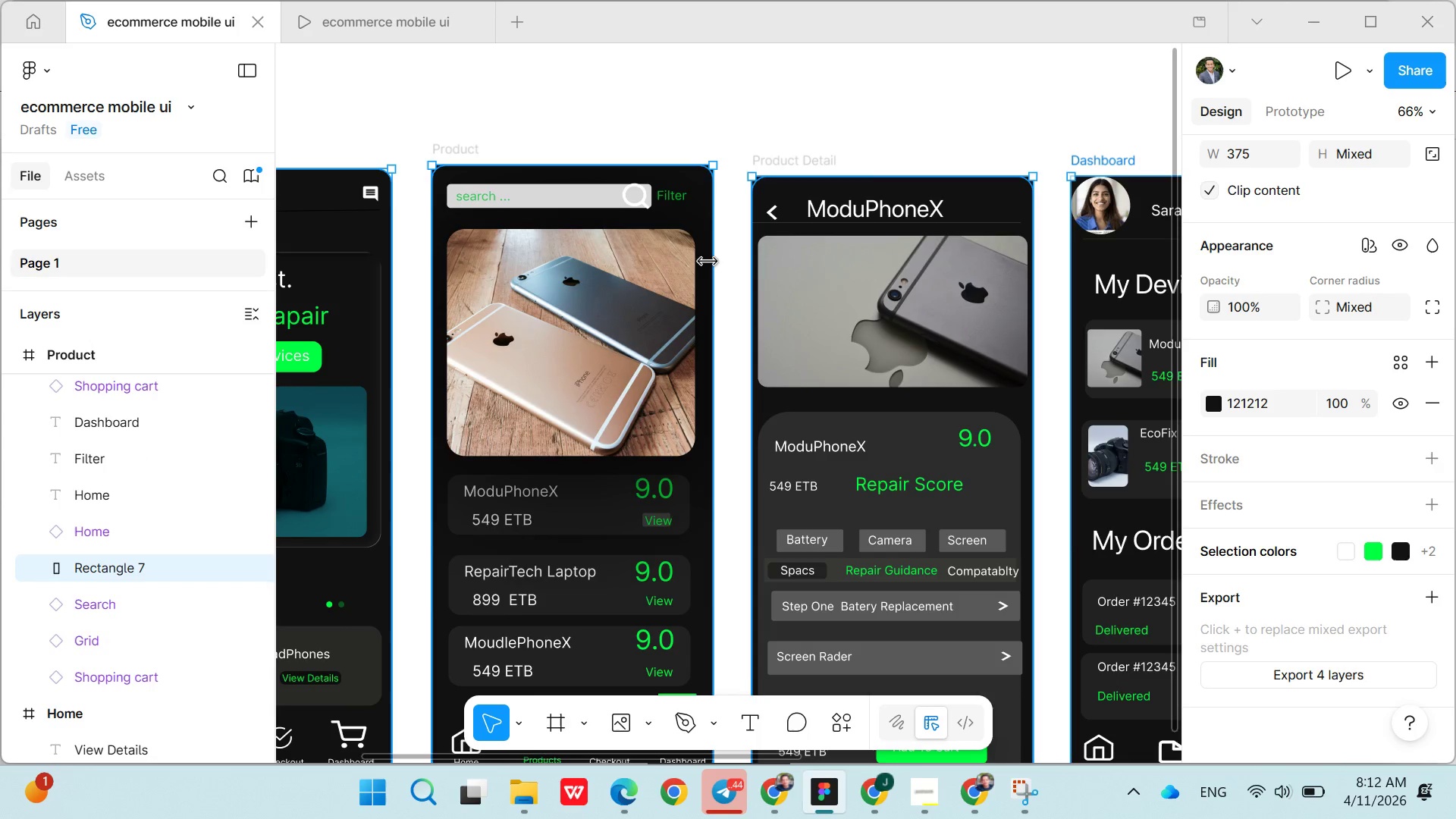 
hold_key(key=ShiftLeft, duration=0.88)
 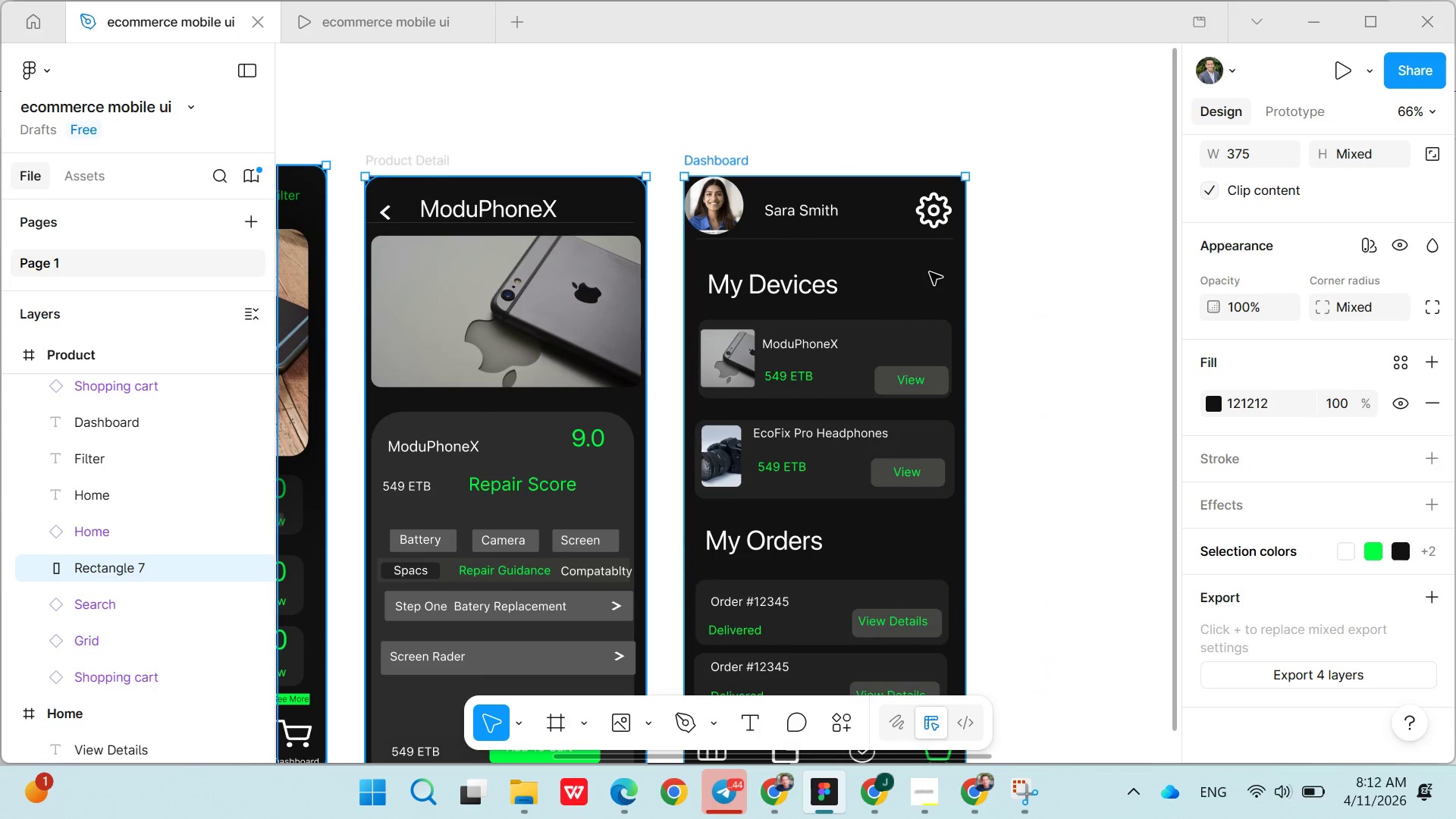 
hold_key(key=ShiftLeft, duration=1.52)
left_click([952, 278])
 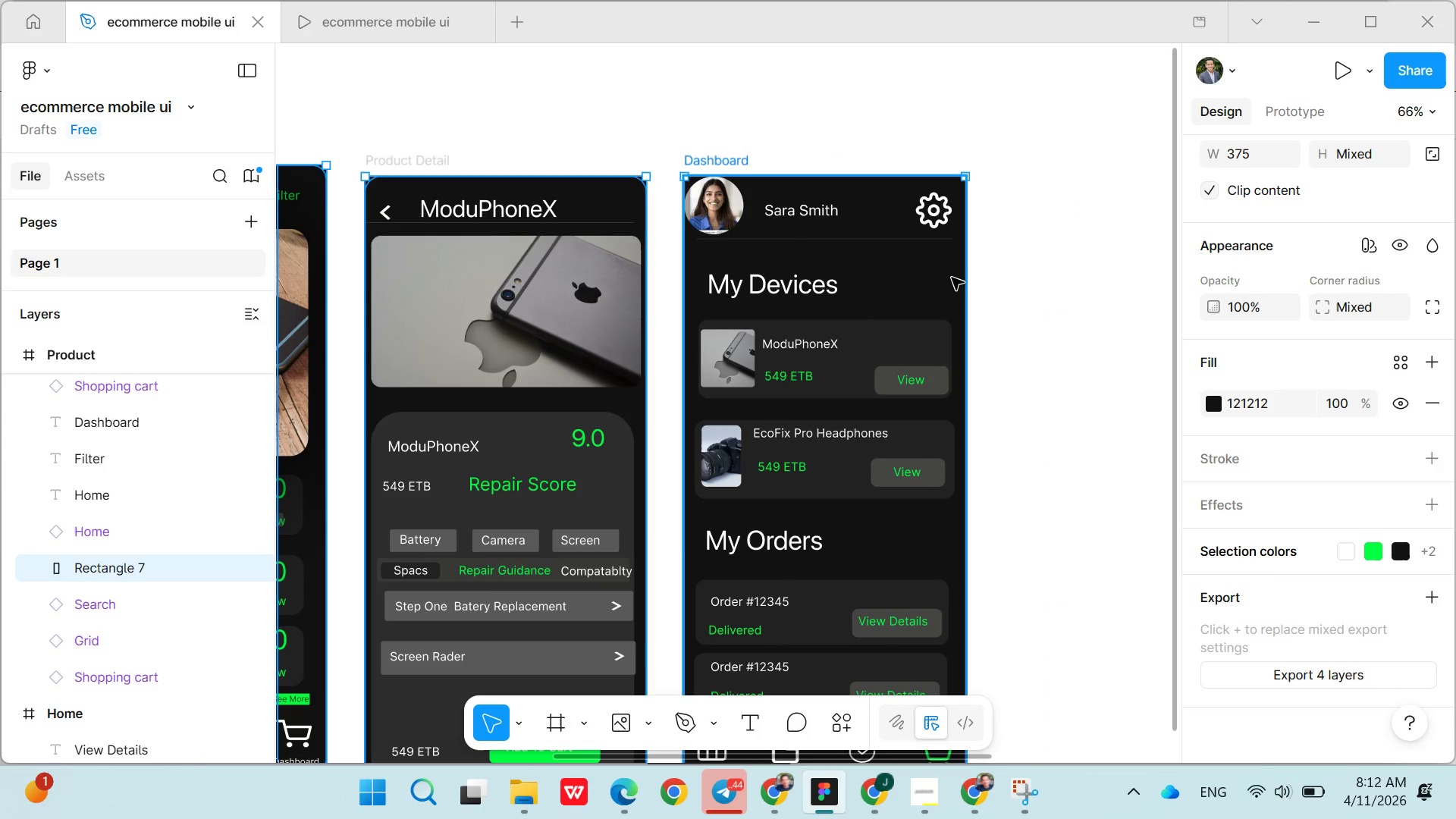 
hold_key(key=ShiftLeft, duration=1.5)
 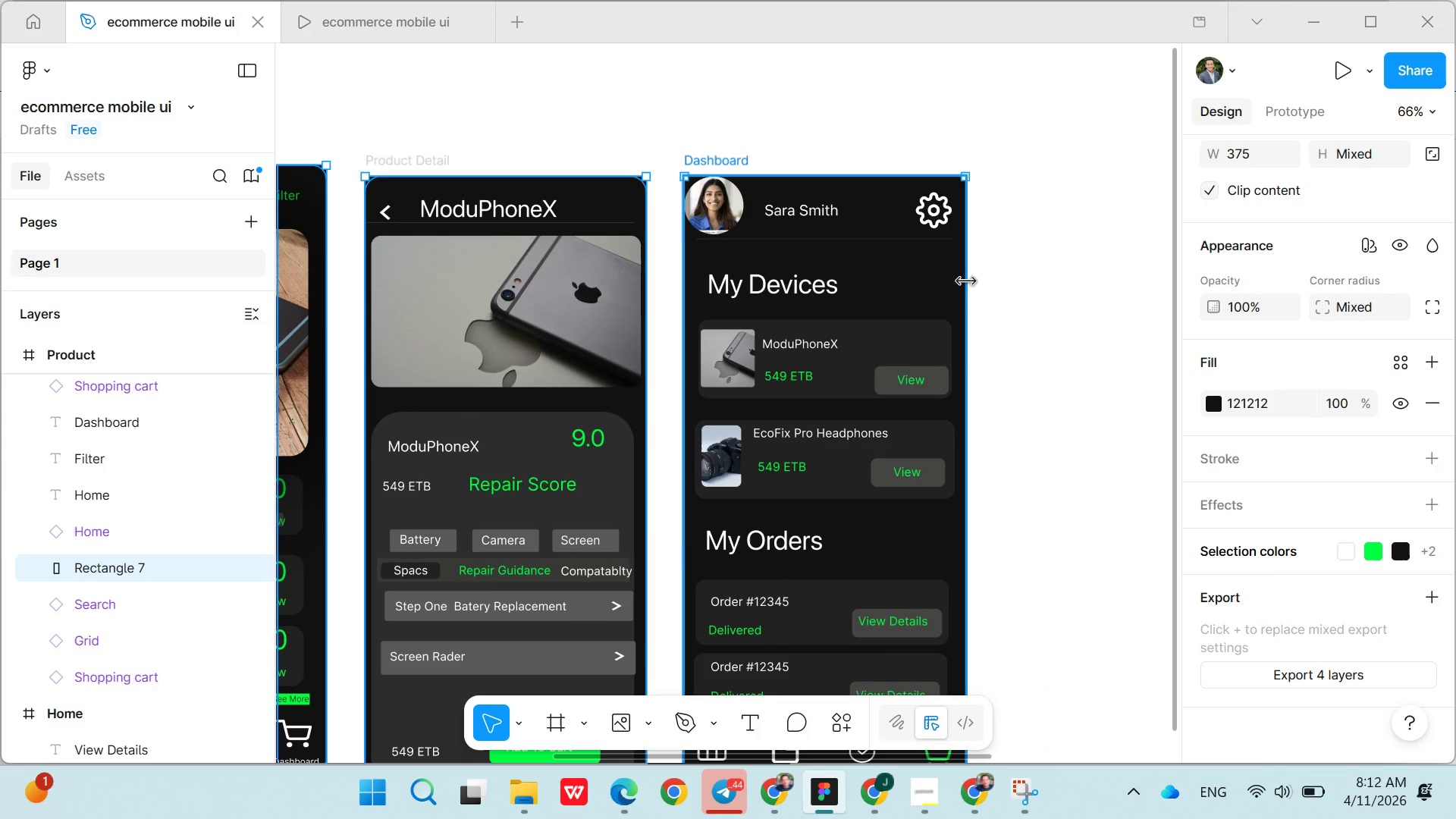 
hold_key(key=ShiftLeft, duration=1.51)
 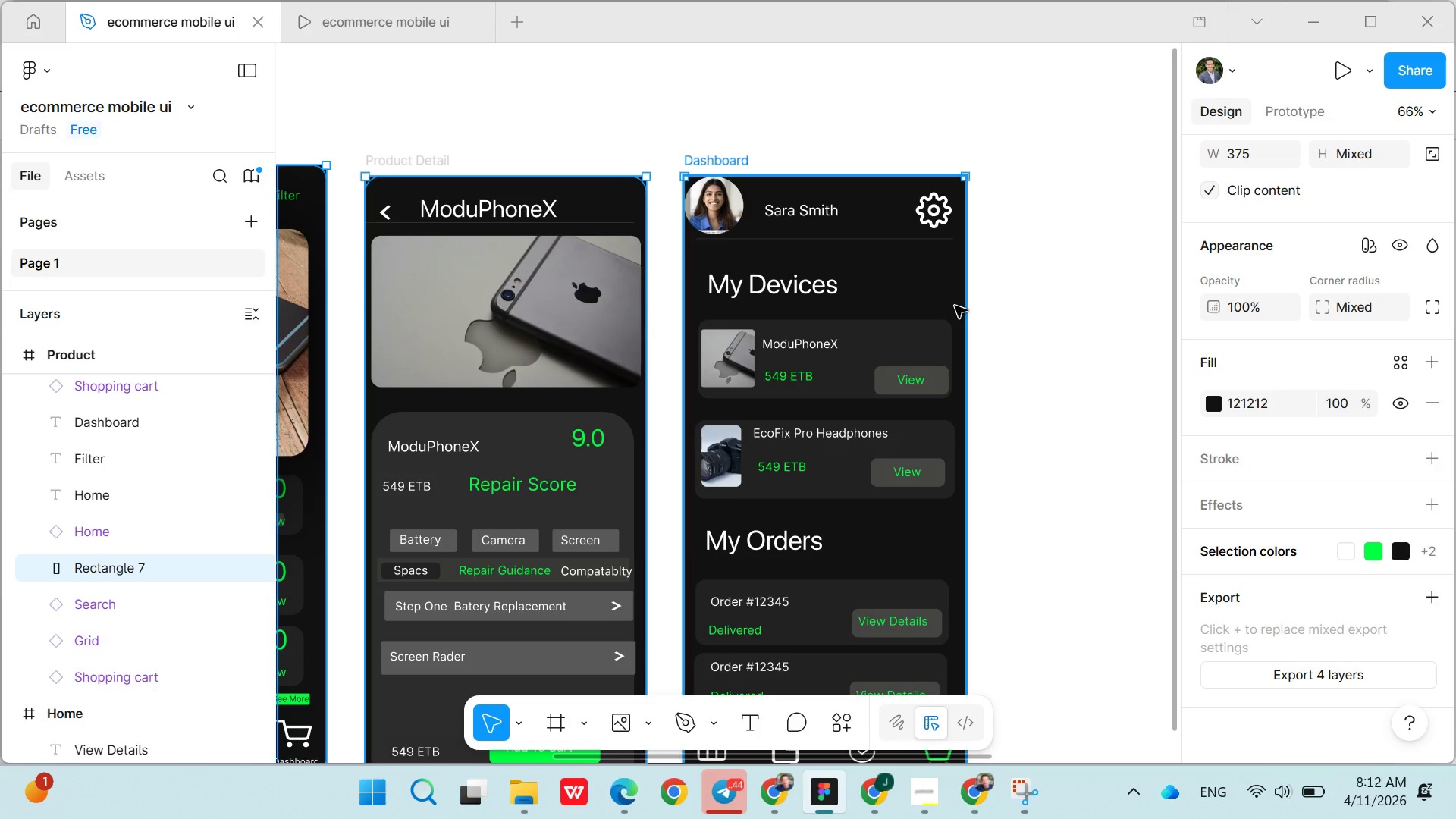 
hold_key(key=ShiftLeft, duration=1.5)
 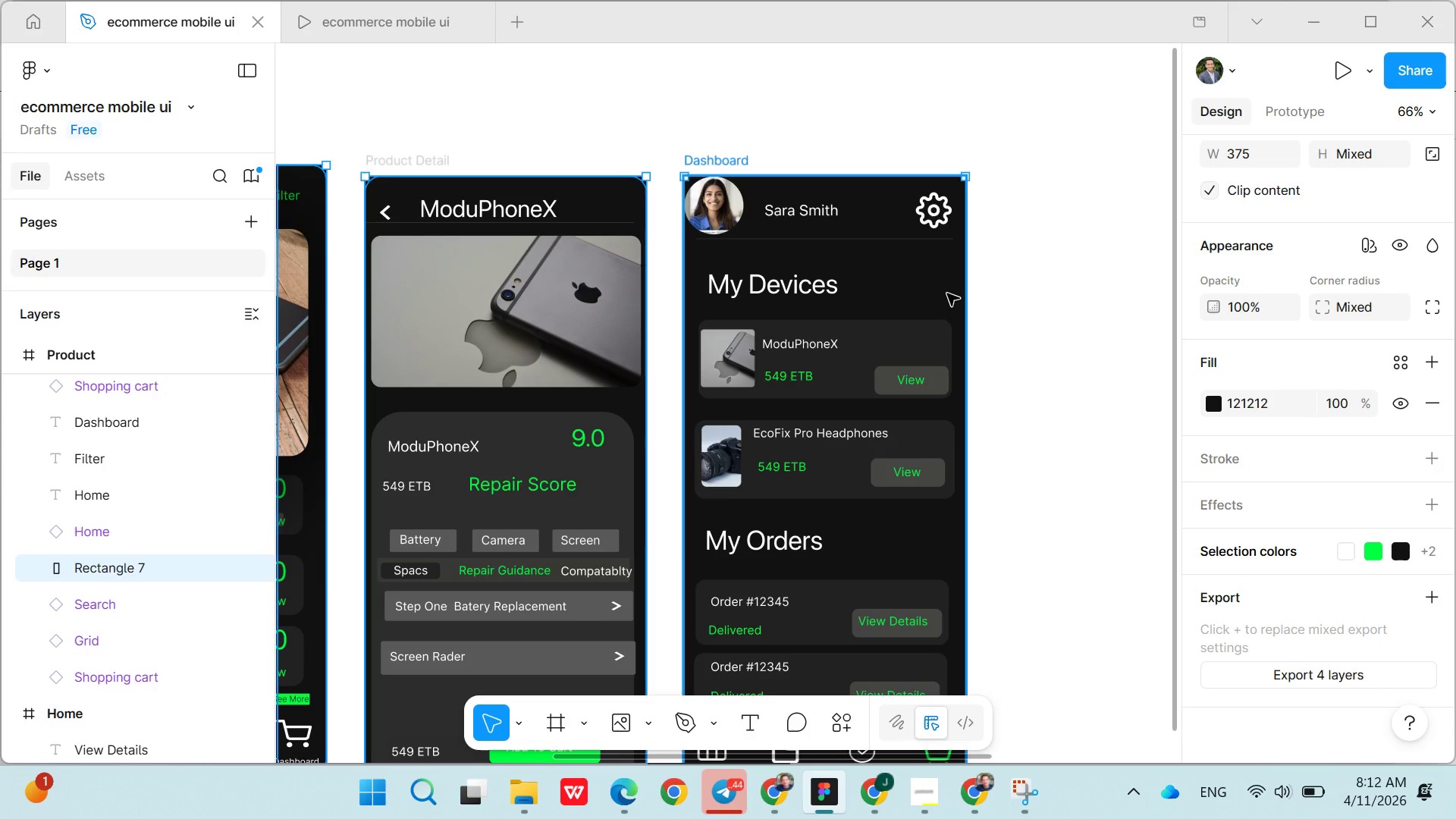 
hold_key(key=ShiftLeft, duration=1.52)
left_click([947, 293])
 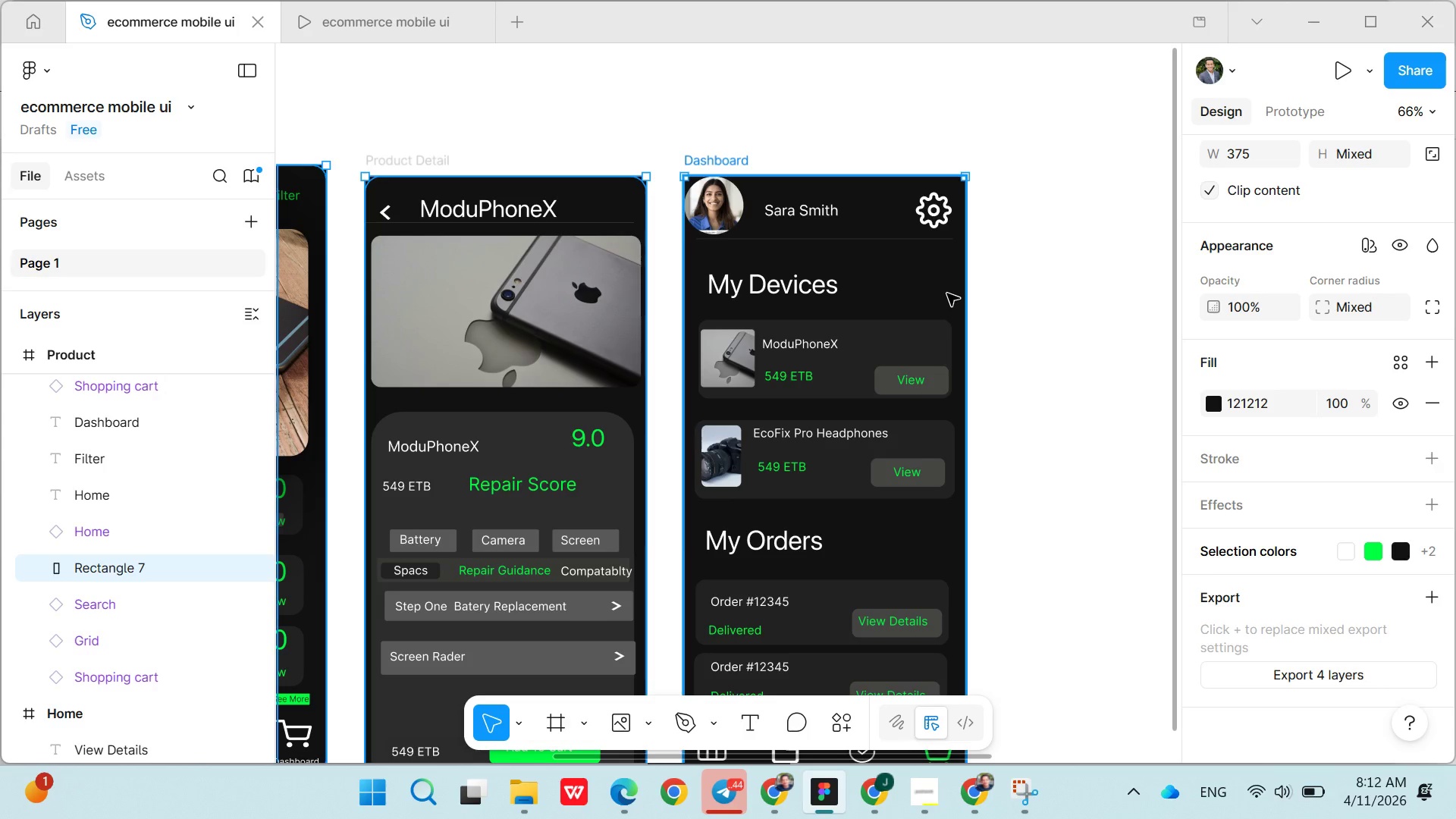 
hold_key(key=ShiftLeft, duration=0.67)
 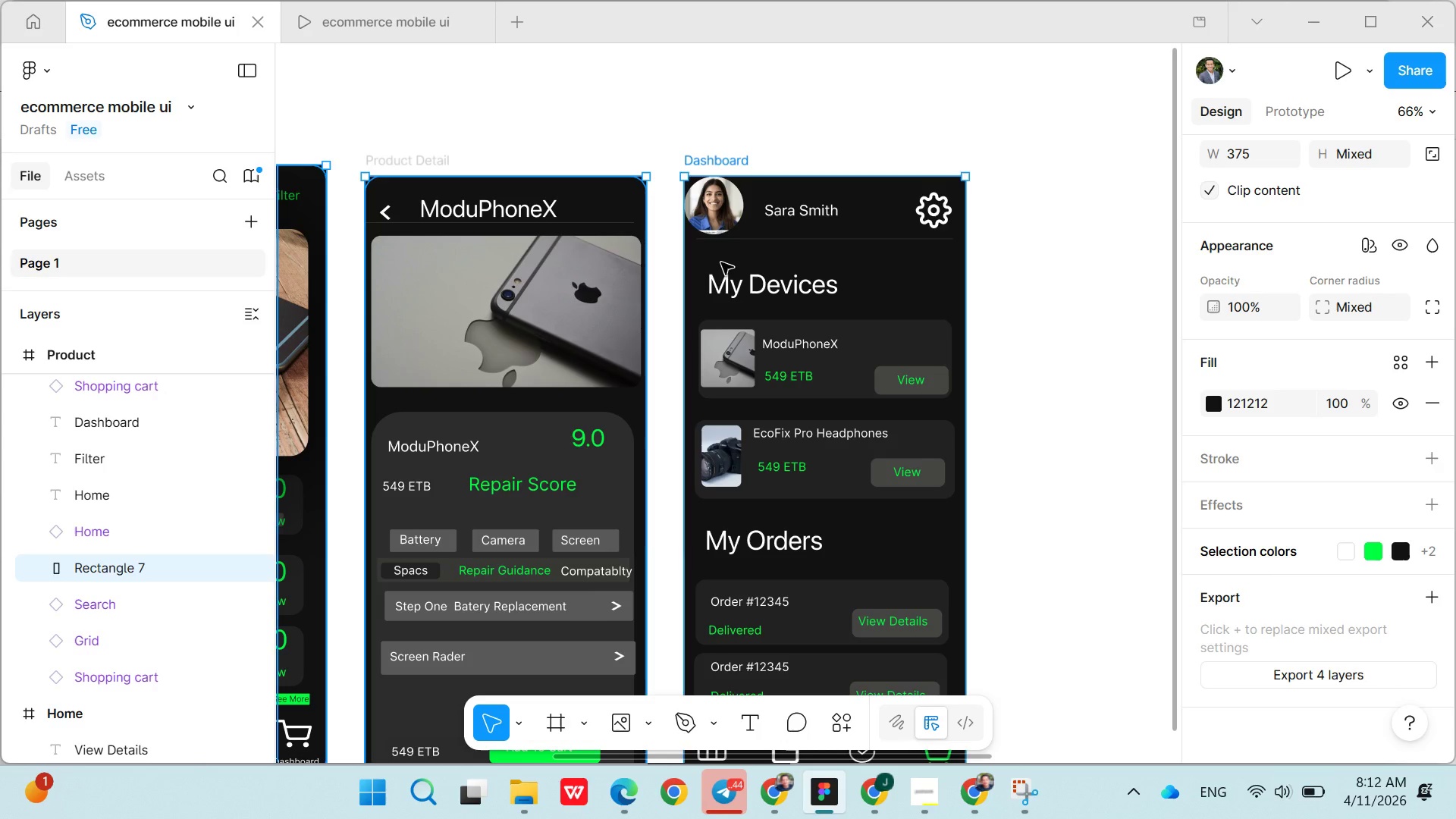 
hold_key(key=ShiftLeft, duration=1.52)
left_click([704, 263])
 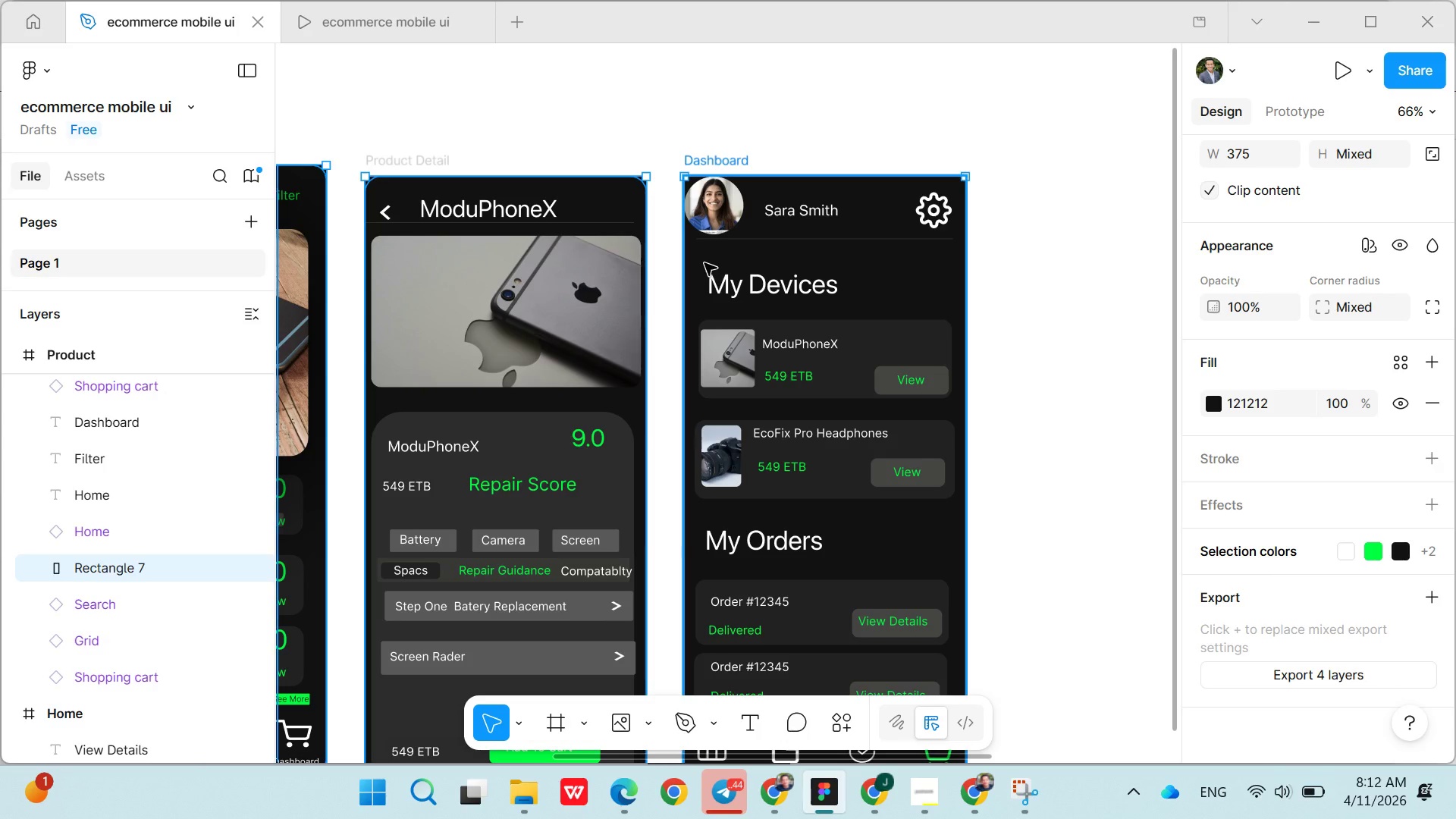 
key(Shift+ShiftLeft)
 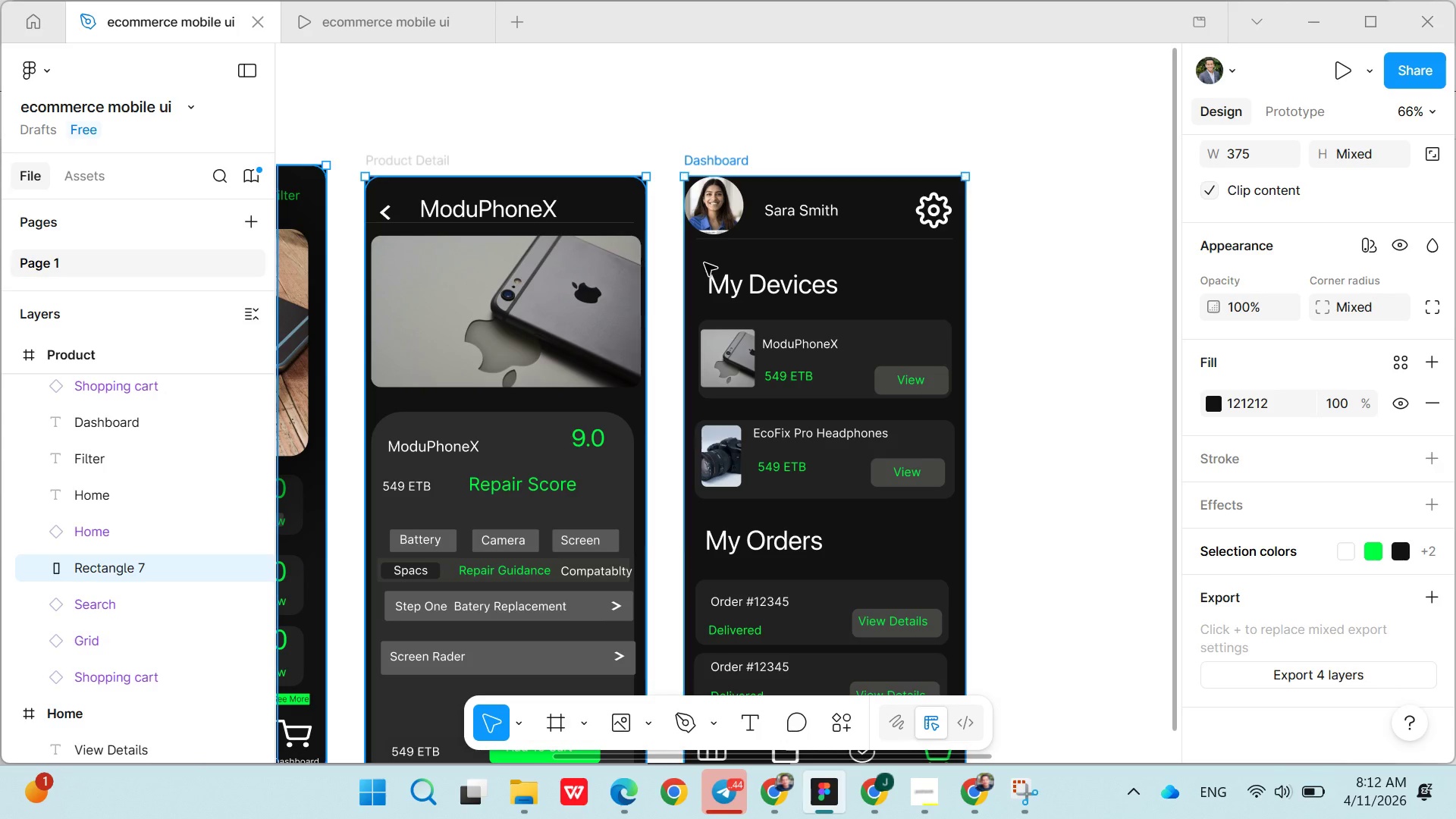 
key(Shift+ShiftLeft)
 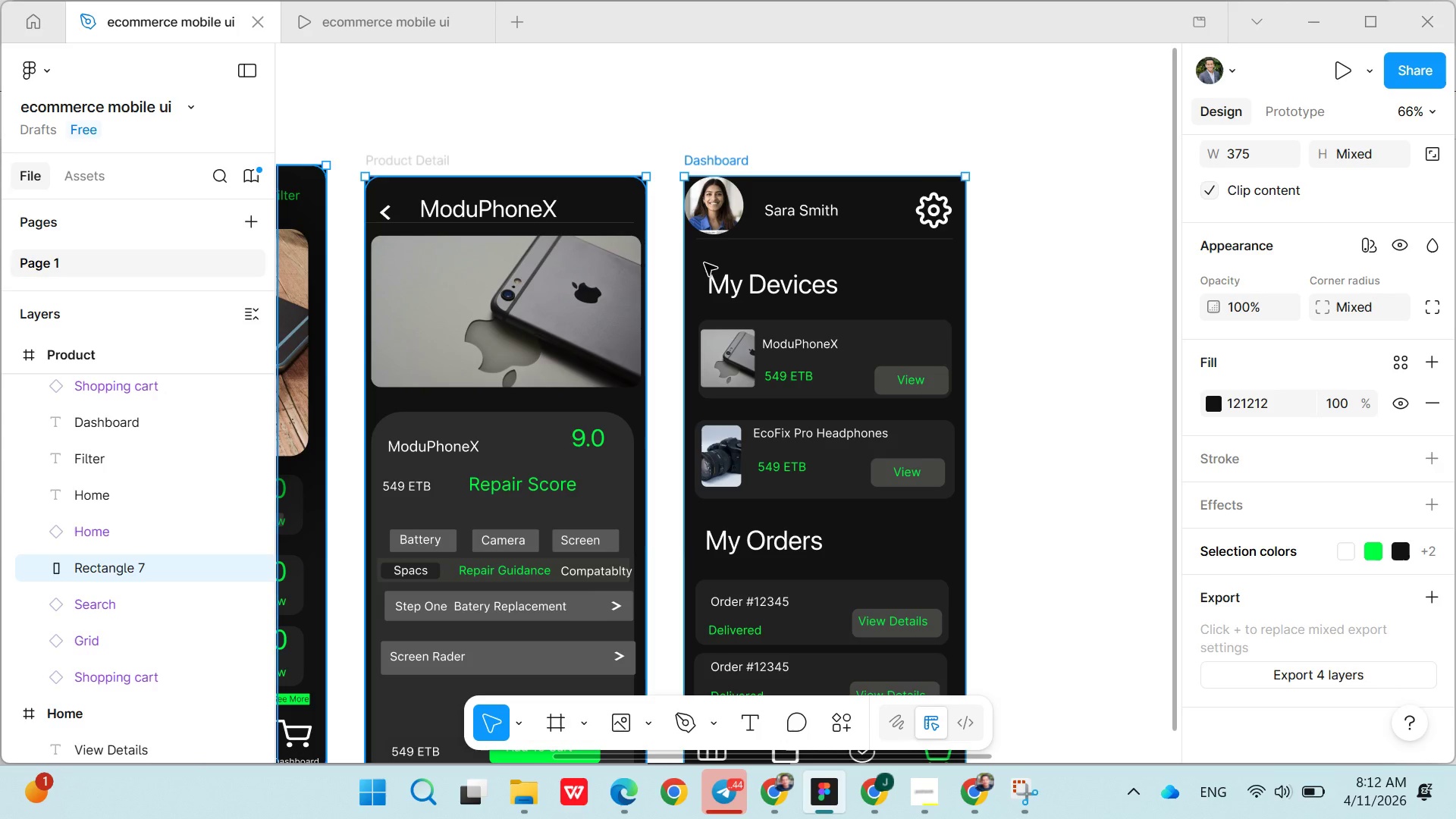 
key(Shift+ShiftLeft)
 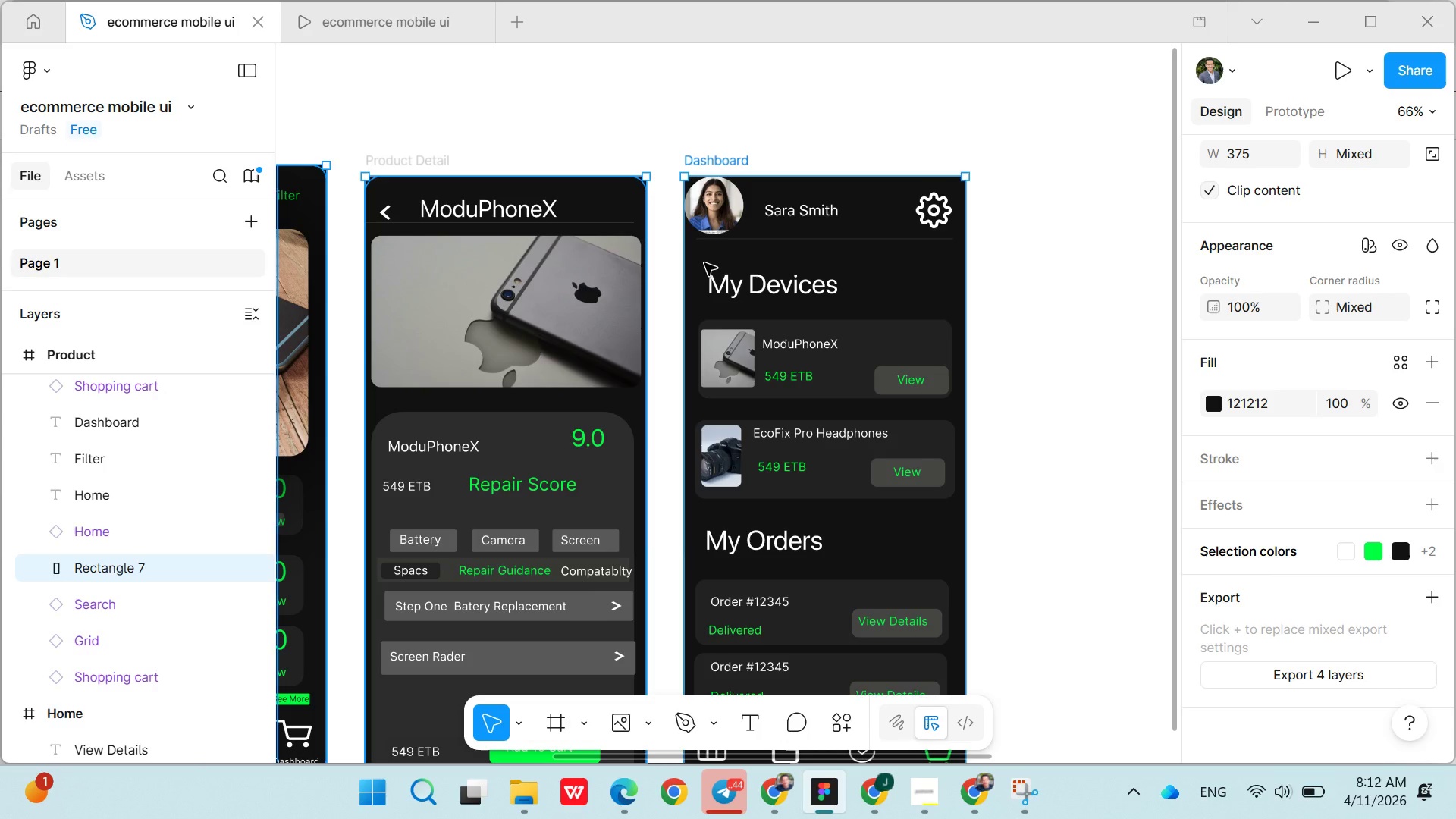 
key(Shift+ShiftLeft)
 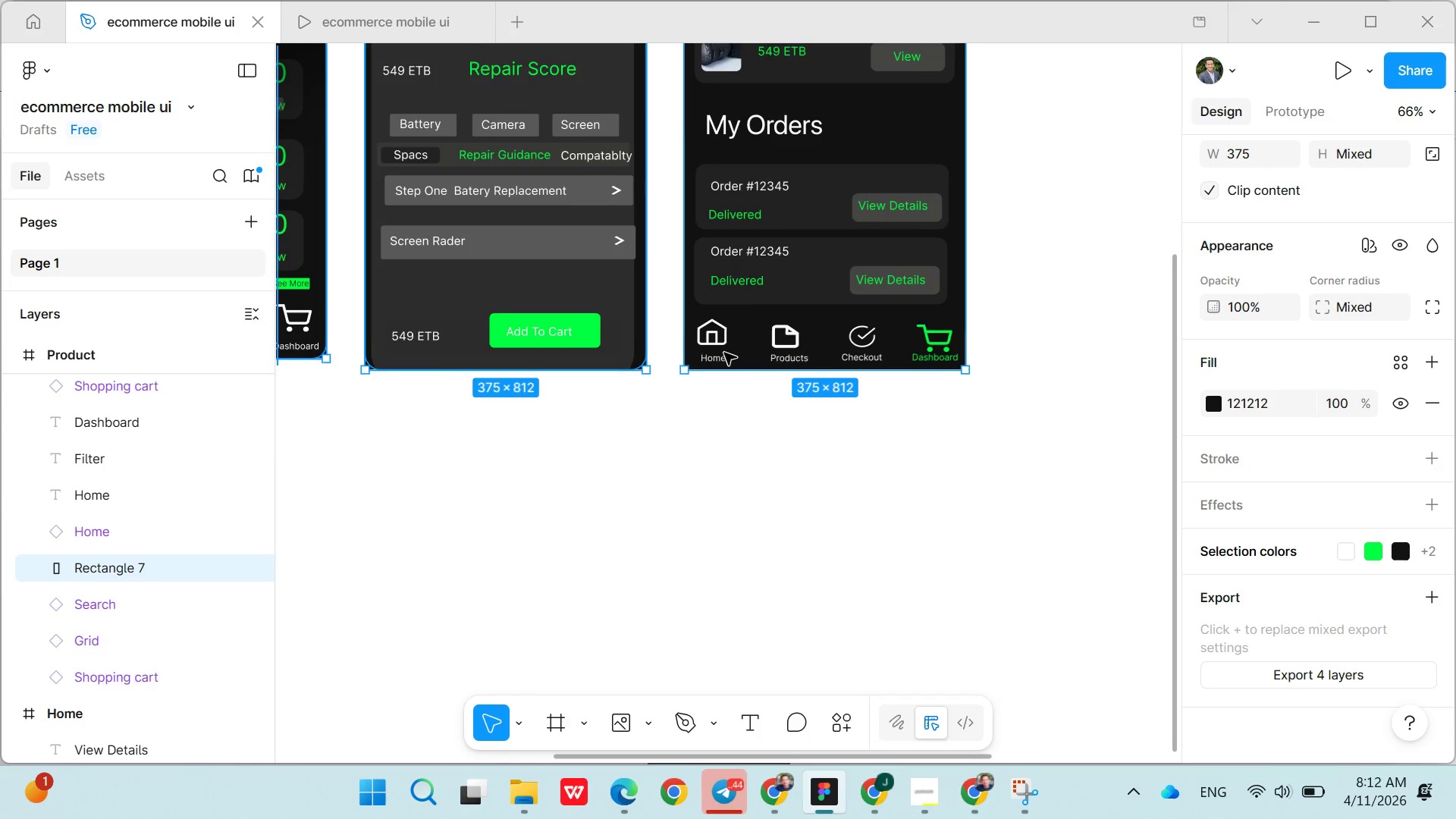 
hold_key(key=ShiftLeft, duration=1.52)
left_click([745, 335])
 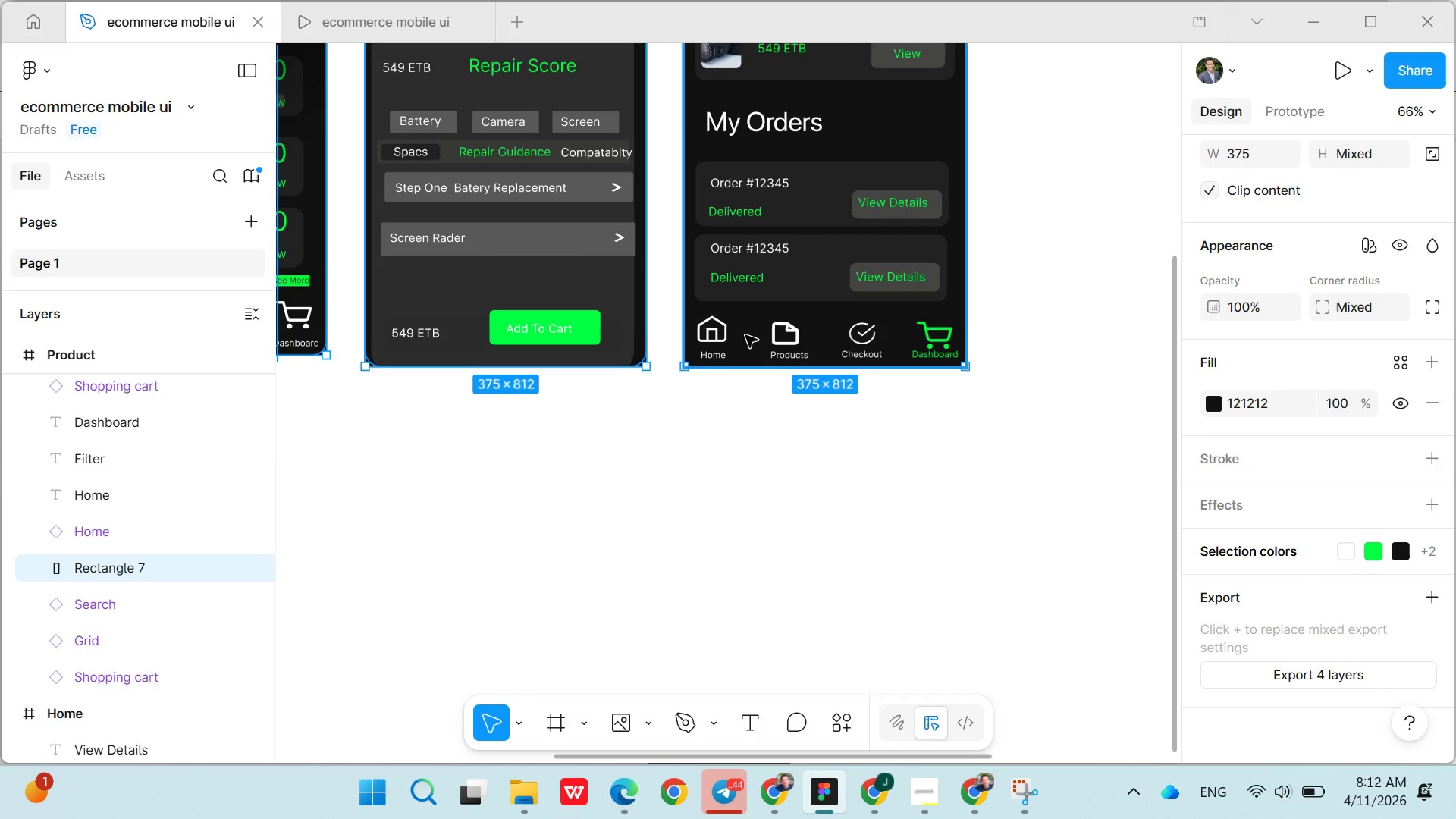 
key(Shift+ShiftLeft)
 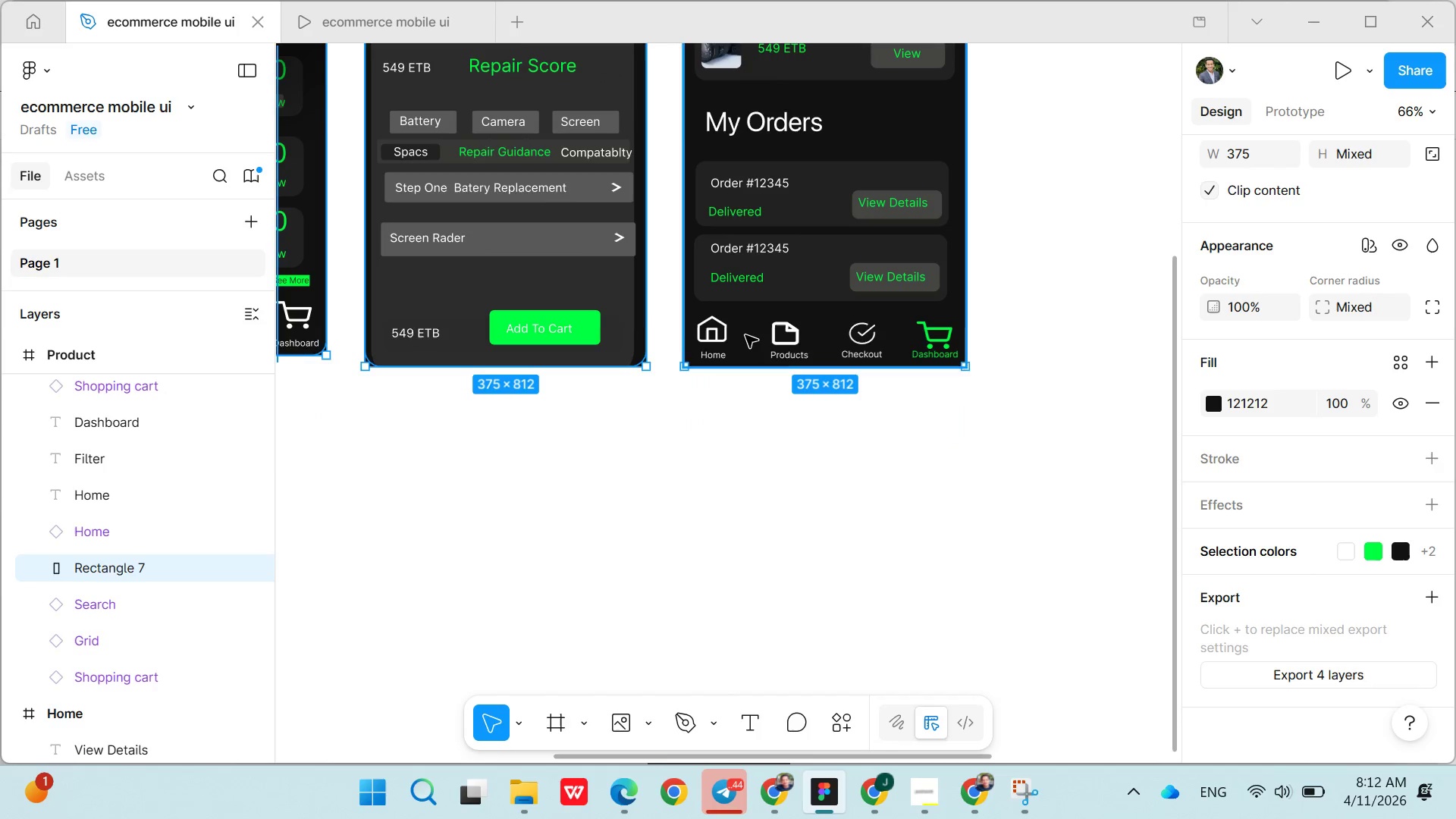 
key(Shift+ShiftLeft)
 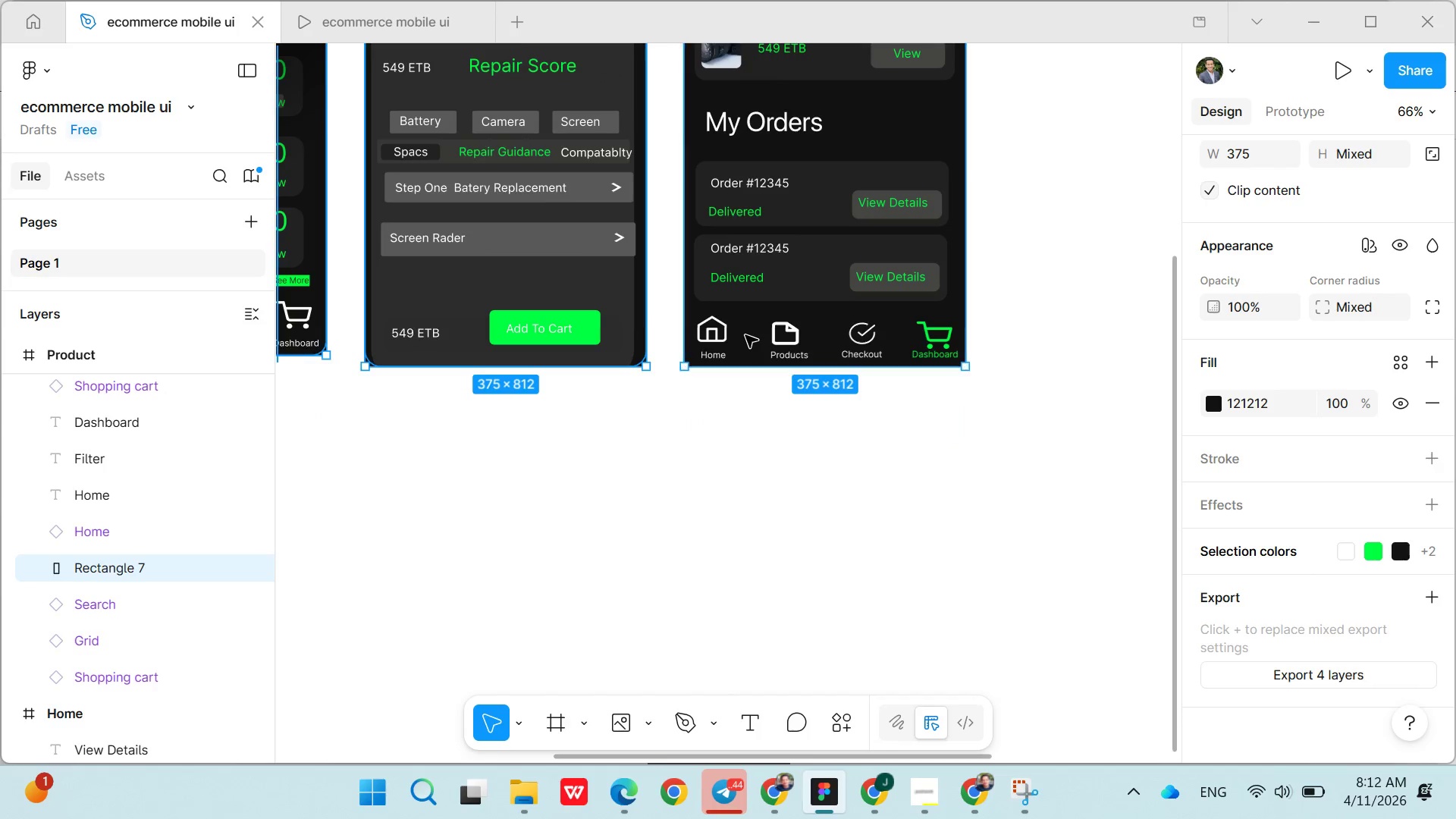 
key(Shift+ShiftLeft)
 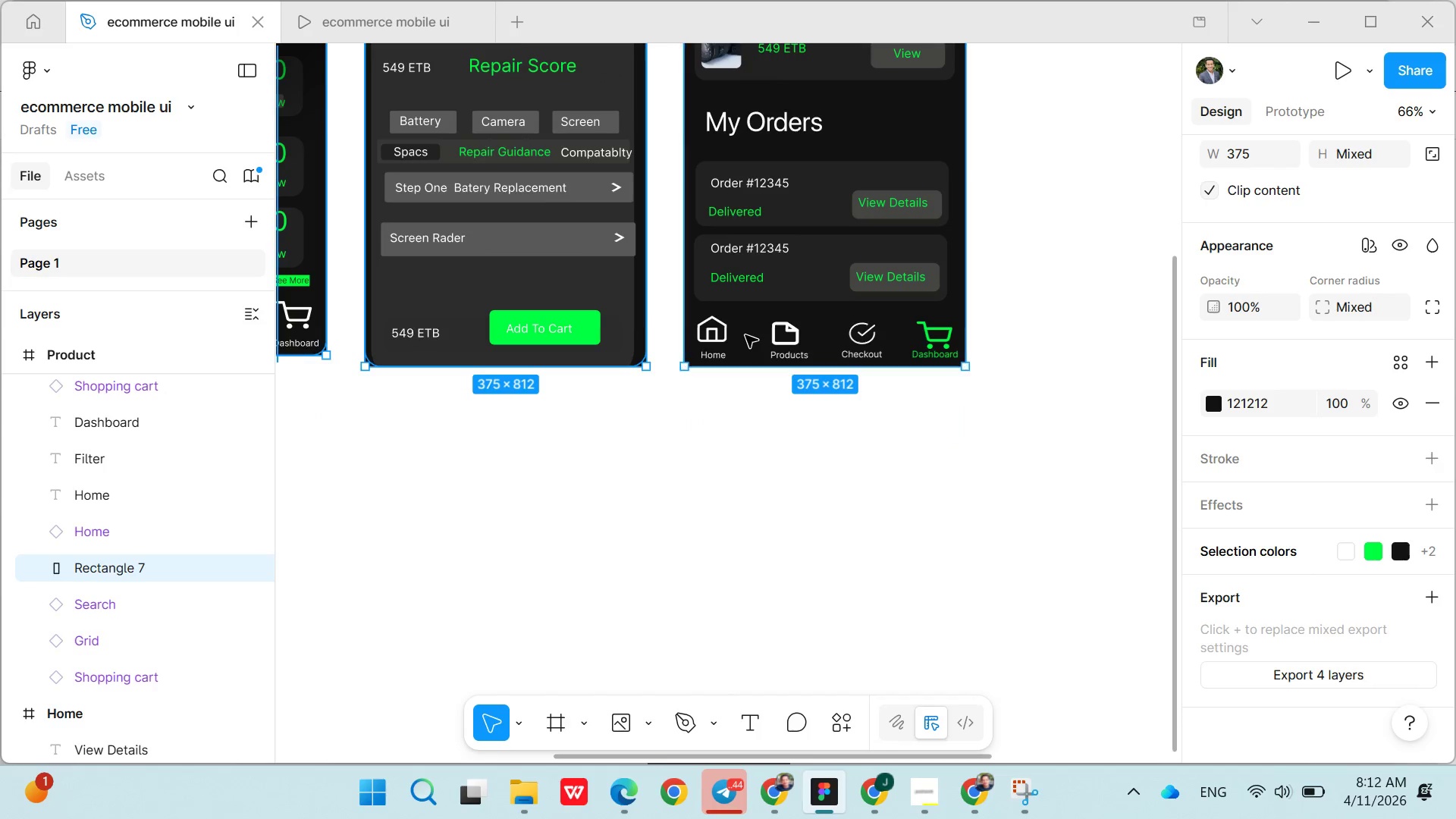 
key(Shift+ShiftLeft)
 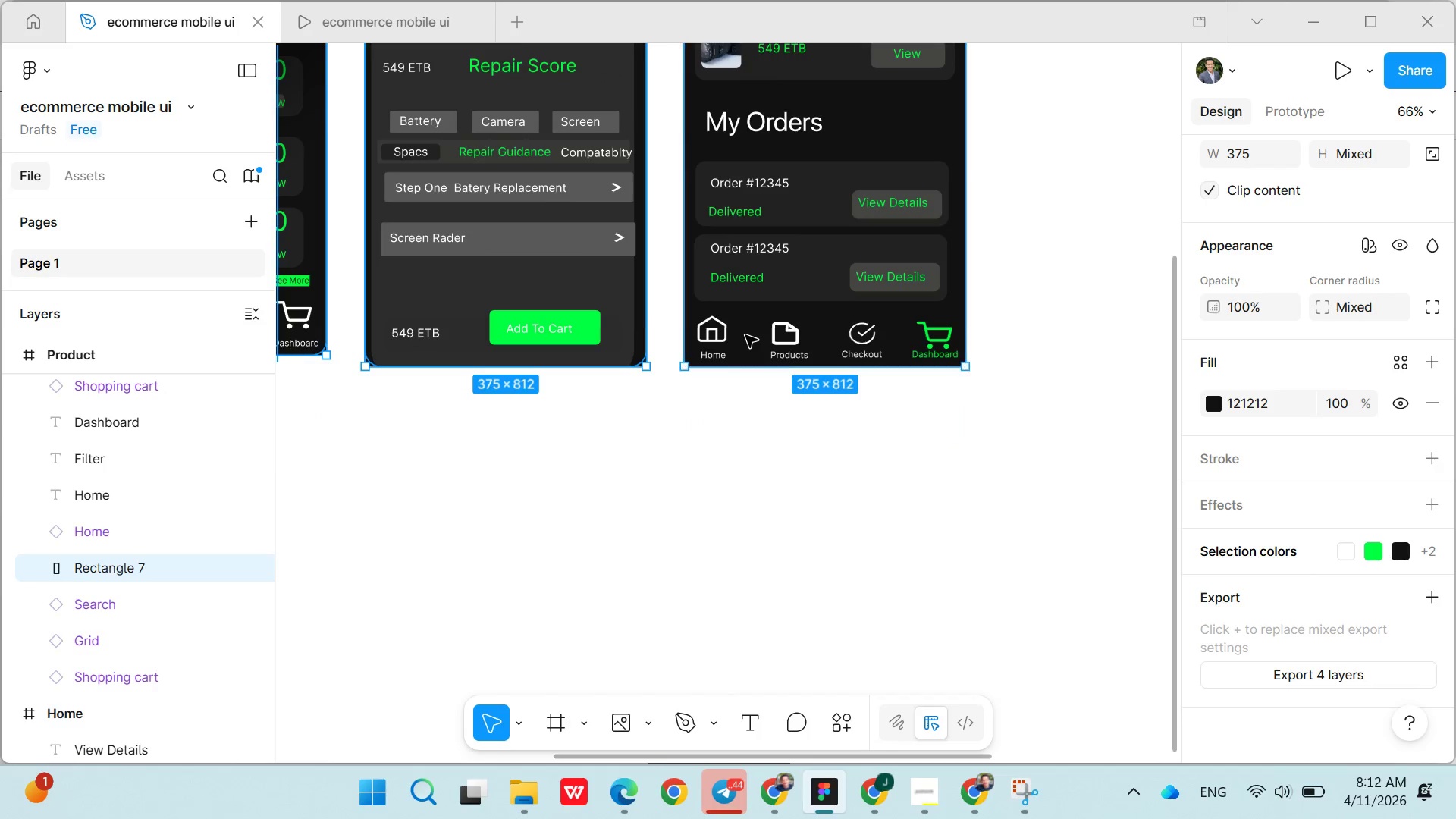 
key(Shift+ShiftLeft)
 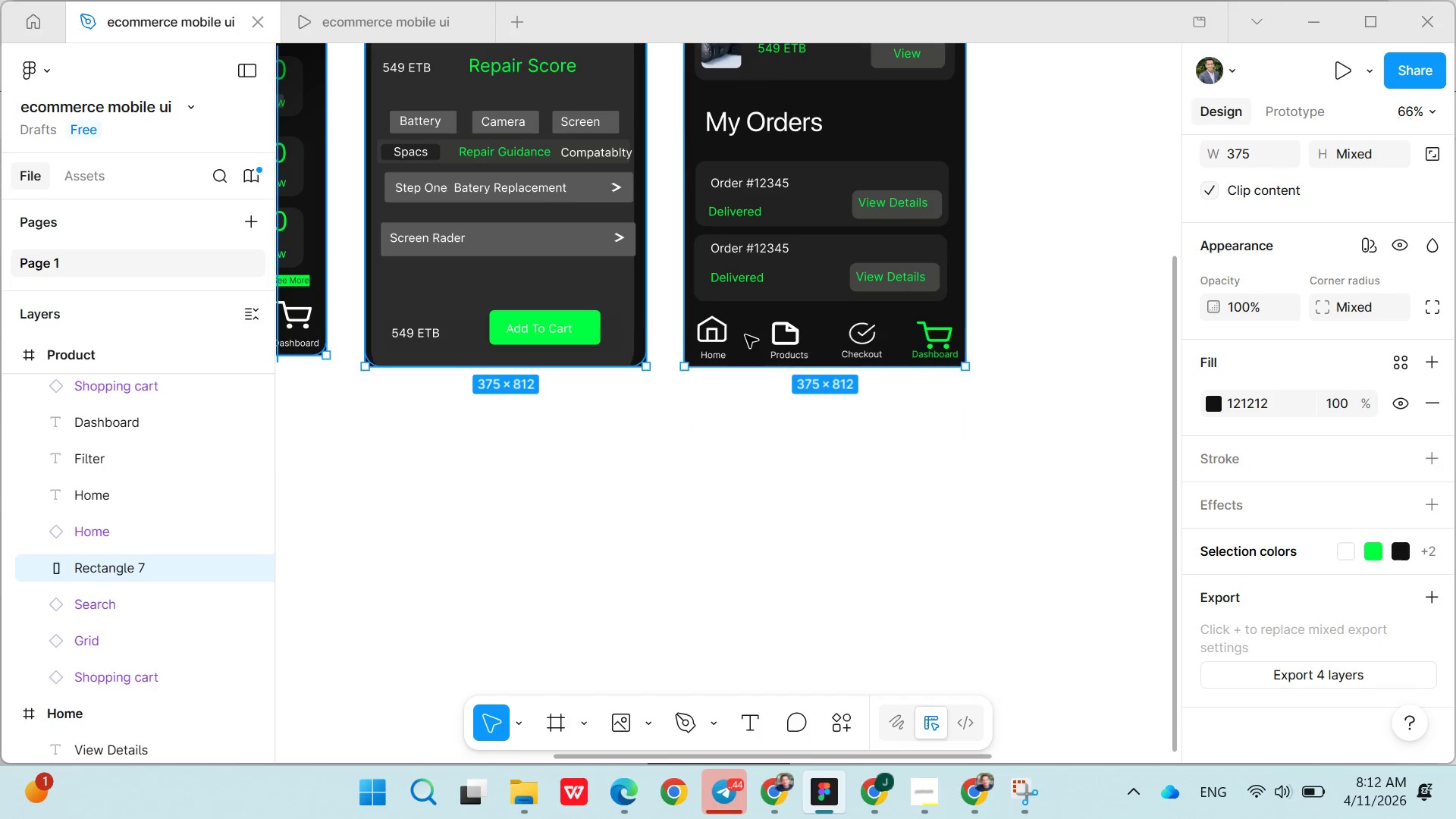 
key(Shift+ShiftLeft)
 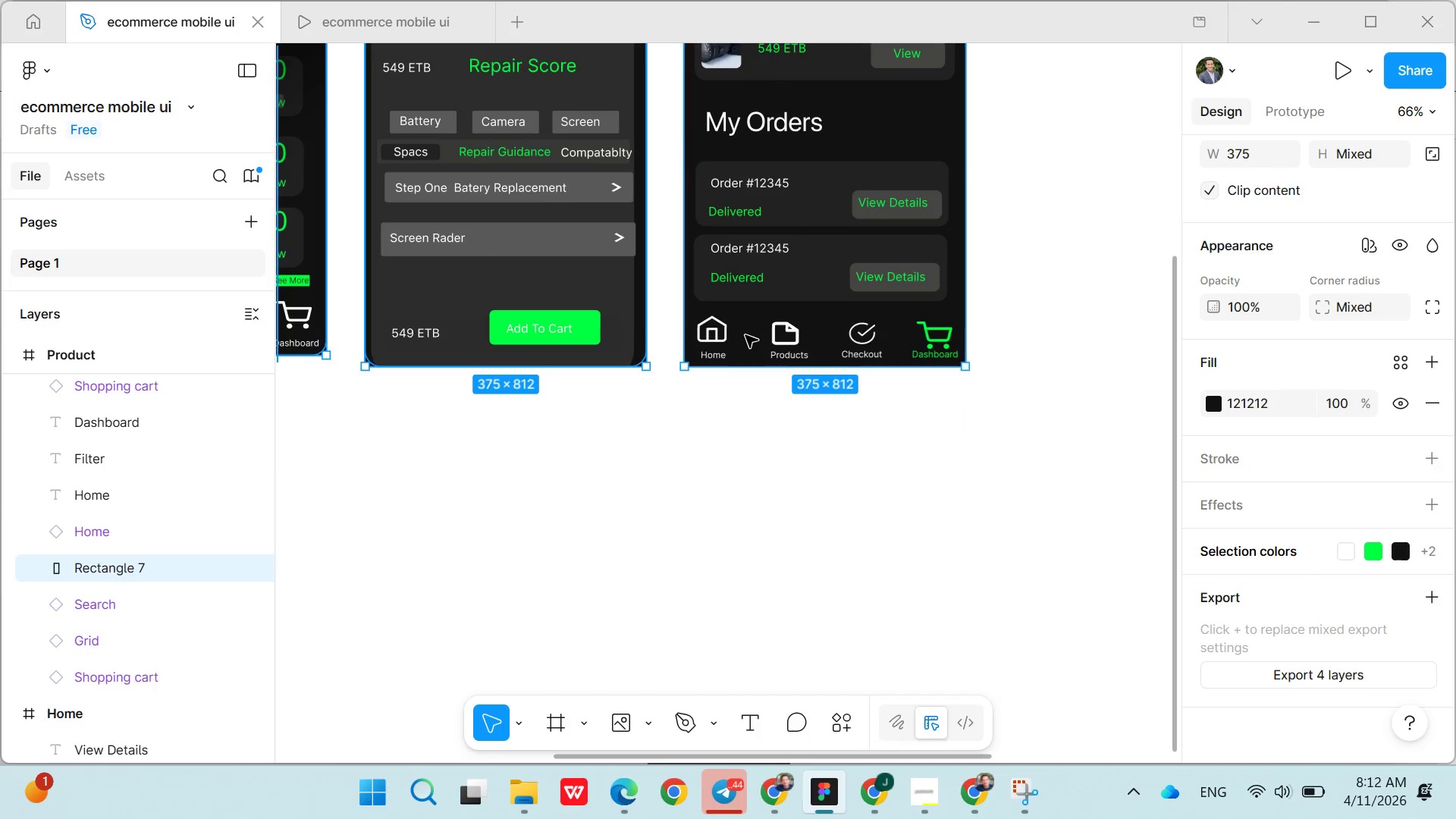 
key(Shift+ShiftLeft)
 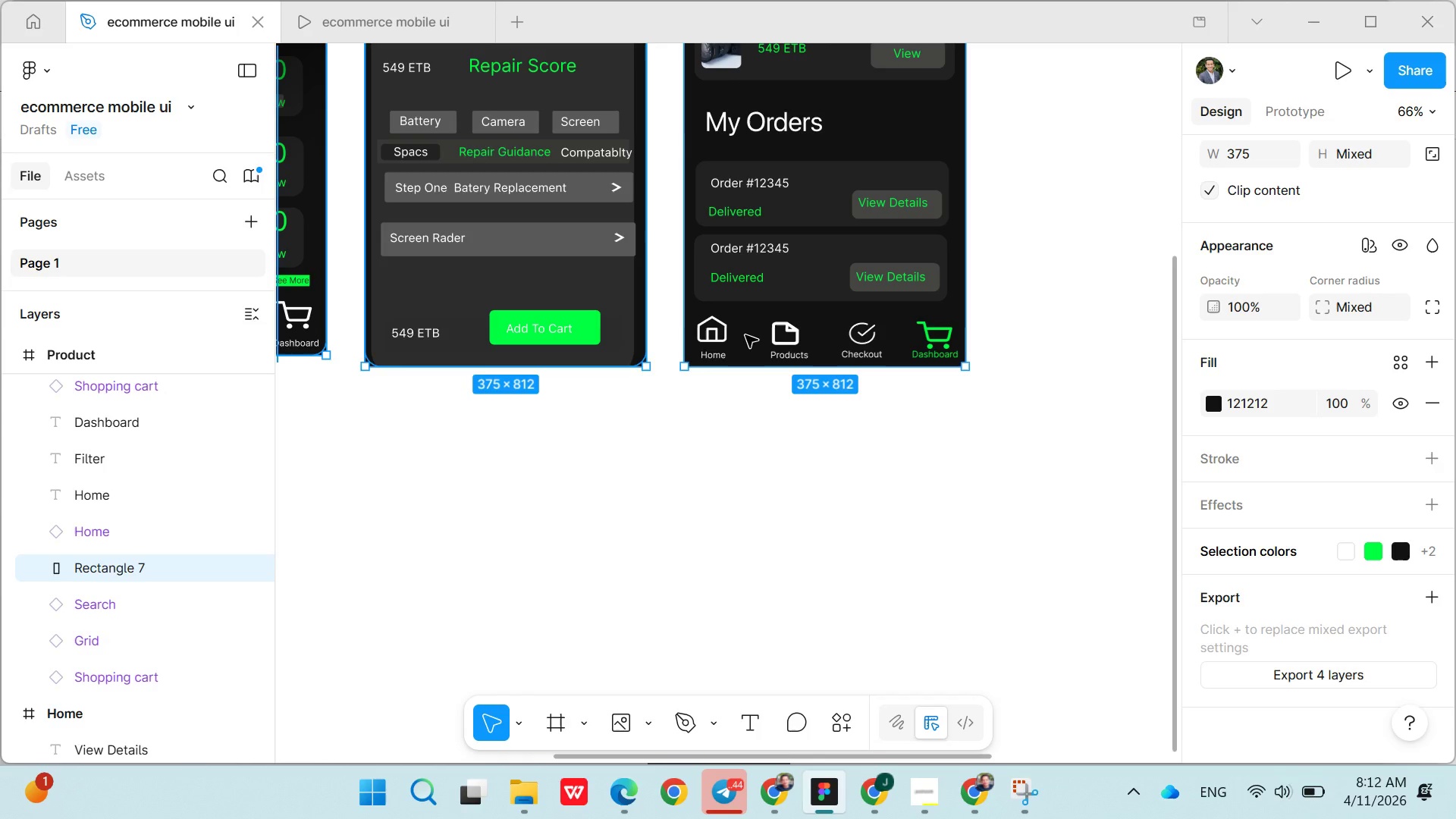 
key(Shift+ShiftLeft)
 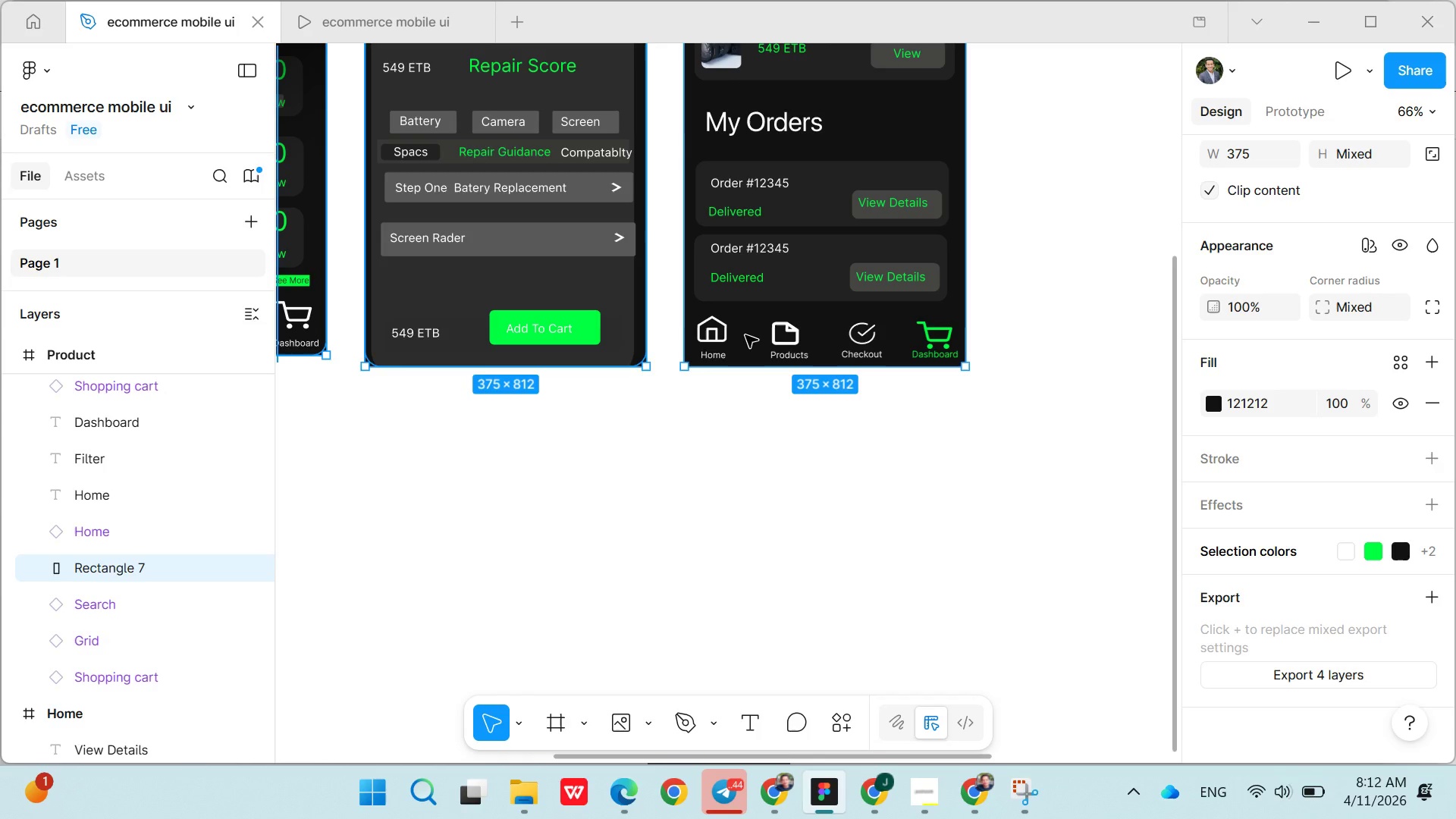 
key(Shift+ShiftLeft)
 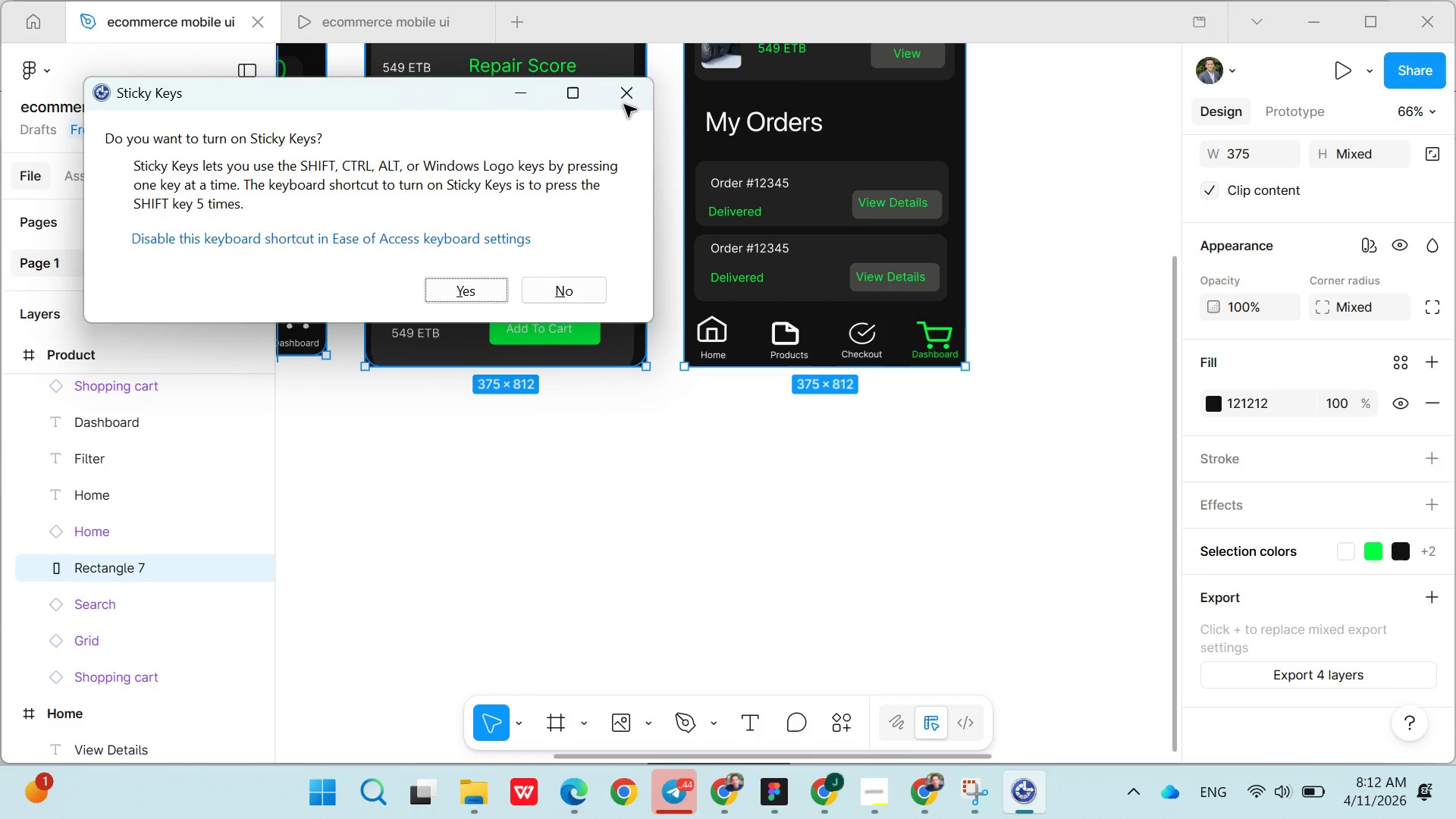 
hold_key(key=ShiftLeft, duration=1.38)
 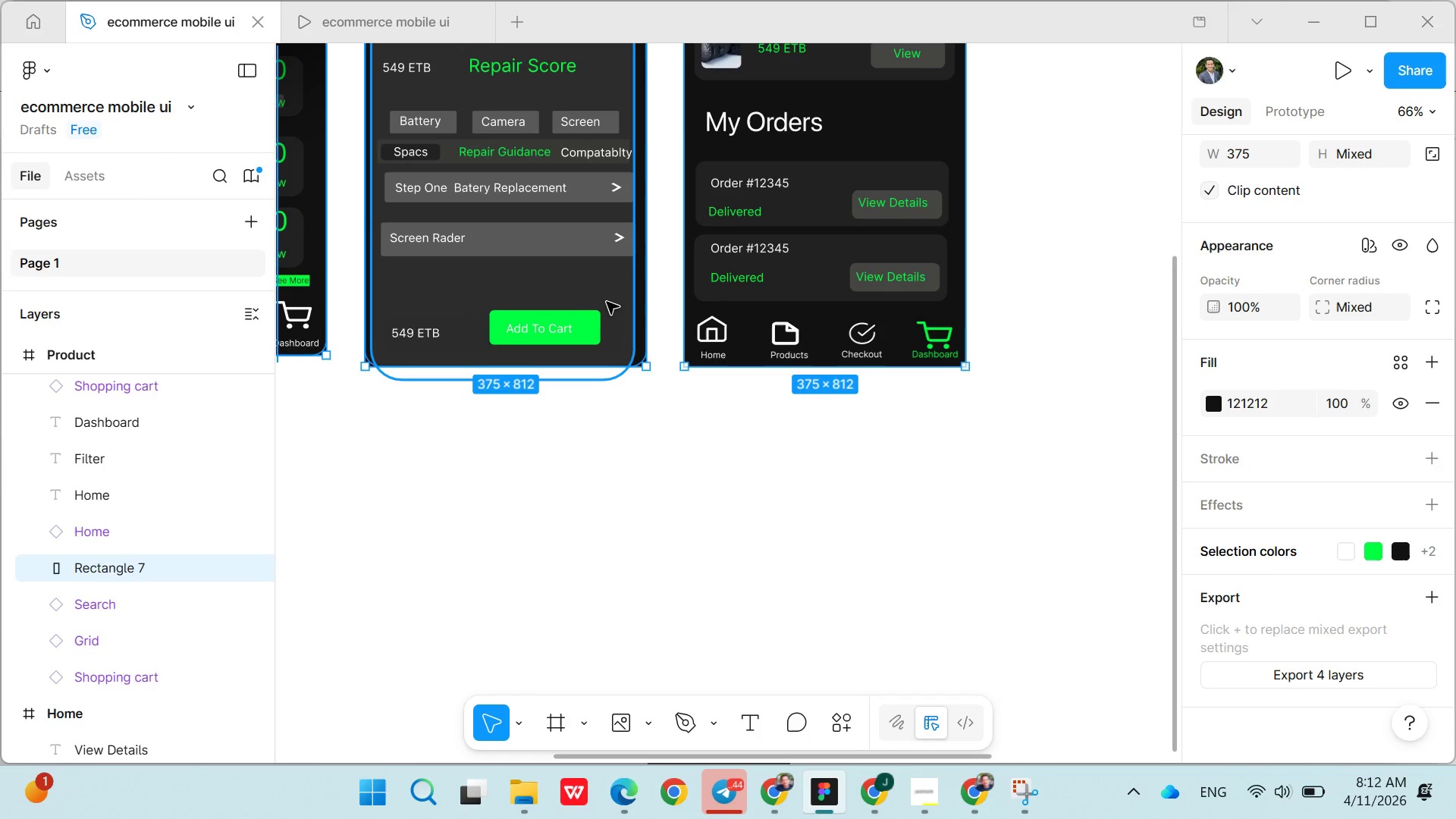 
hold_key(key=ShiftLeft, duration=1.52)
 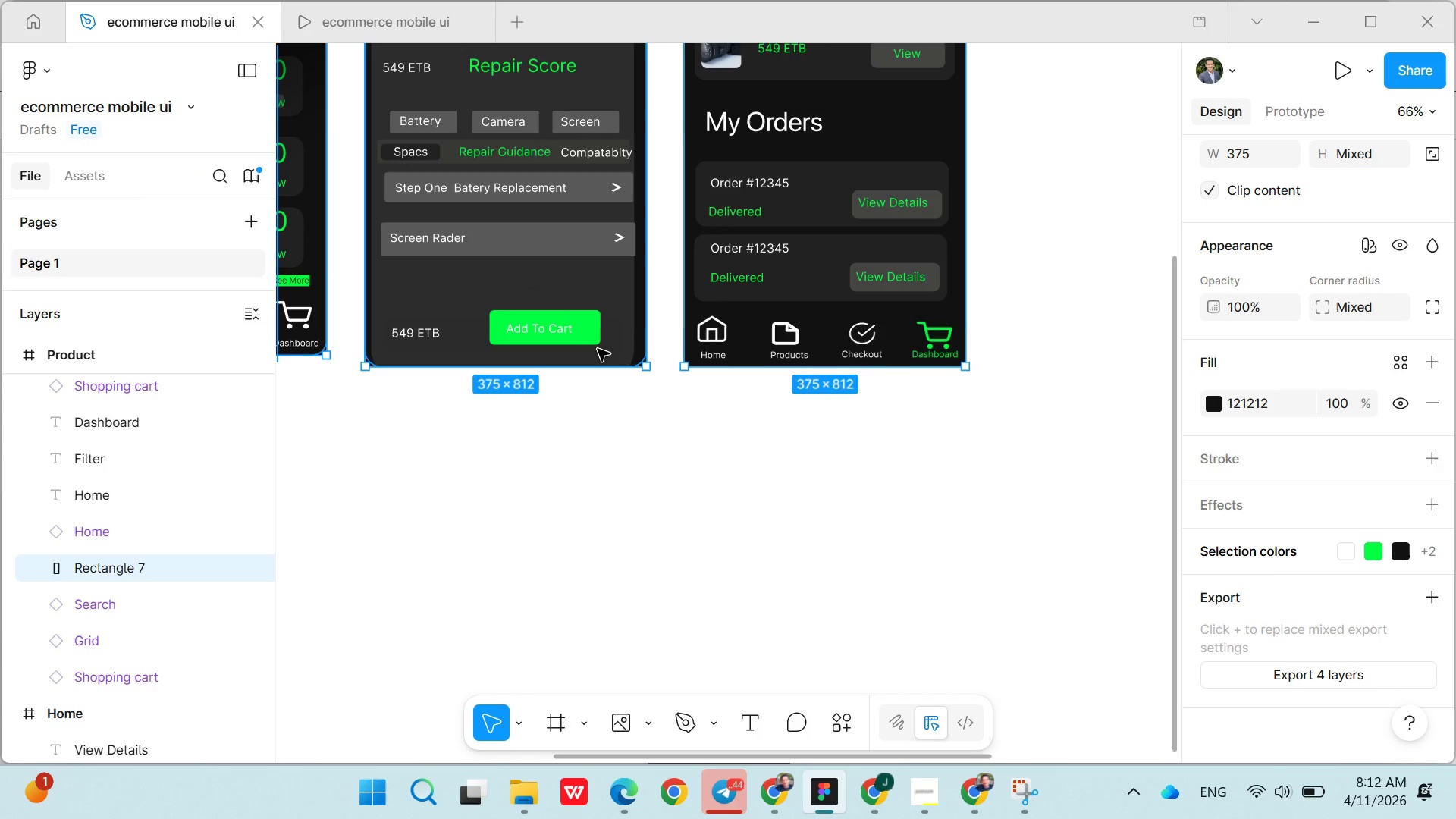 
key(Shift+ShiftLeft)
 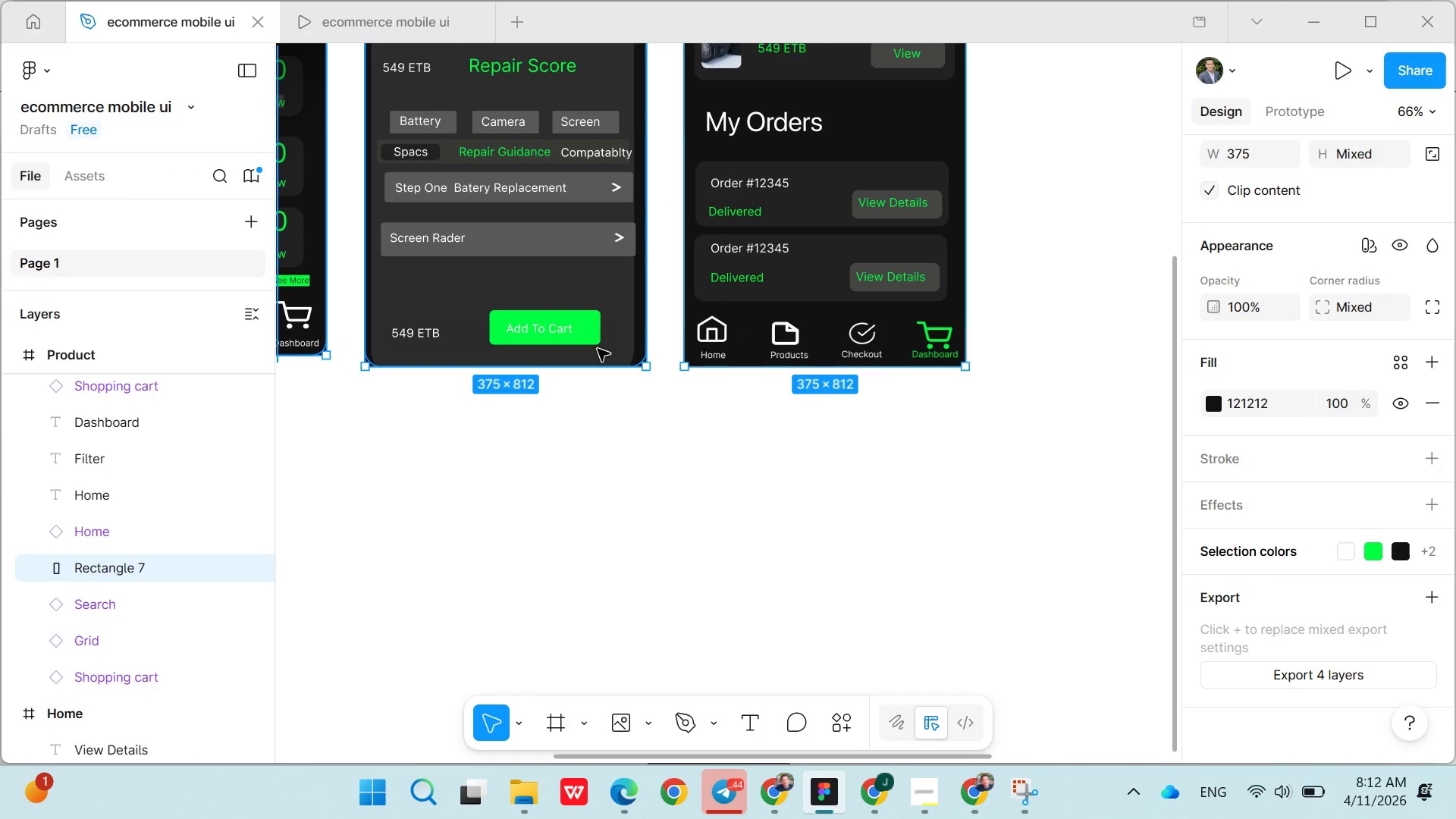 
key(Shift+ShiftLeft)
 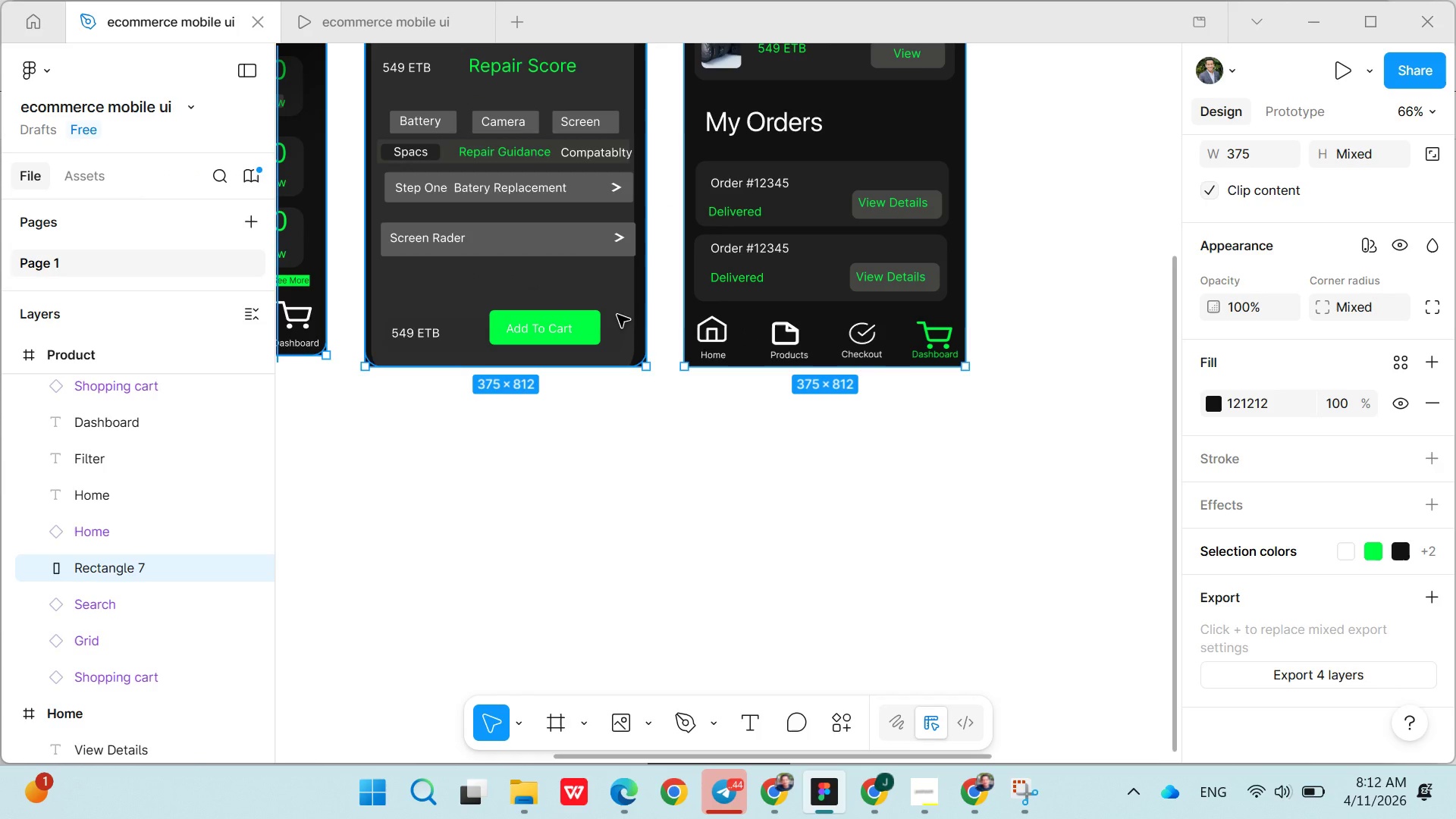 
left_click([617, 315])
 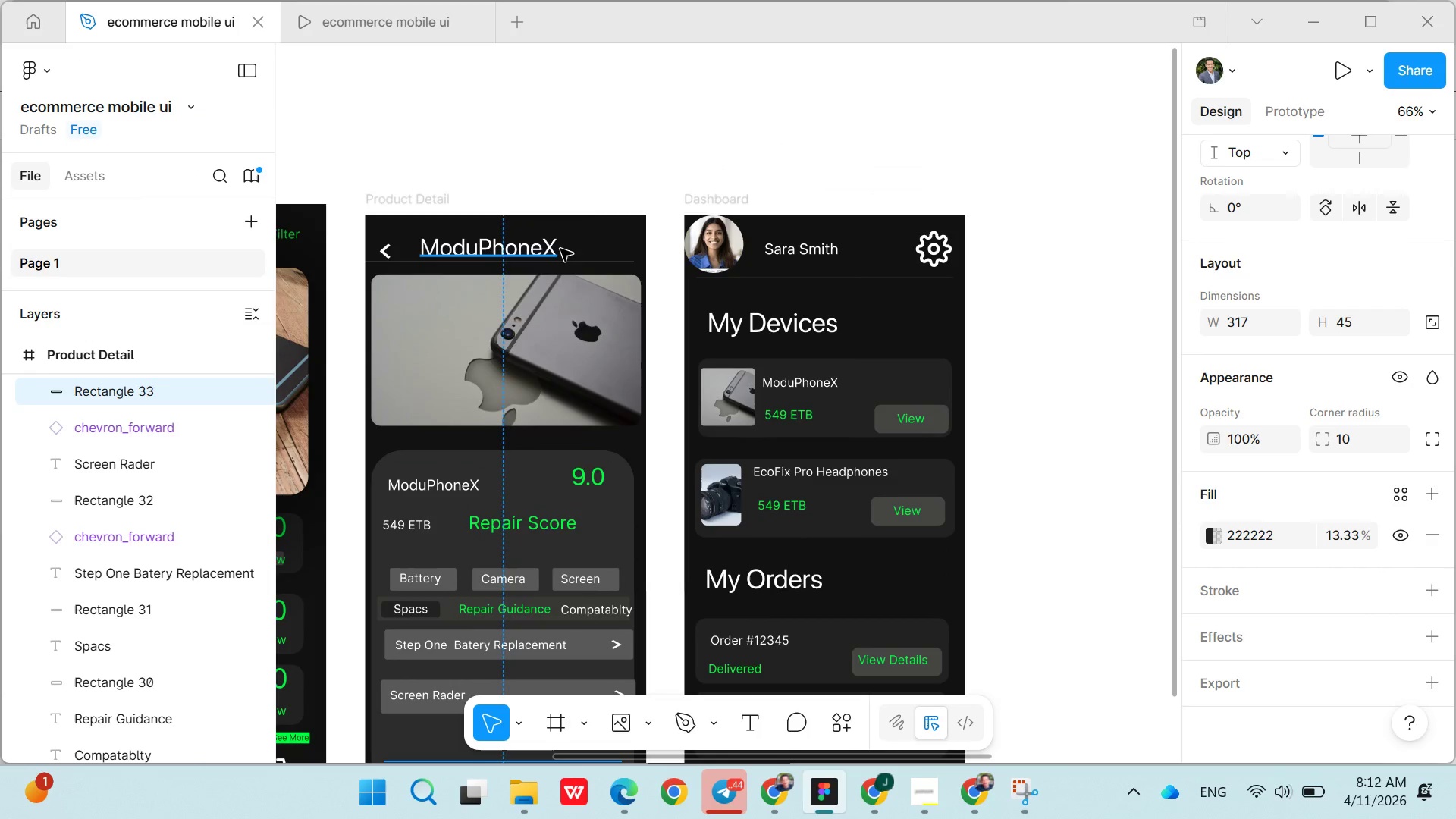 
left_click([570, 242])
 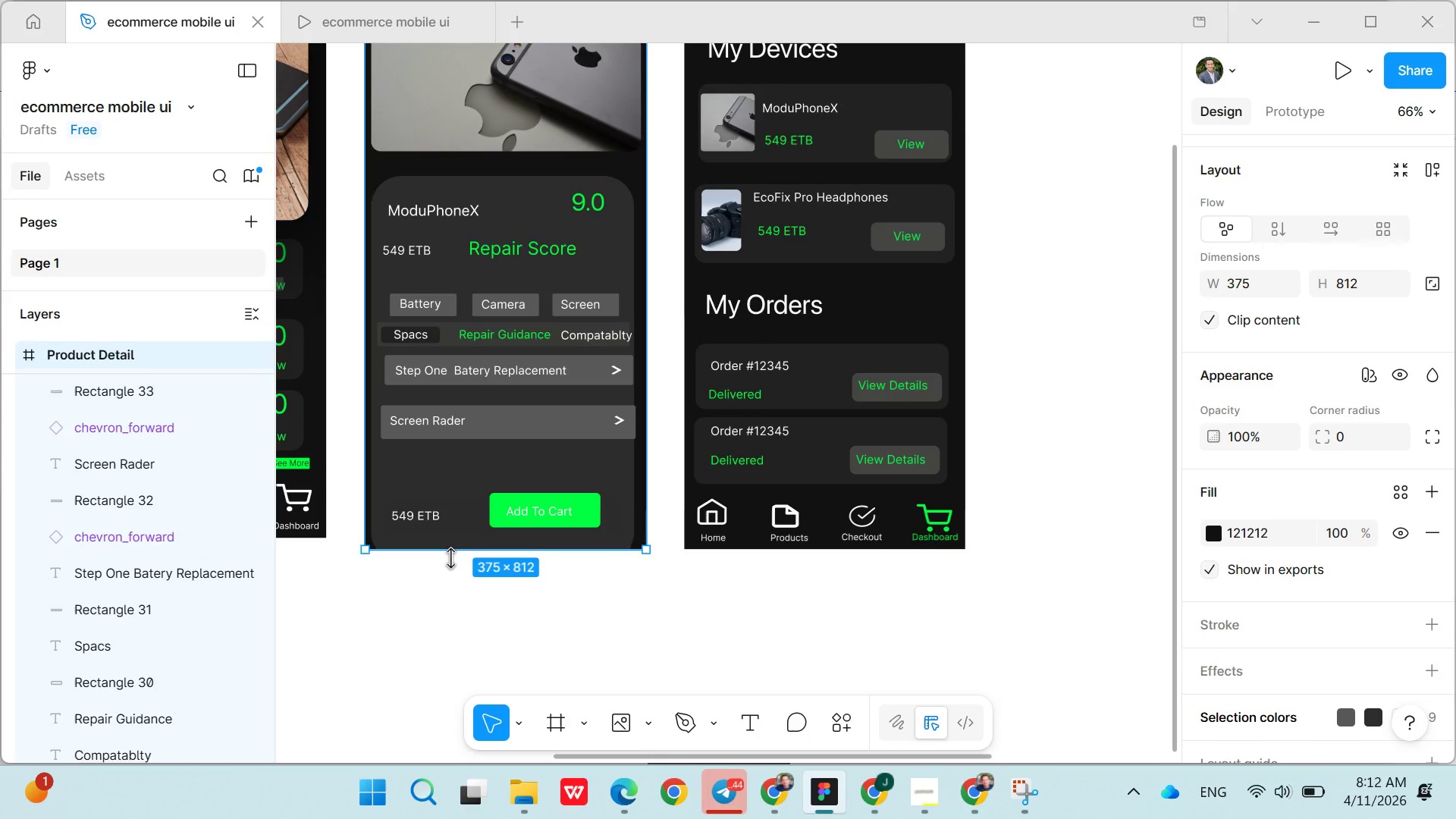 
wait(6.7)
 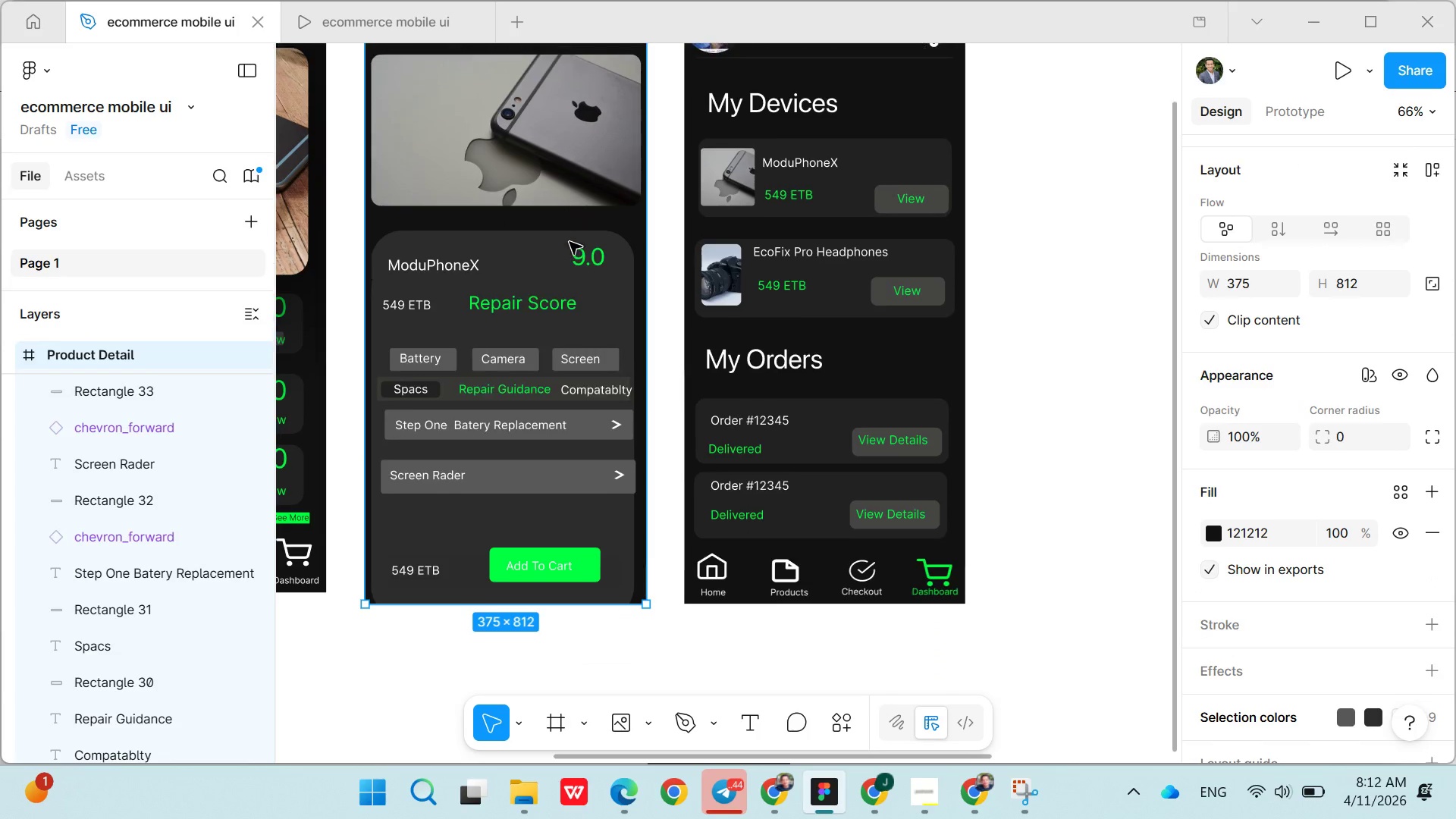 
left_click([469, 480])
 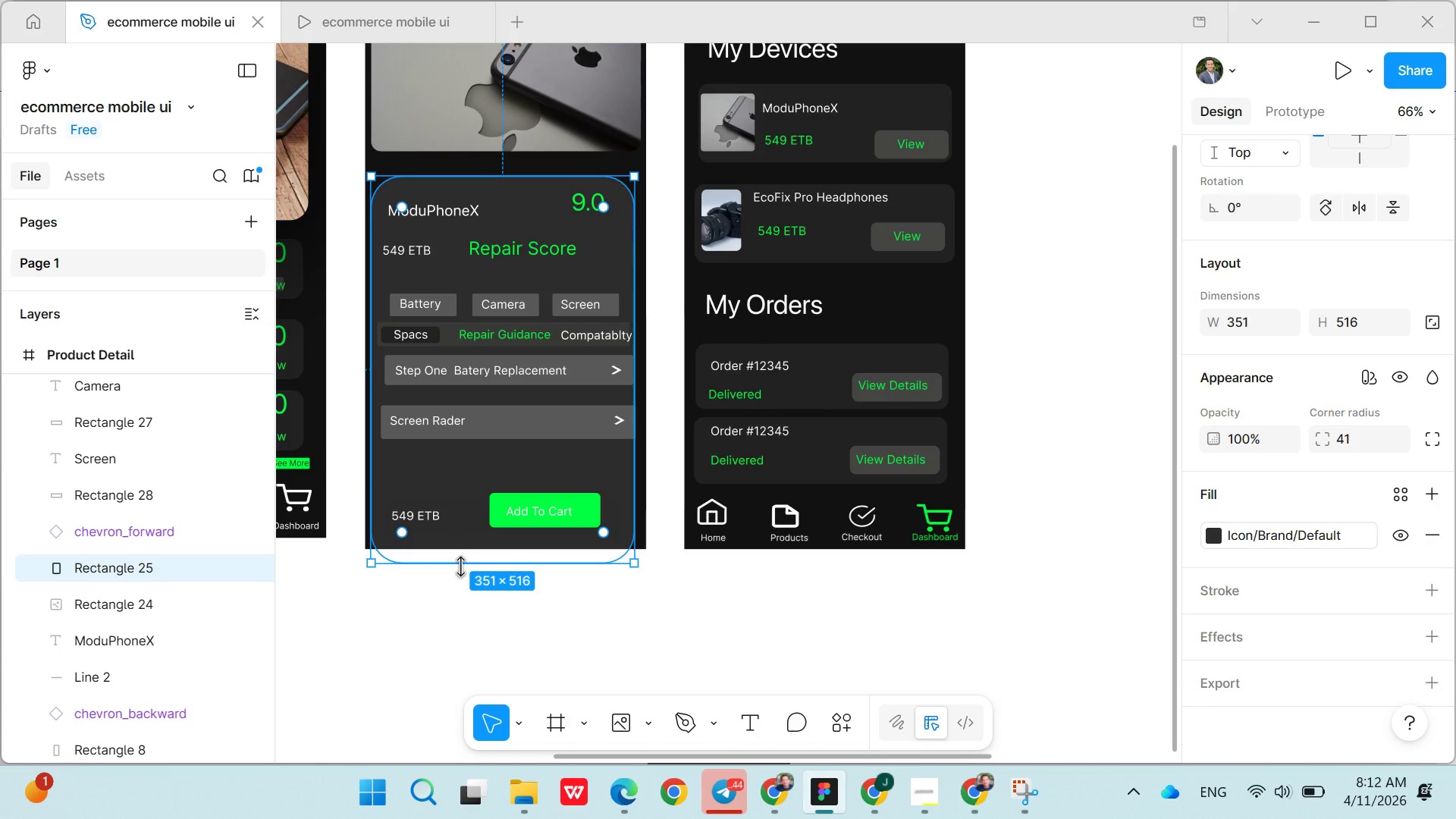 
left_click_drag(start_coordinate=[460, 566], to_coordinate=[459, 545])
 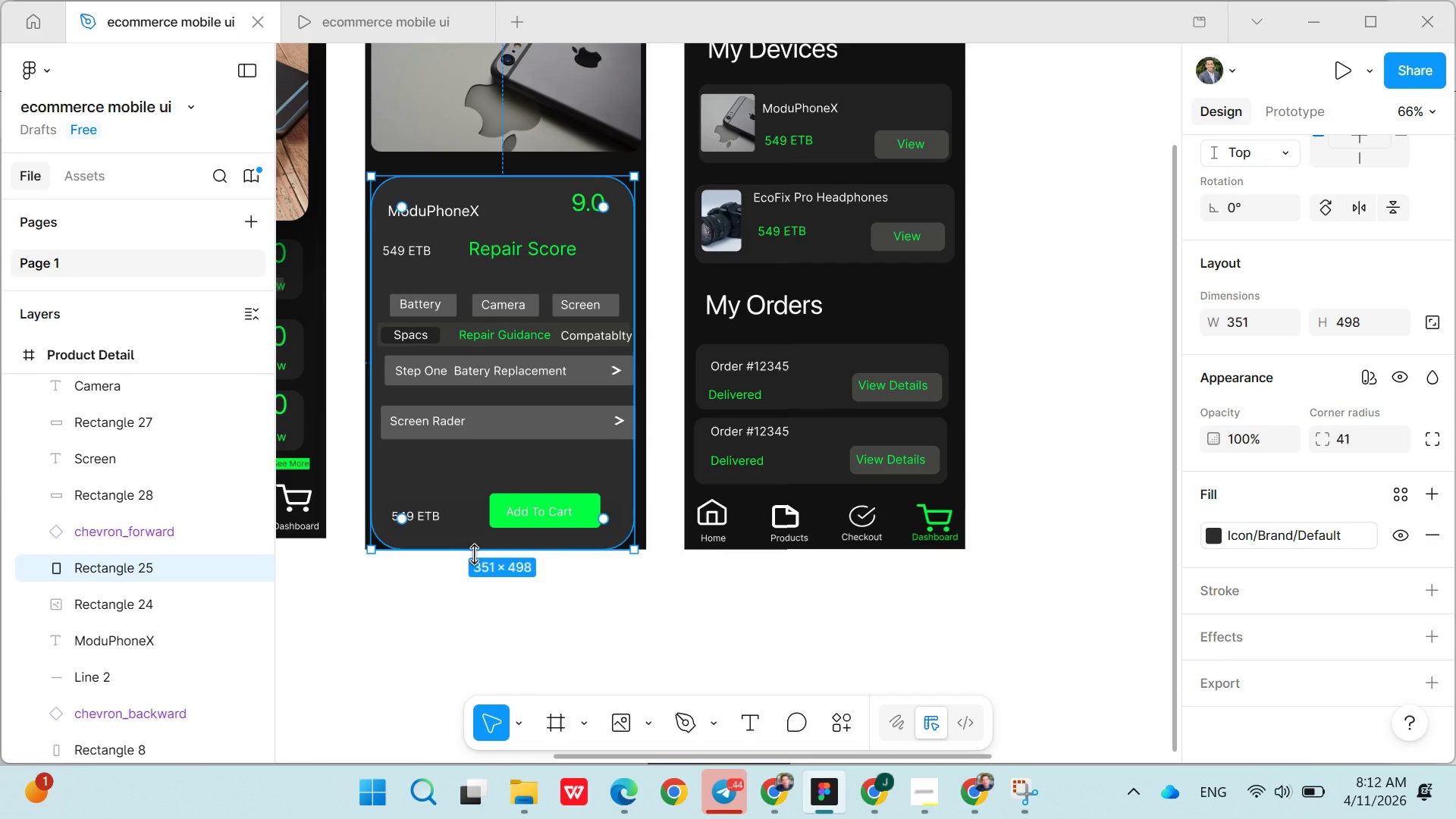 
left_click_drag(start_coordinate=[464, 557], to_coordinate=[463, 545])
 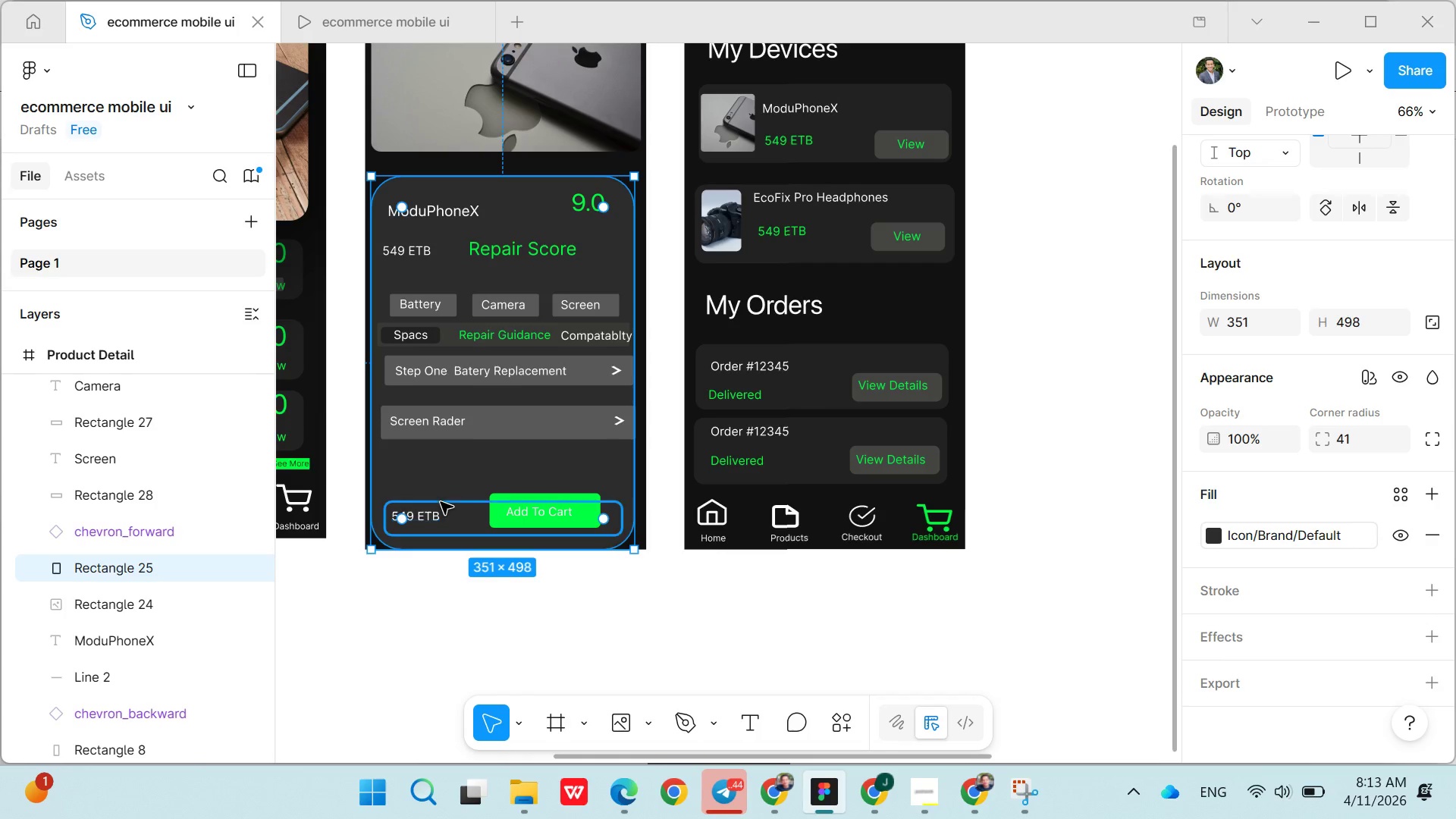 
left_click([441, 502])
 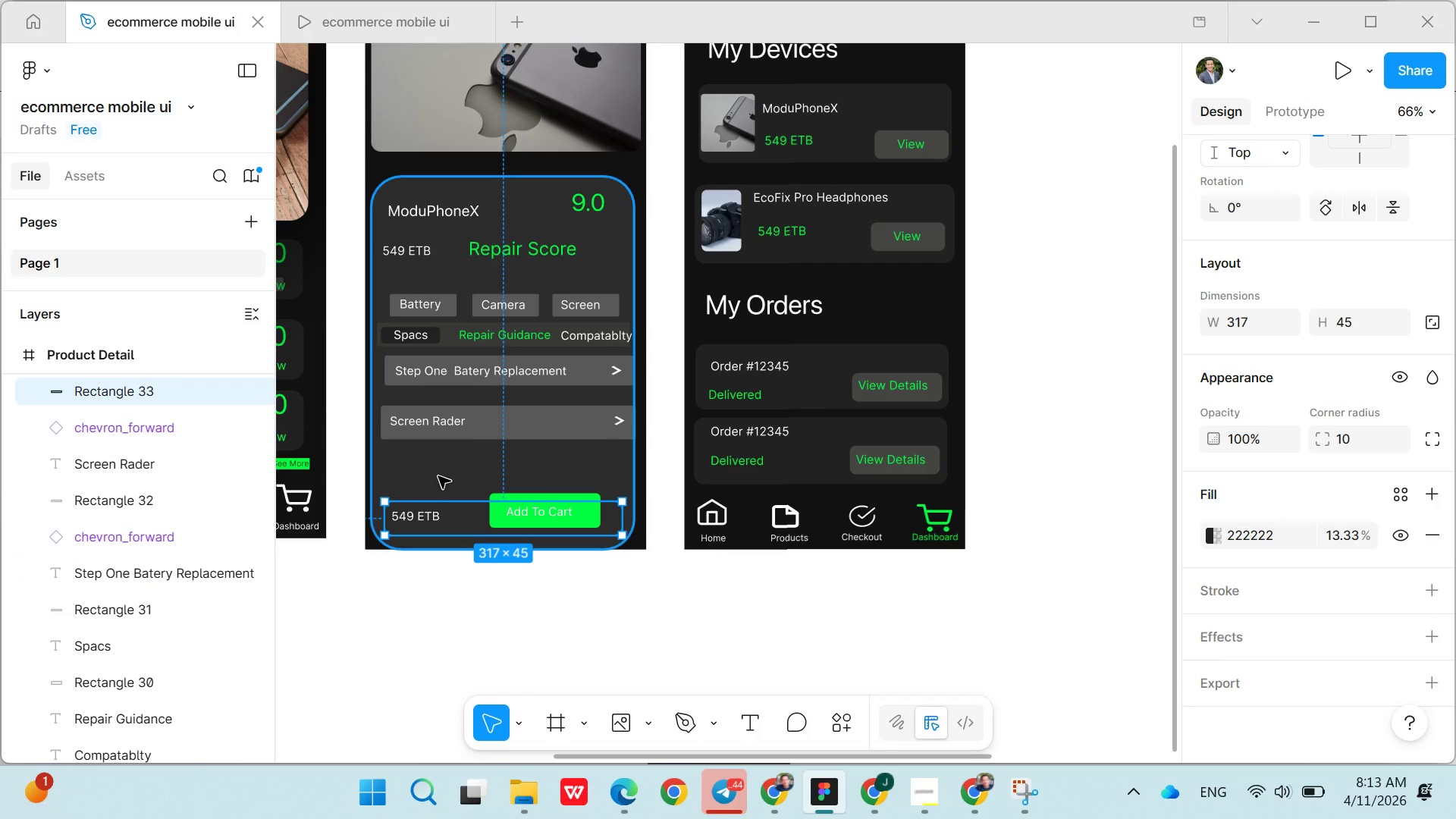 
left_click([438, 476])
 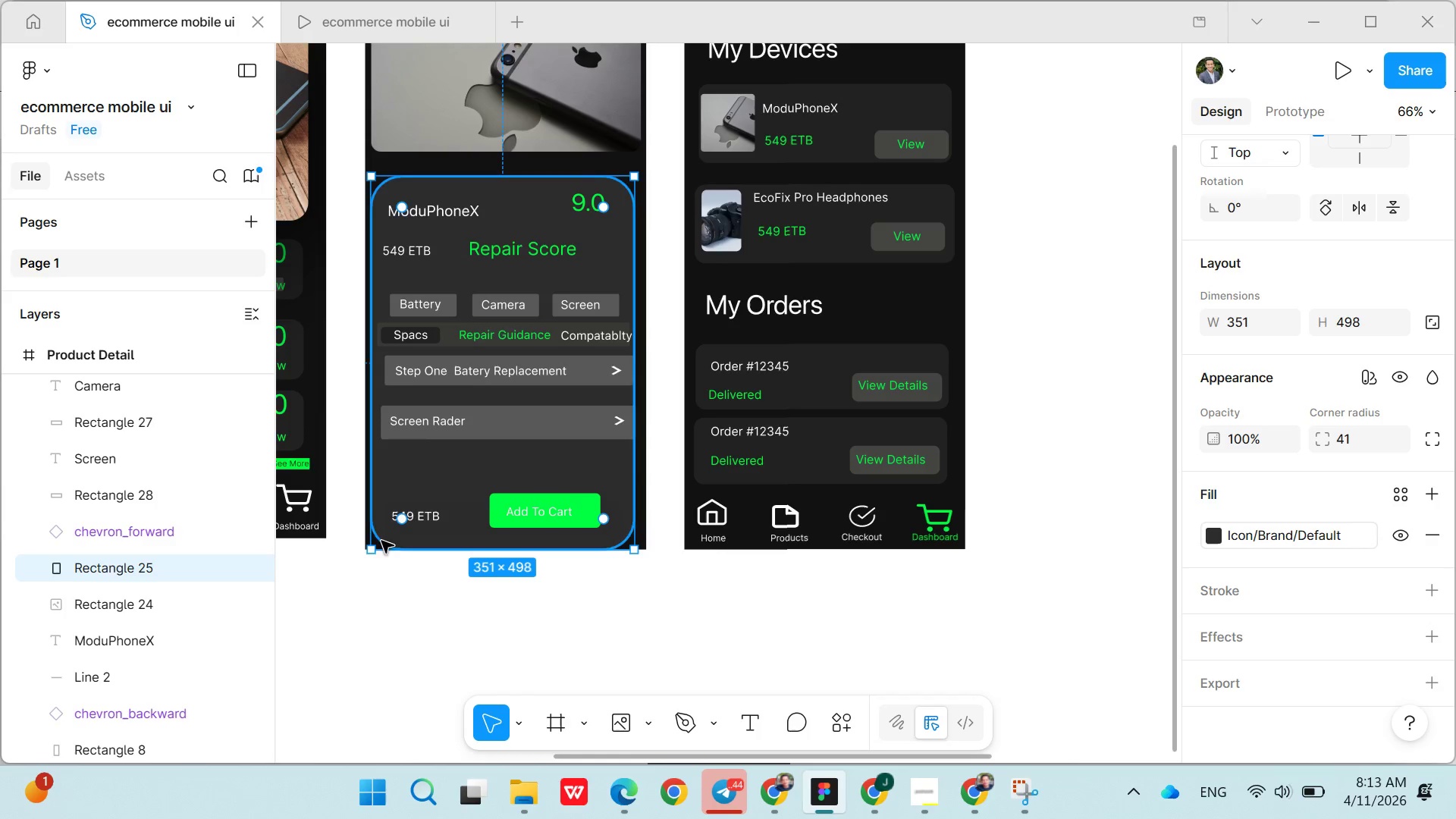 
left_click_drag(start_coordinate=[386, 542], to_coordinate=[387, 532])
 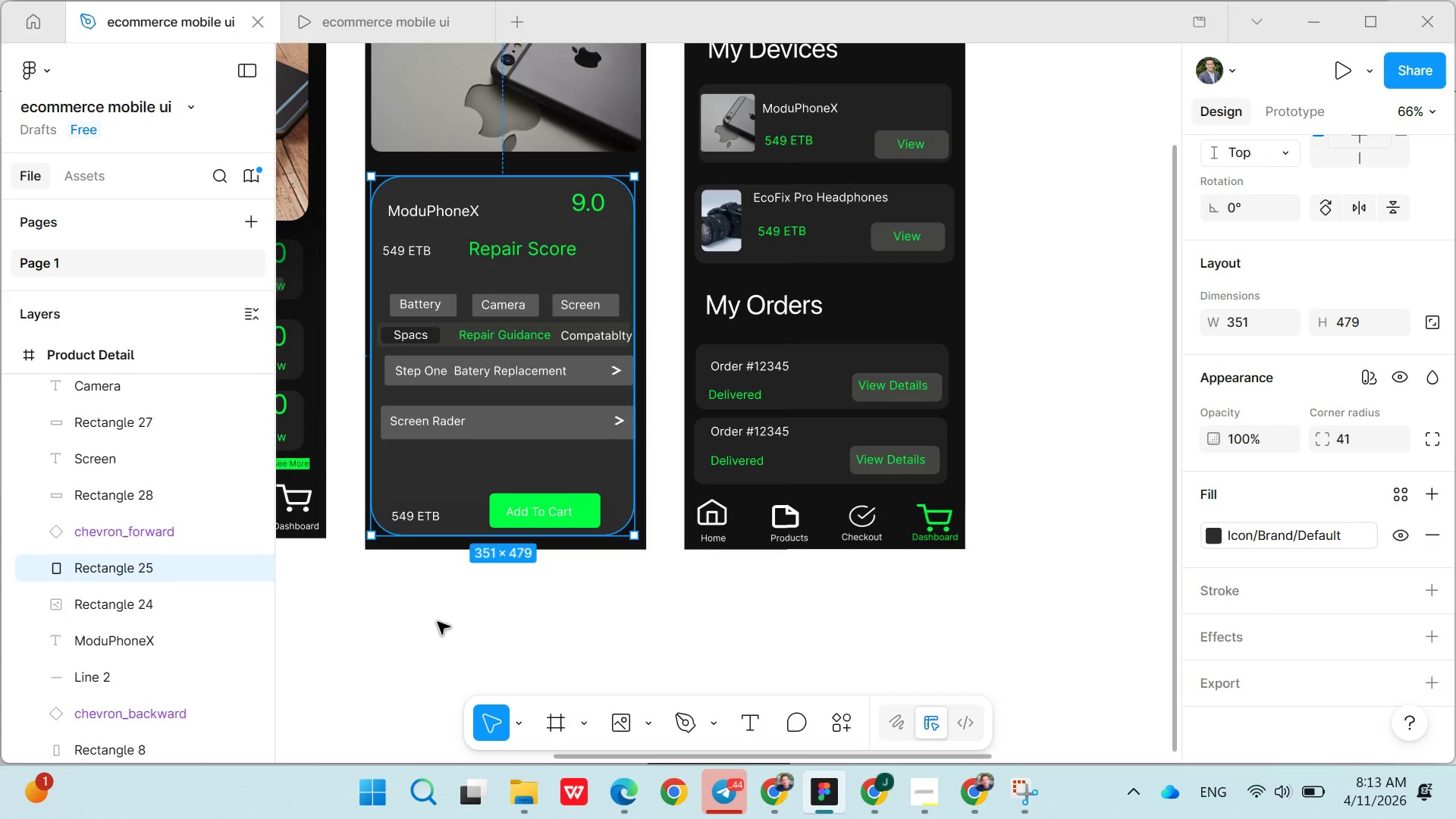 
left_click([438, 623])
 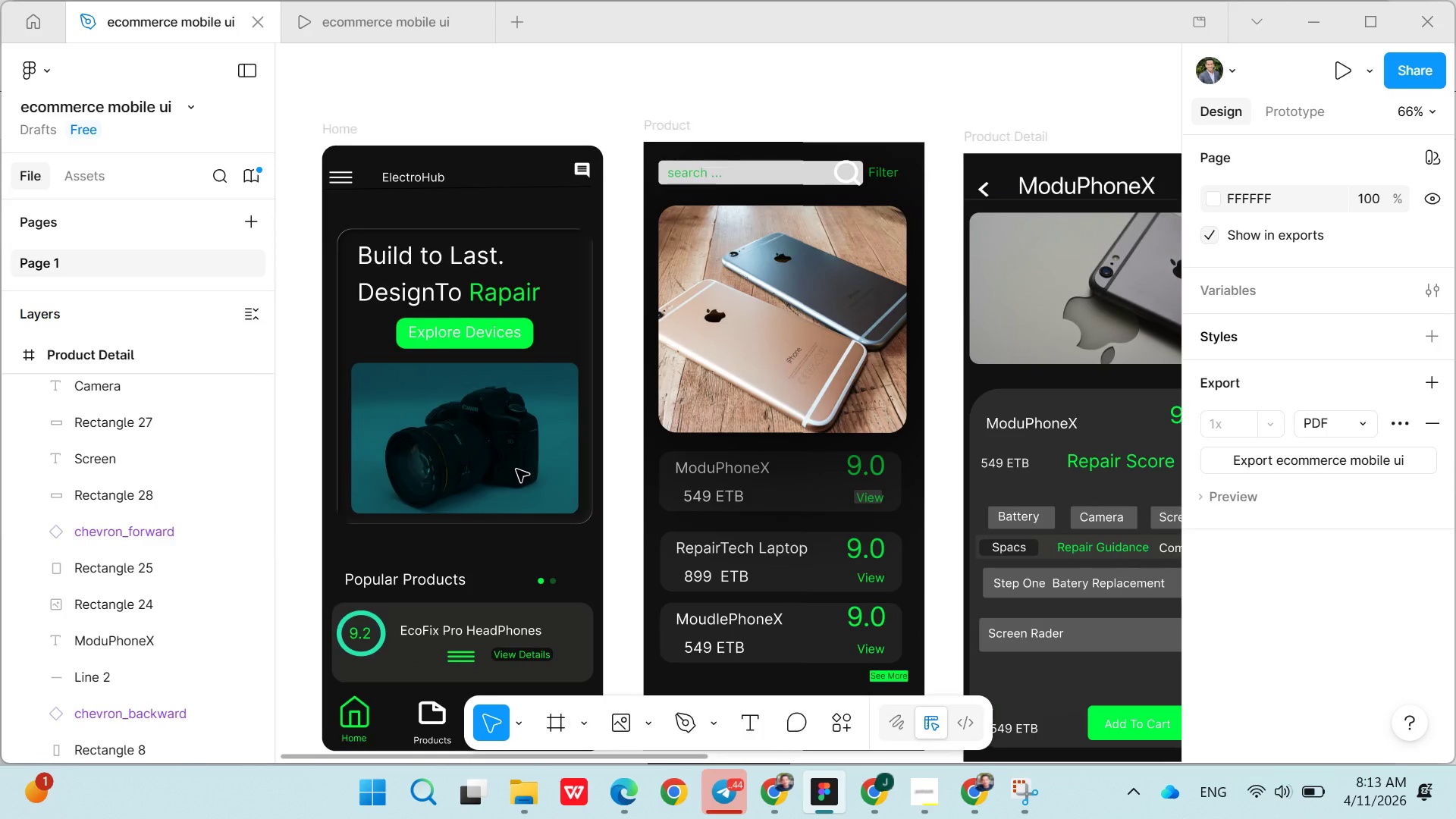 
wait(6.61)
 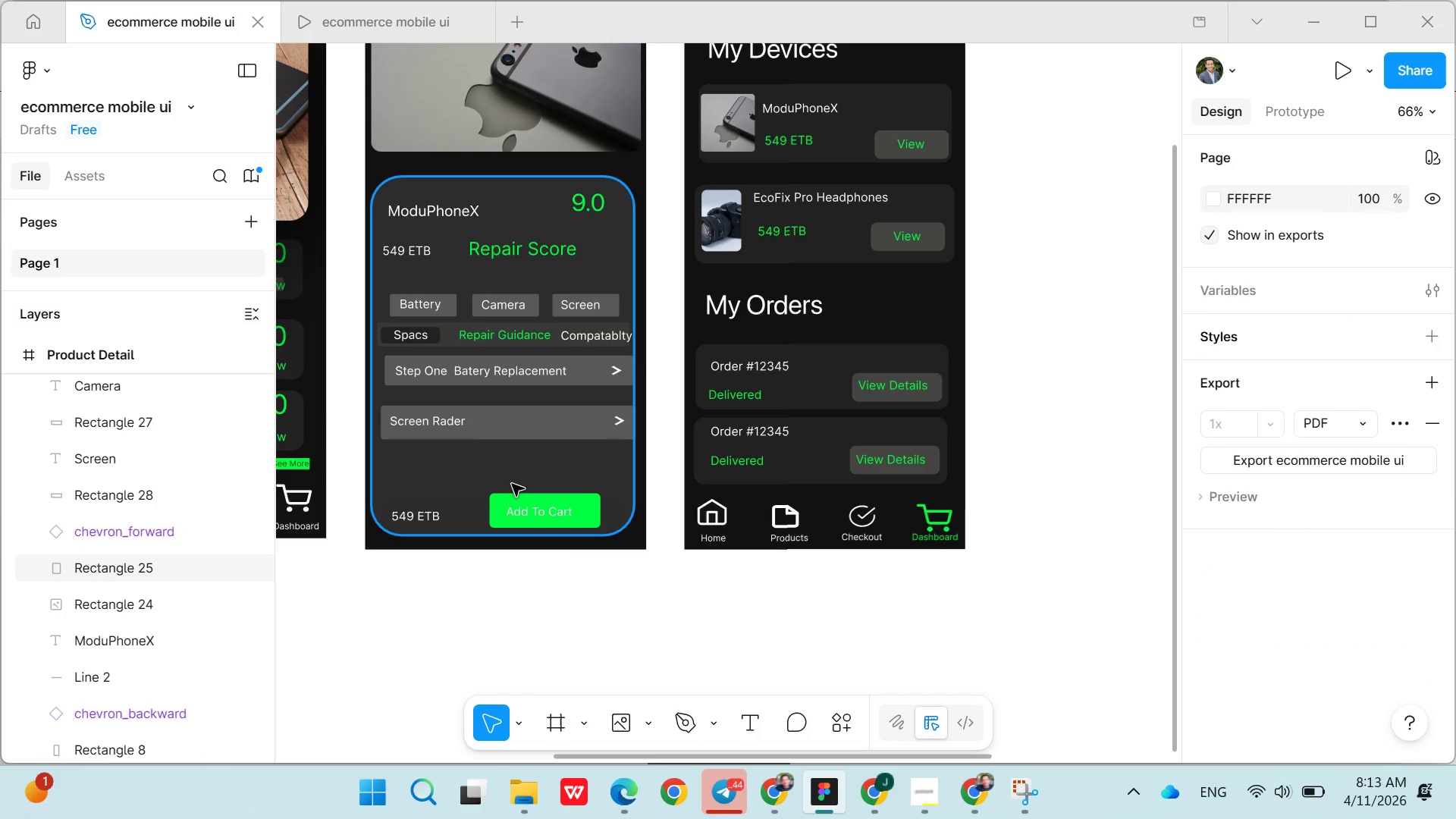 
left_click([187, 97])
 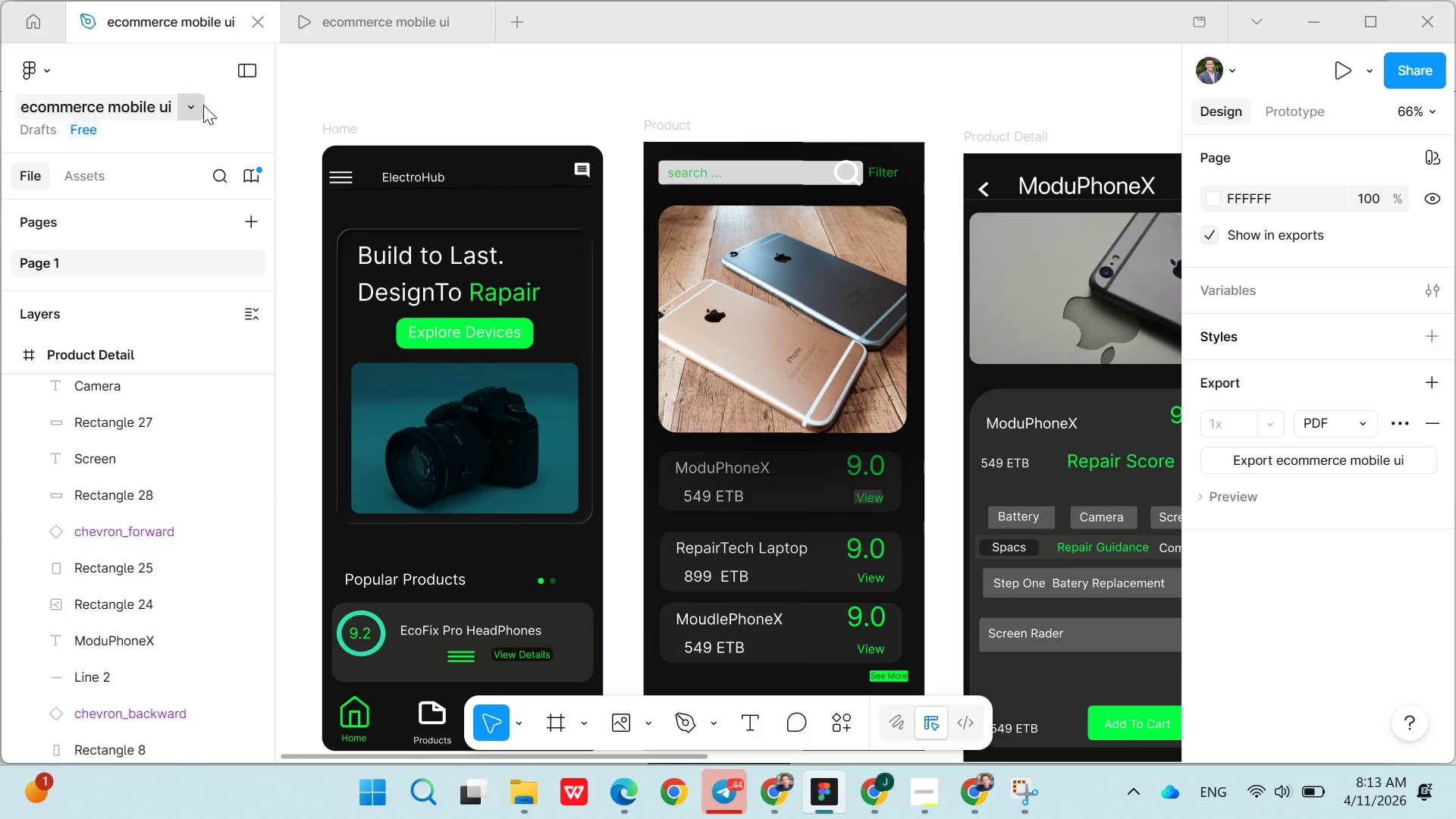 
left_click([203, 105])
 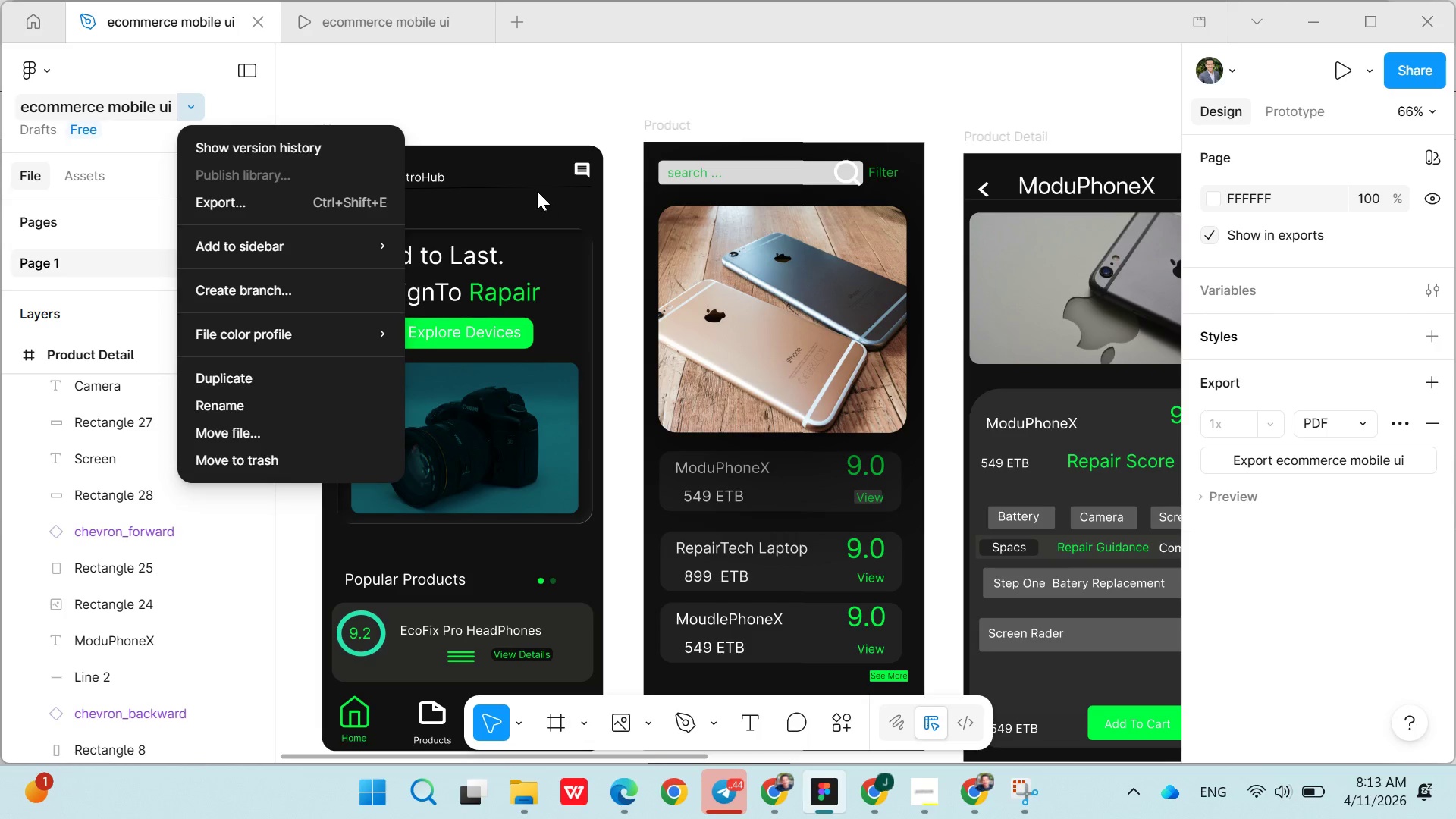 
left_click([588, 202])
 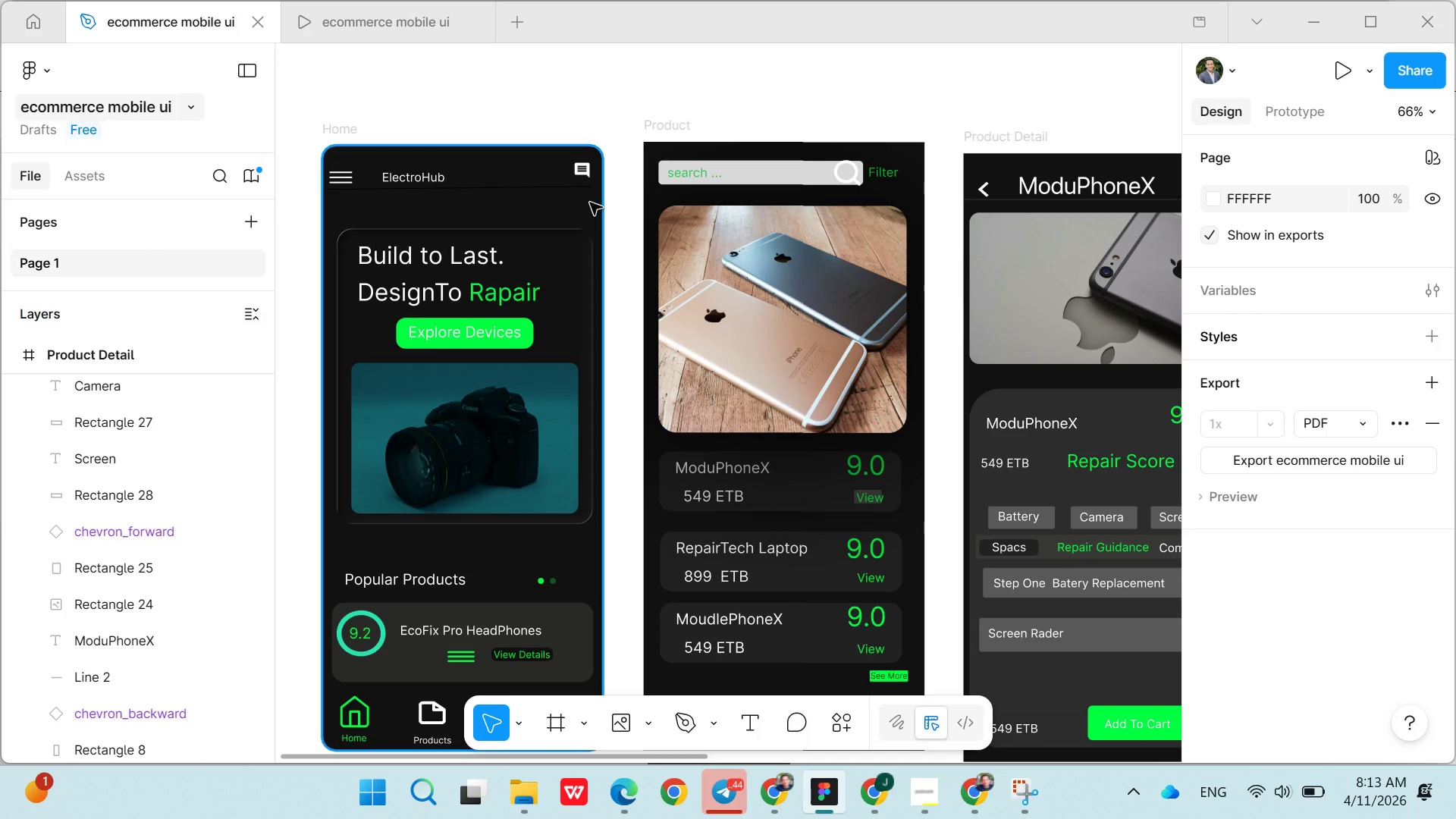 
hold_key(key=ShiftLeft, duration=1.5)
left_click([595, 200])
 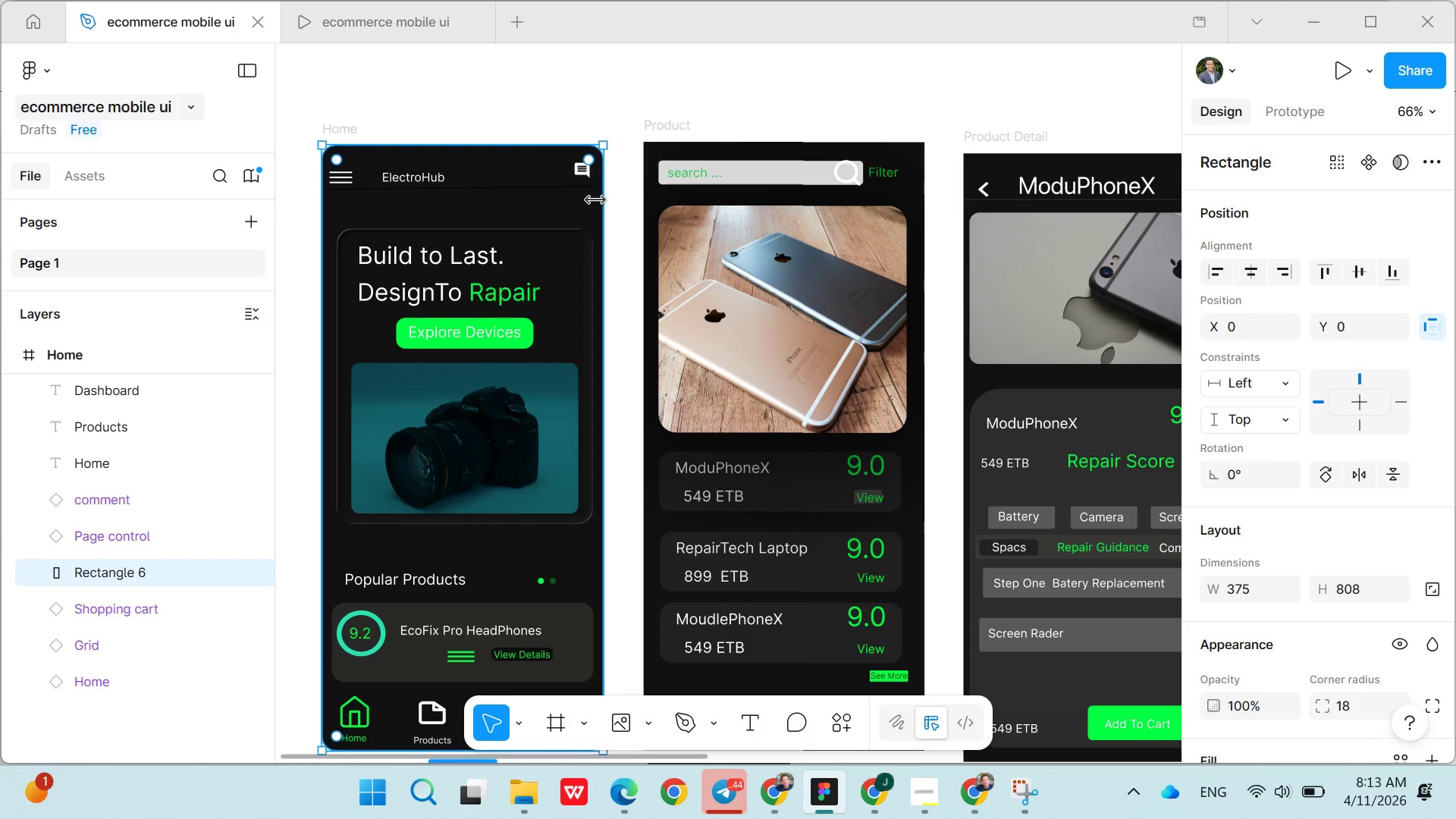 
hold_key(key=ShiftLeft, duration=1.52)
left_click([595, 200])
 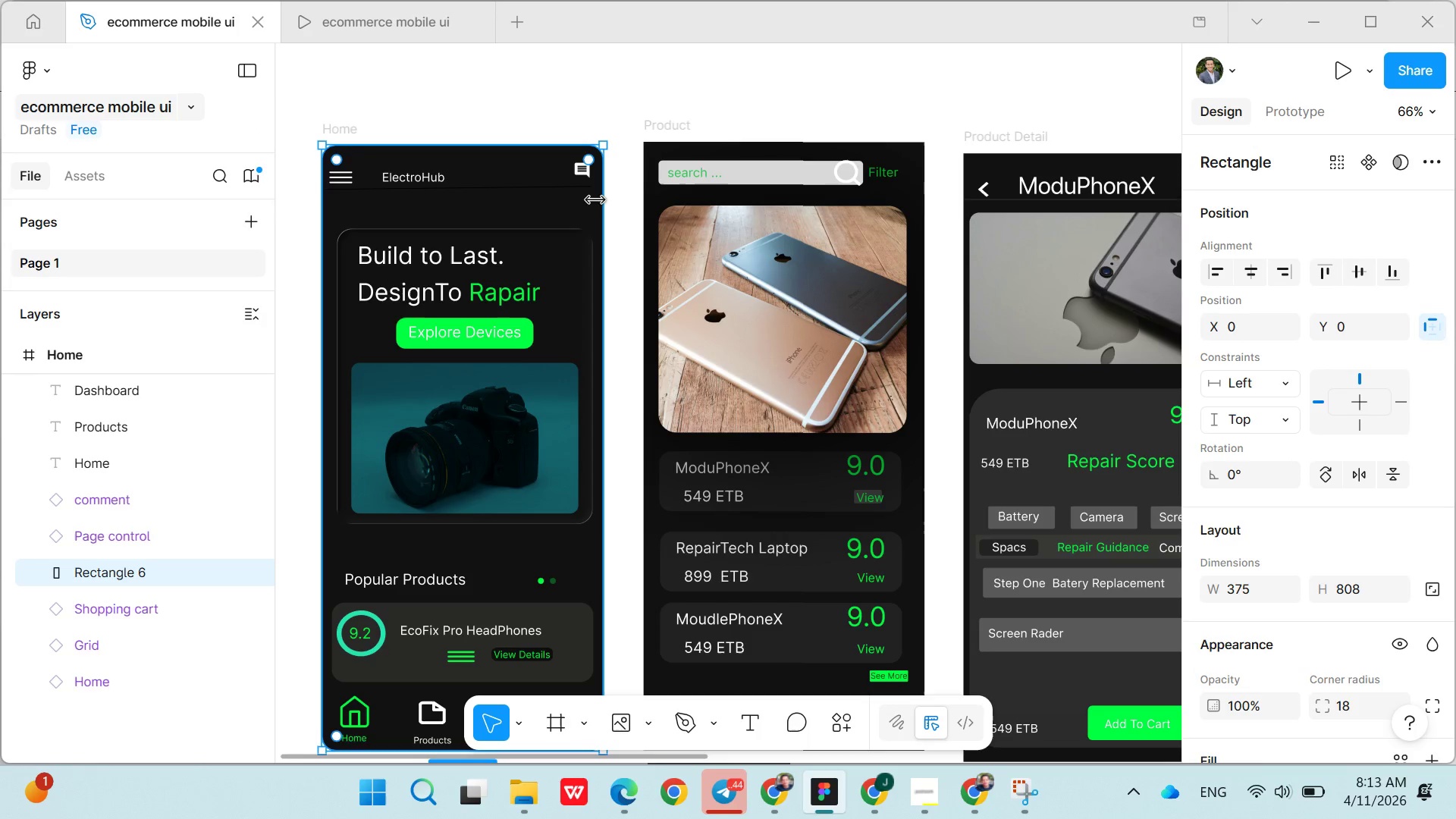 
hold_key(key=ShiftLeft, duration=1.5)
 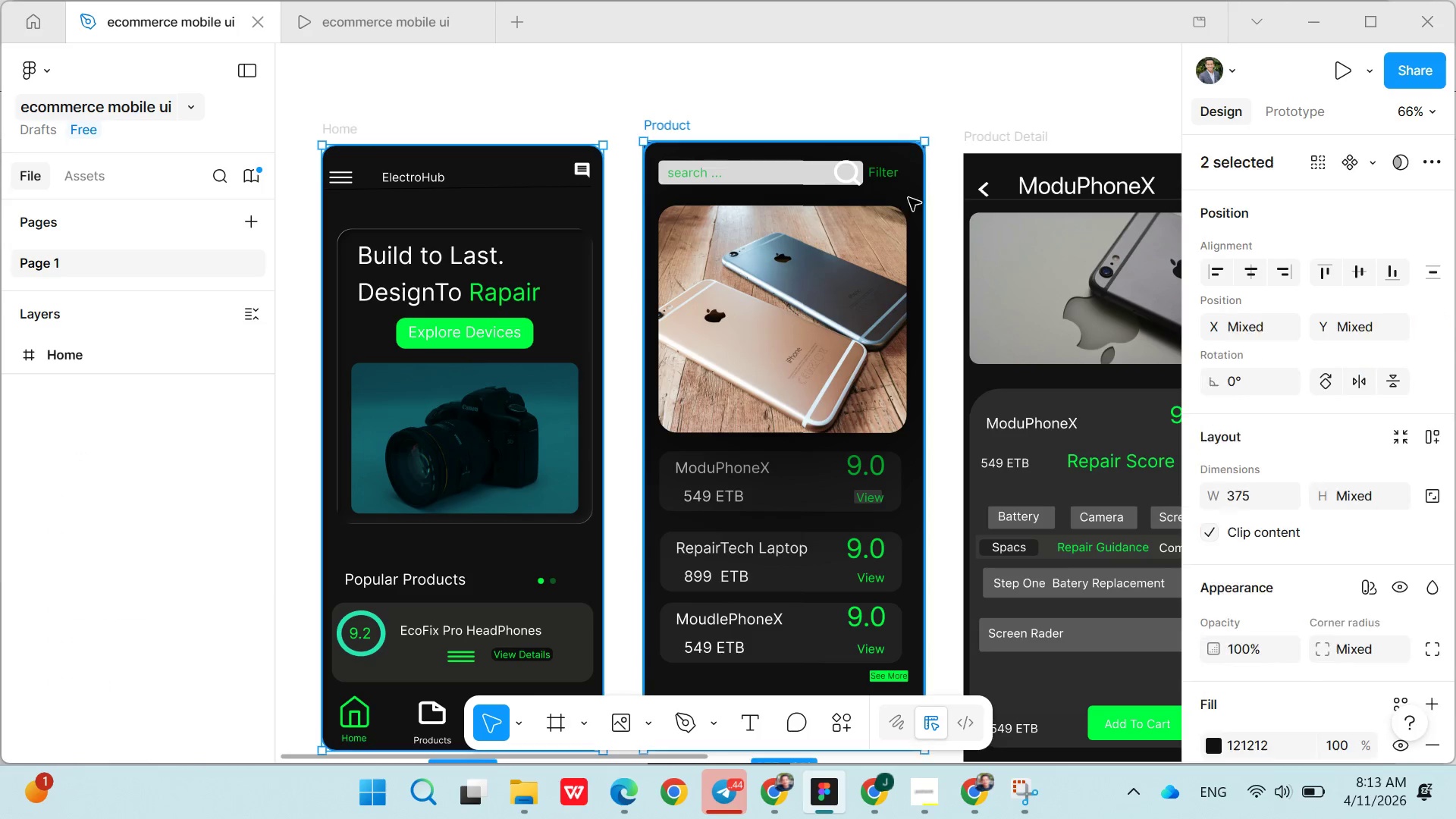 
hold_key(key=ShiftLeft, duration=1.19)
left_click([908, 198])
 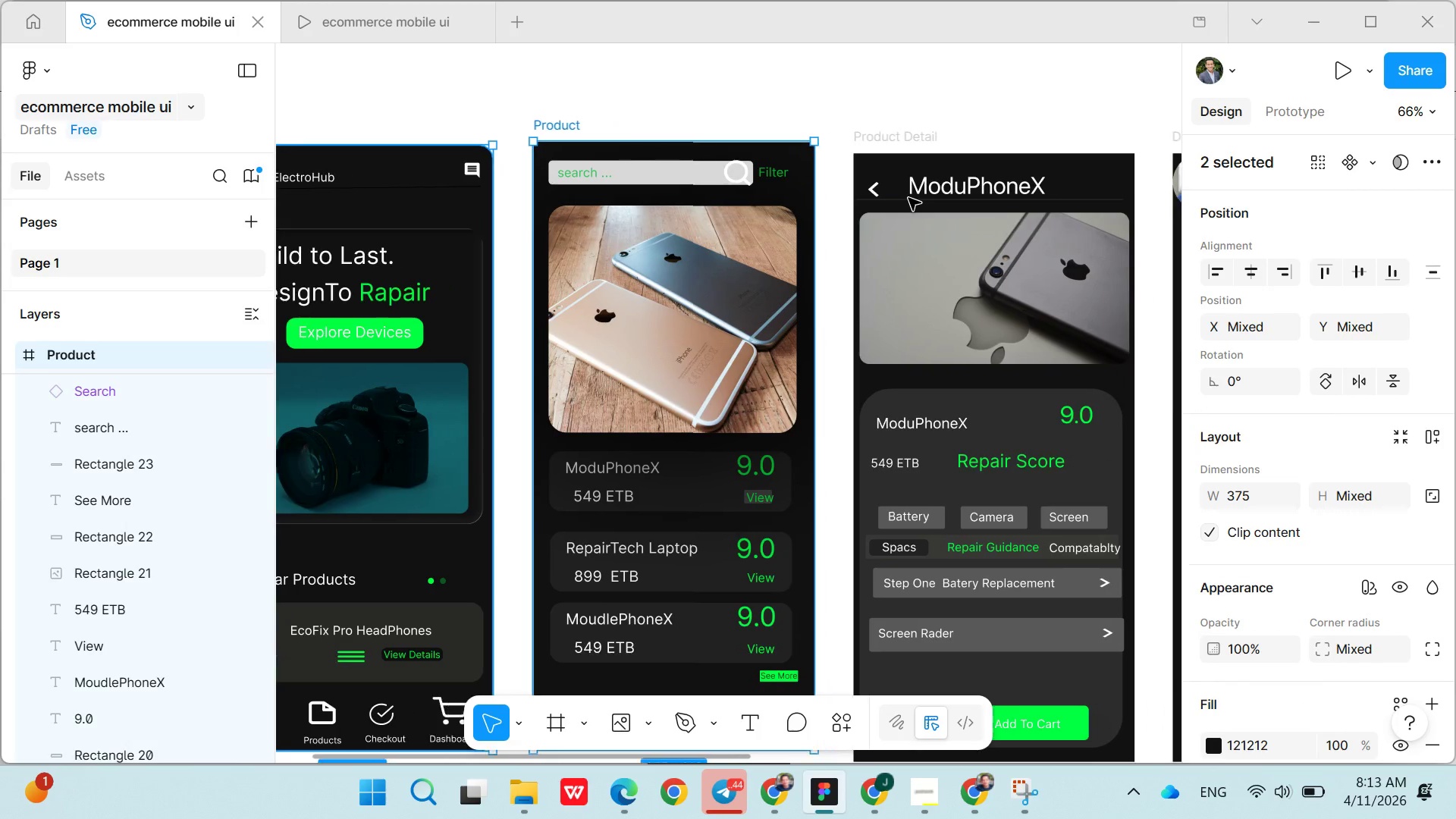 
hold_key(key=ShiftLeft, duration=1.5)
 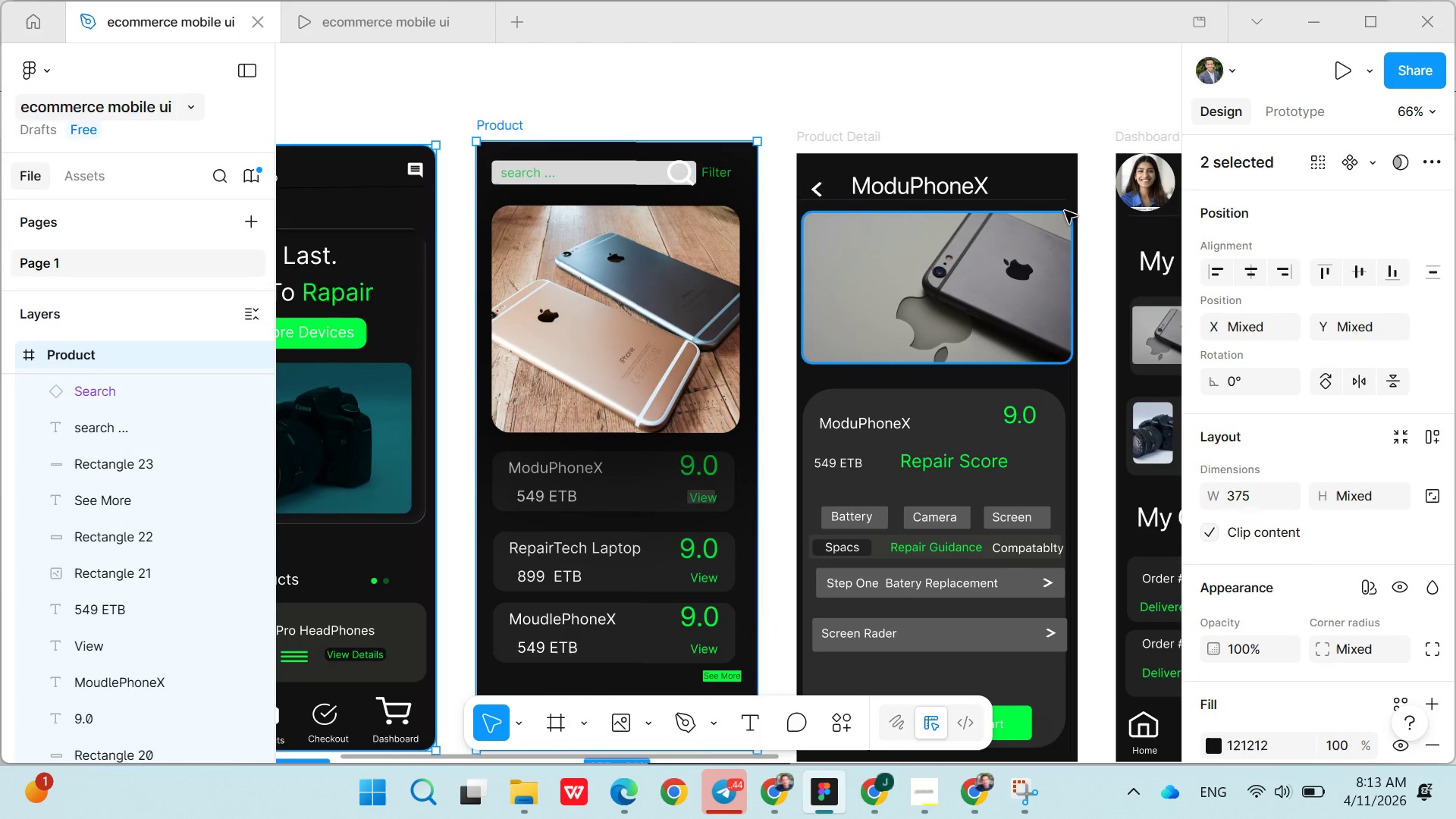 
hold_key(key=ShiftLeft, duration=1.52)
 